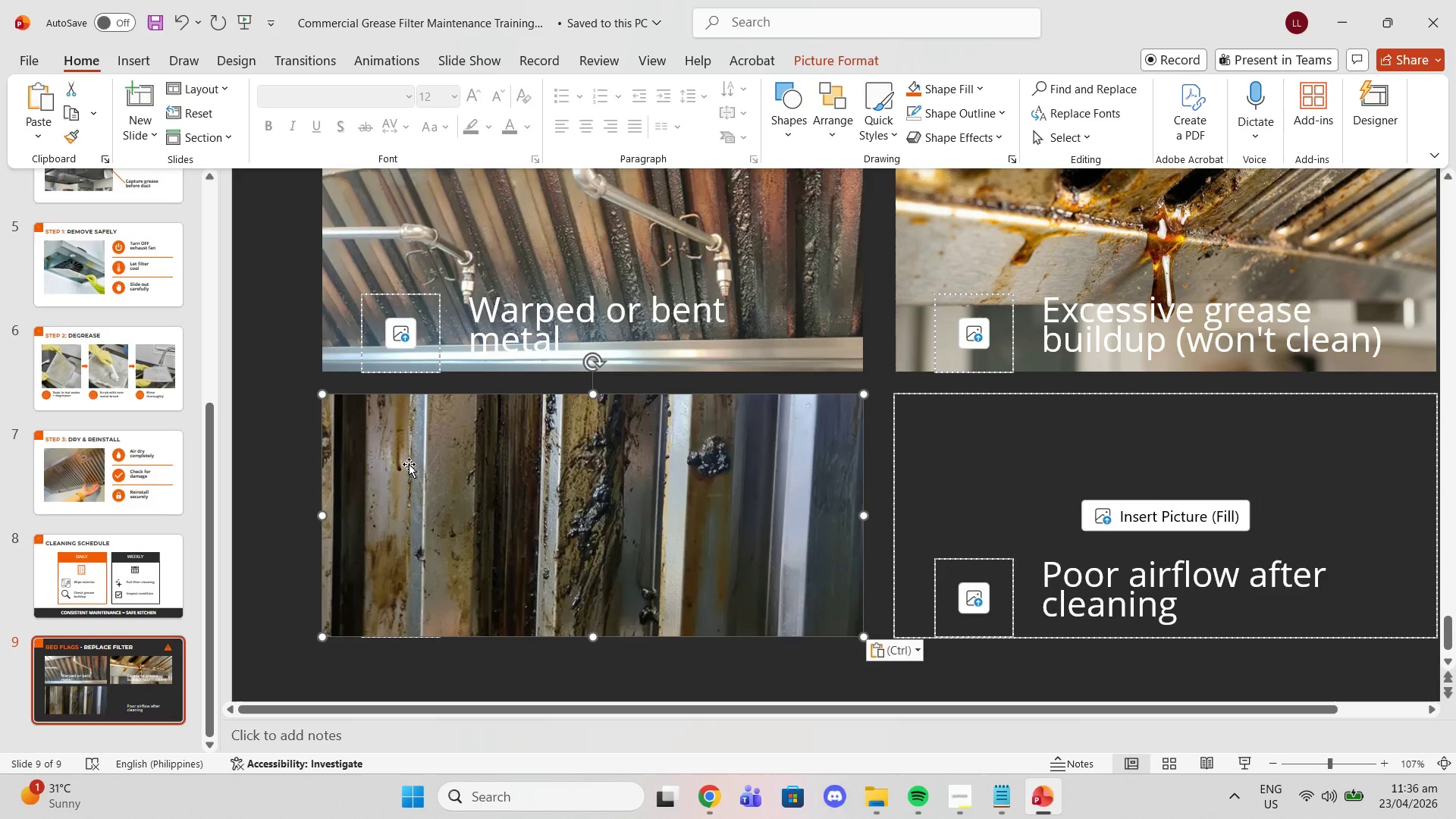 
key(Delete)
 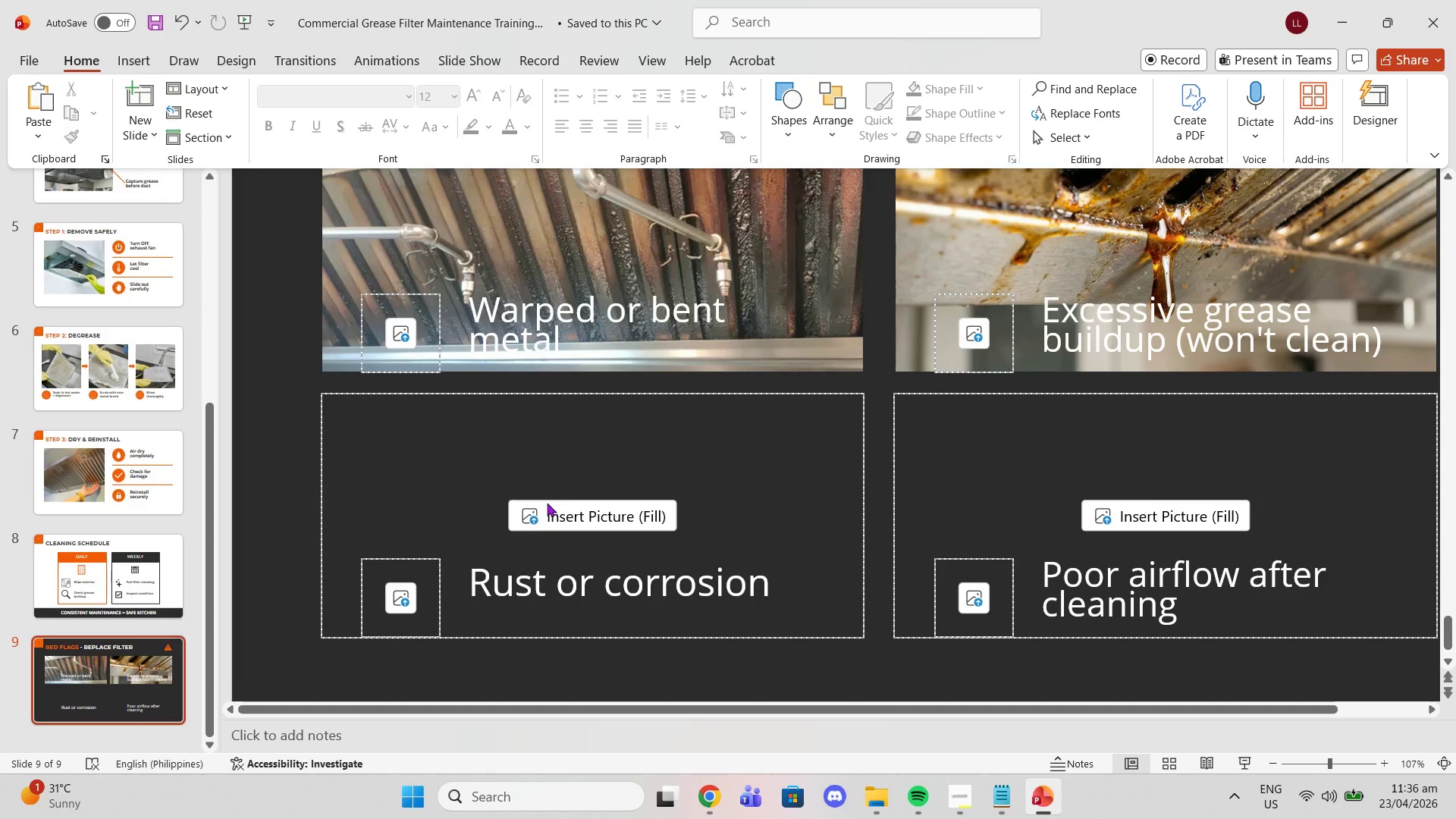 
left_click([573, 507])
 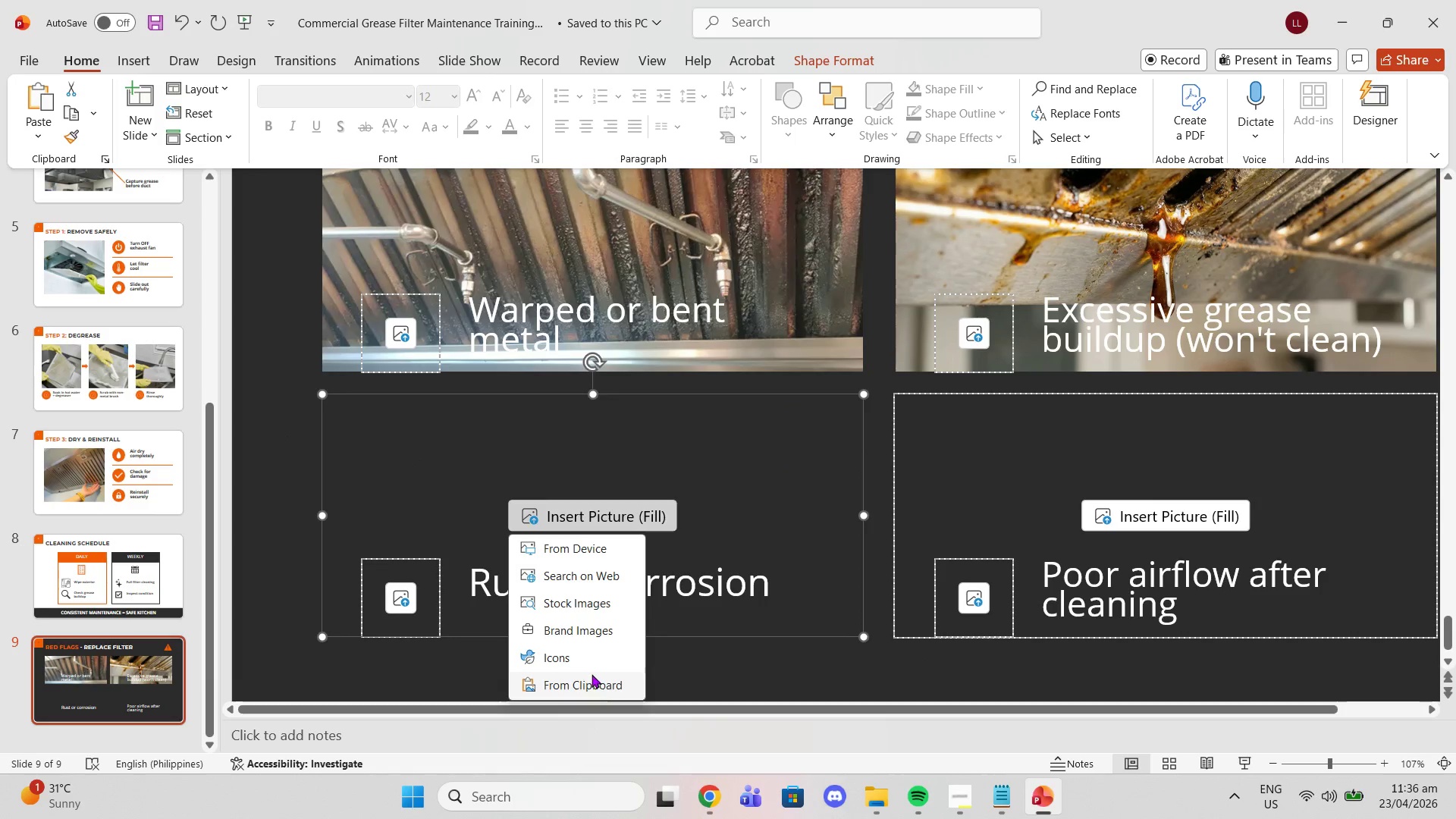 
left_click([598, 681])
 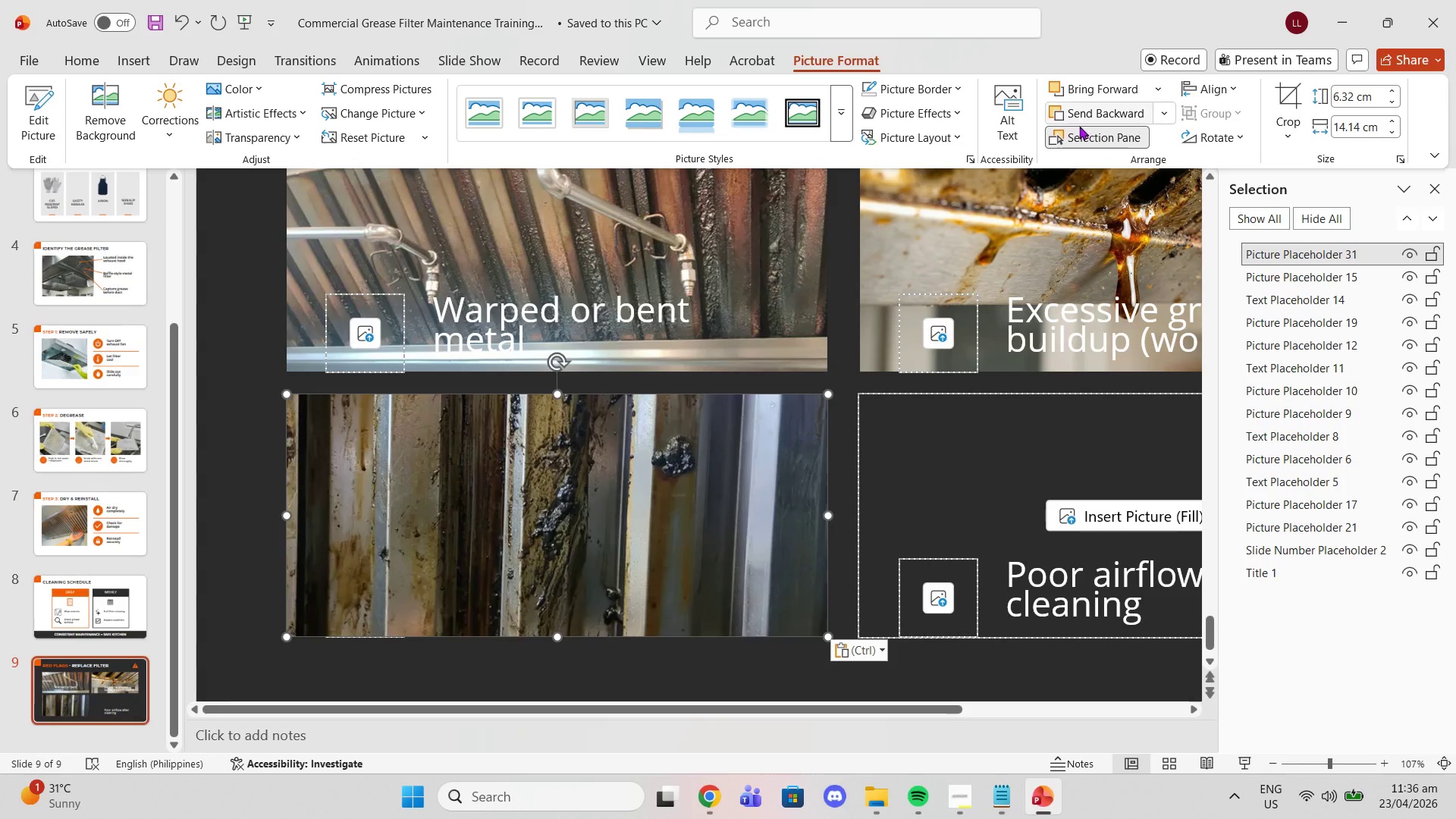 
left_click_drag(start_coordinate=[1329, 254], to_coordinate=[1321, 356])
 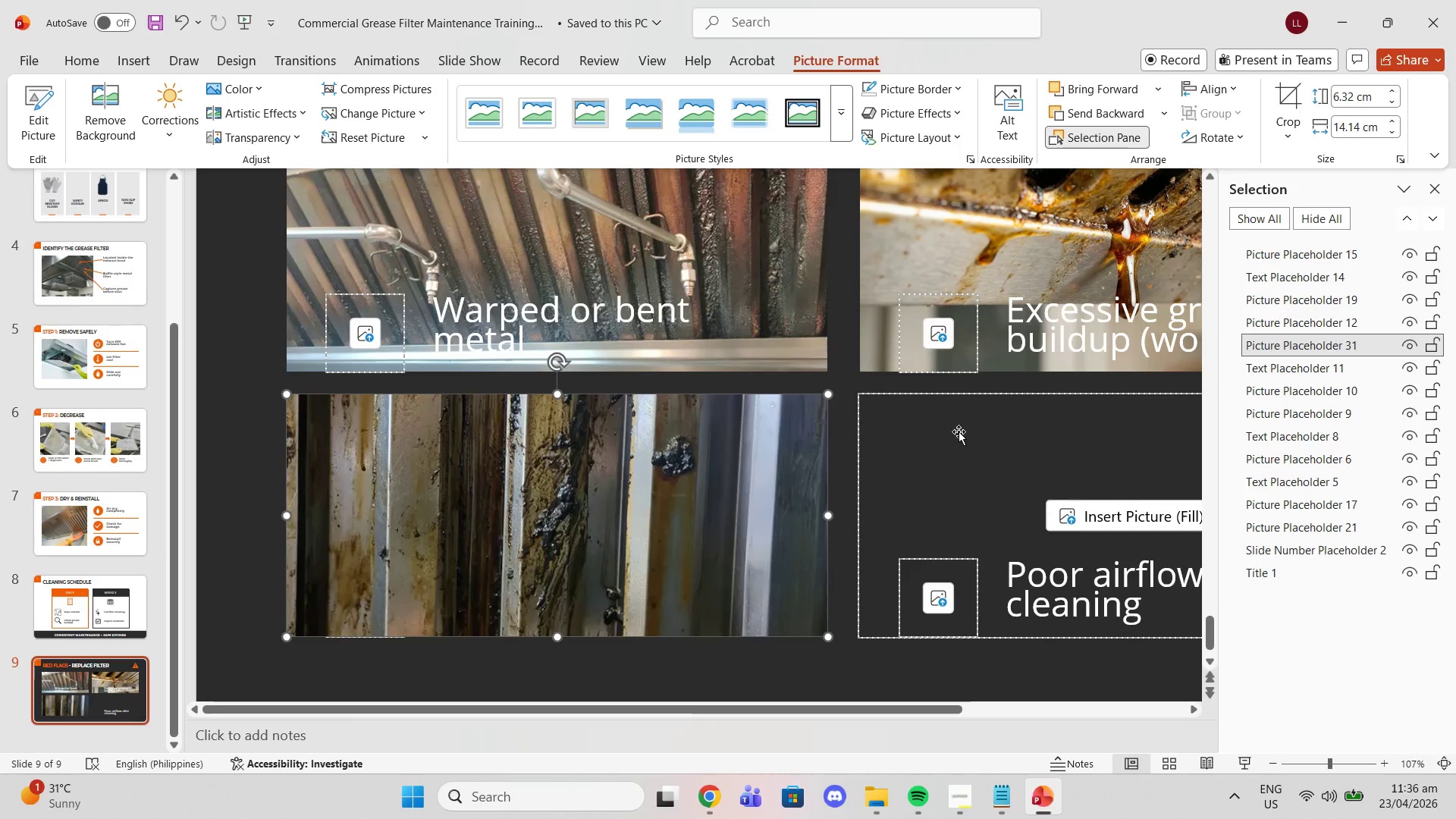 
left_click([670, 493])
 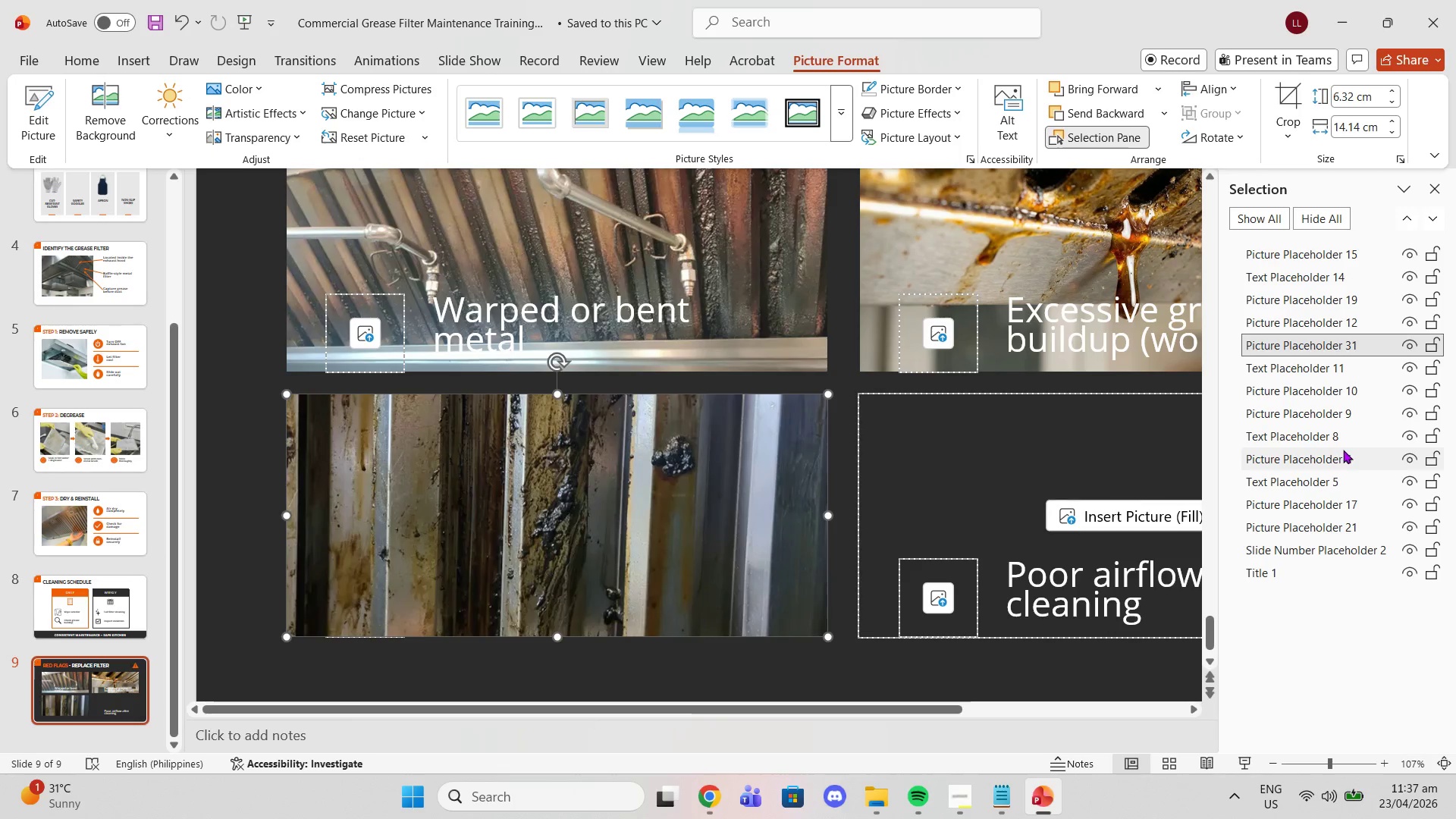 
left_click([1329, 439])
 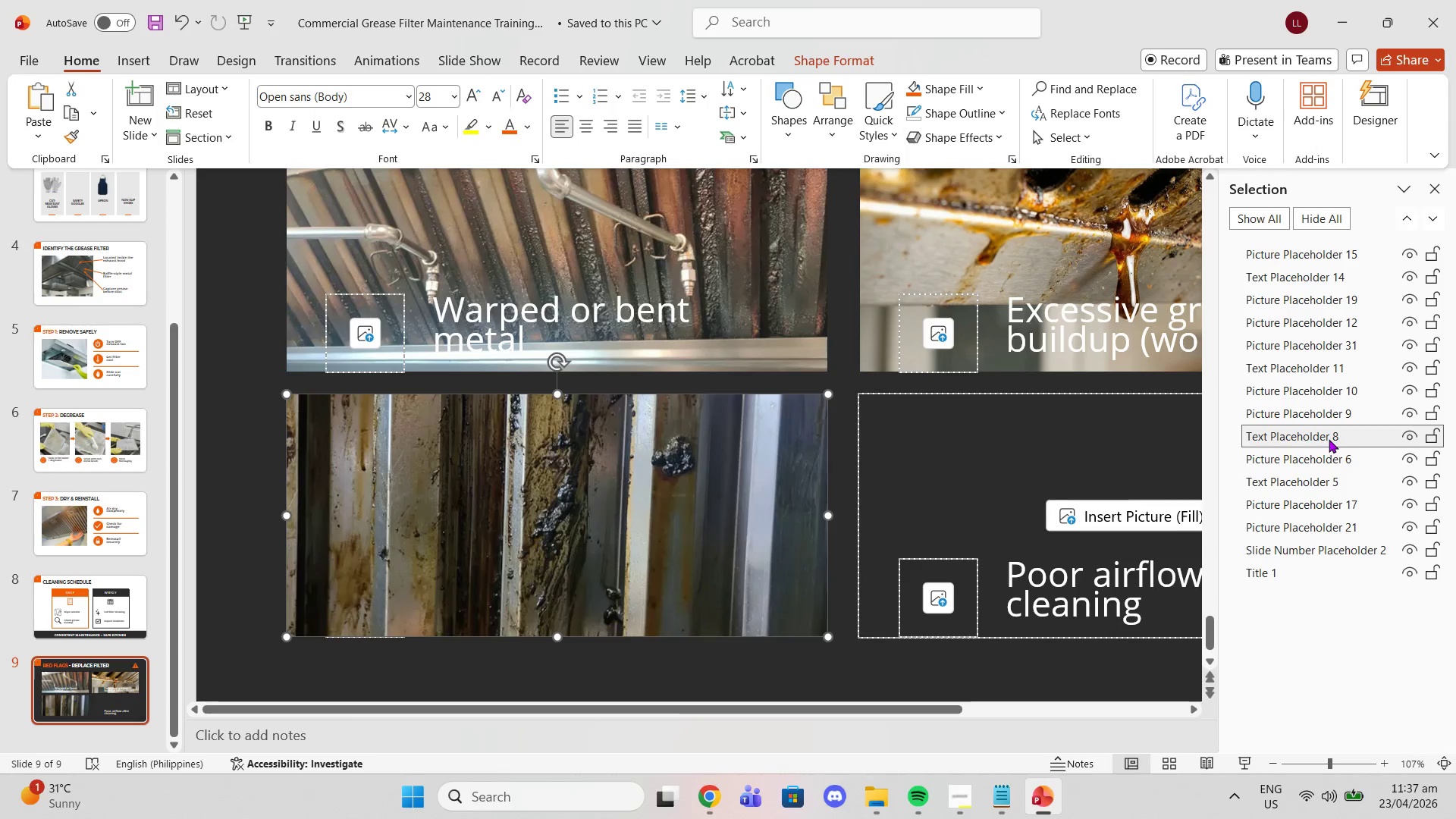 
left_click_drag(start_coordinate=[1329, 439], to_coordinate=[1309, 249])
 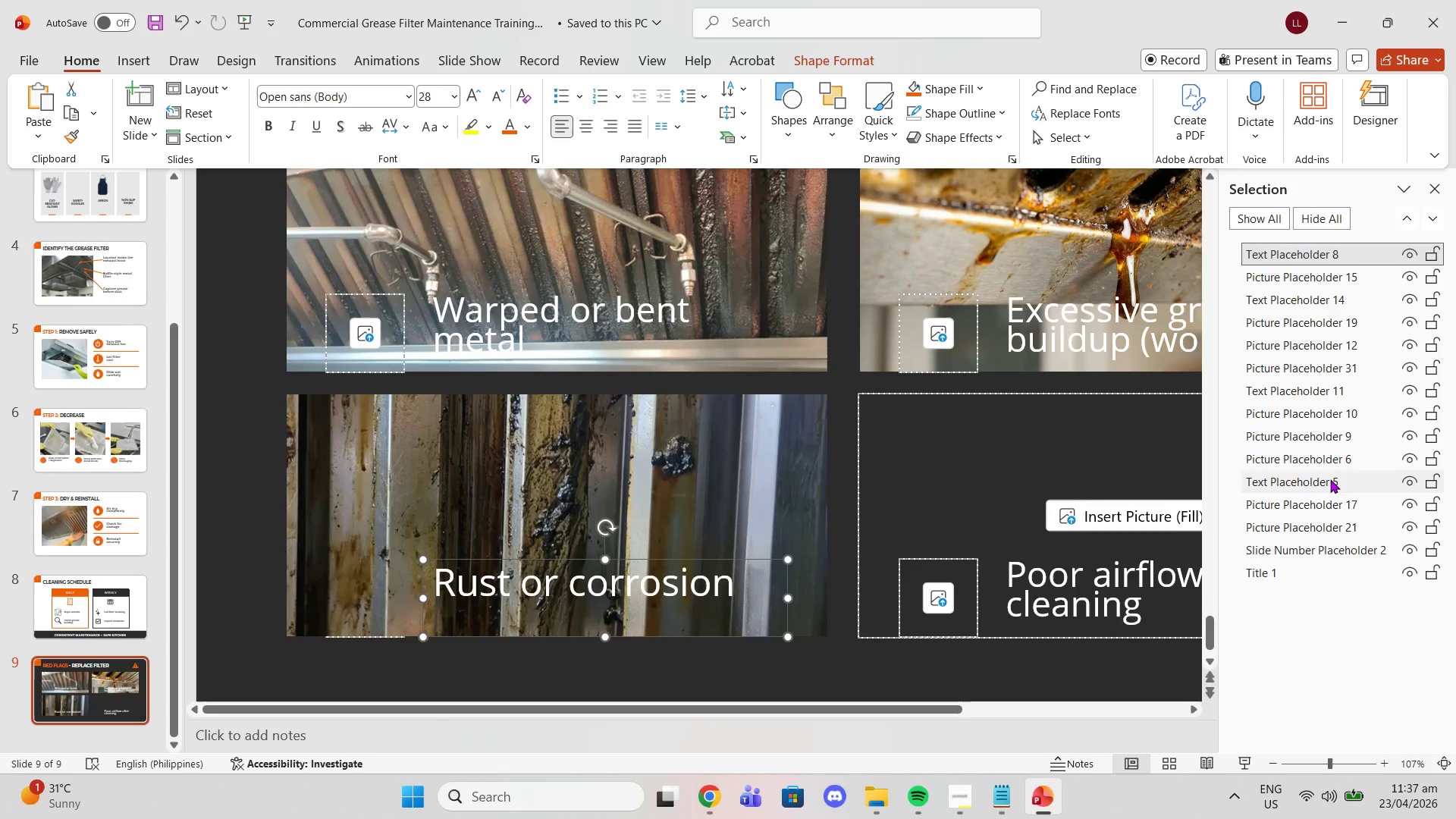 
left_click([1320, 460])
 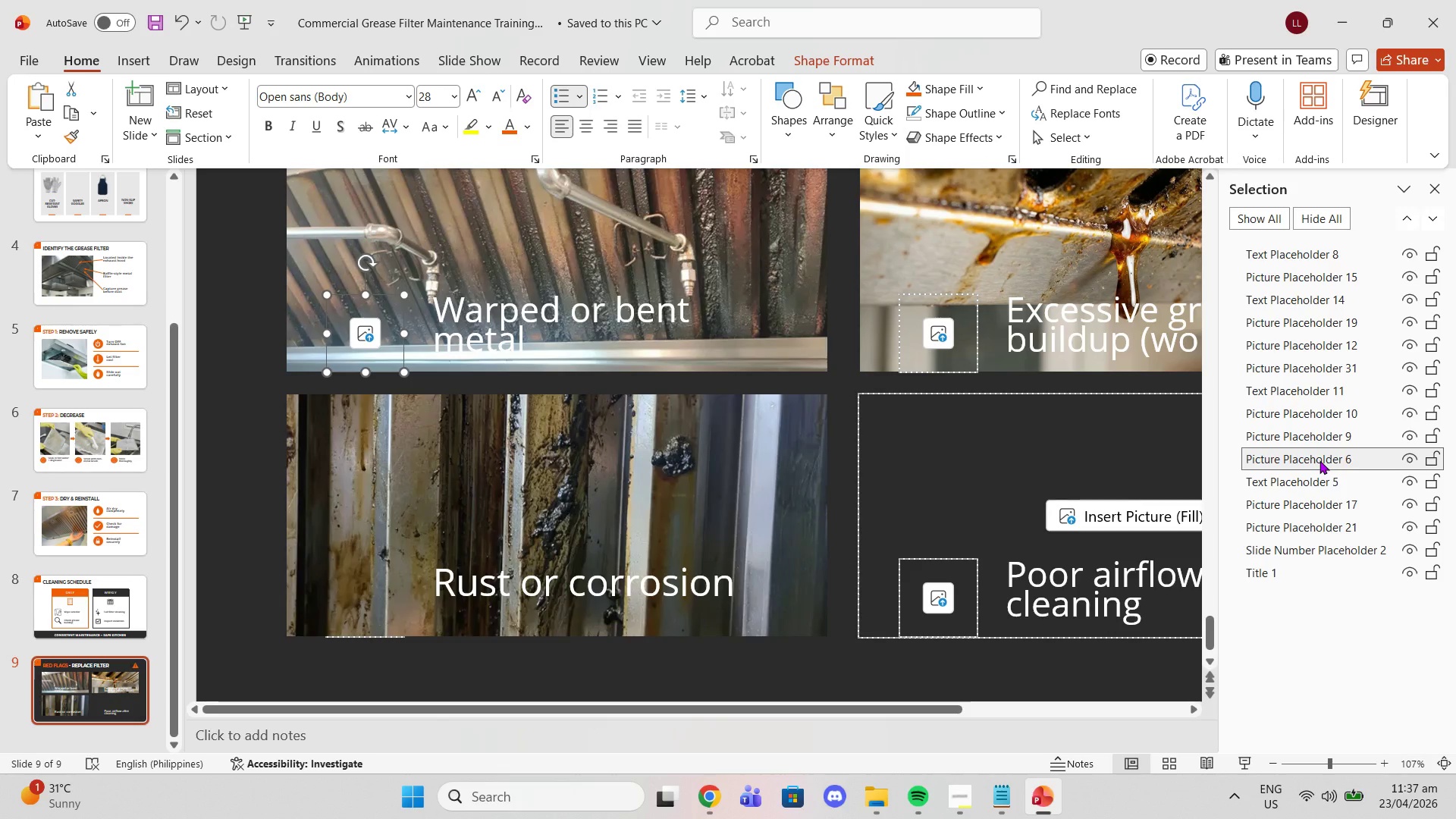 
left_click_drag(start_coordinate=[1320, 460], to_coordinate=[1300, 239])
 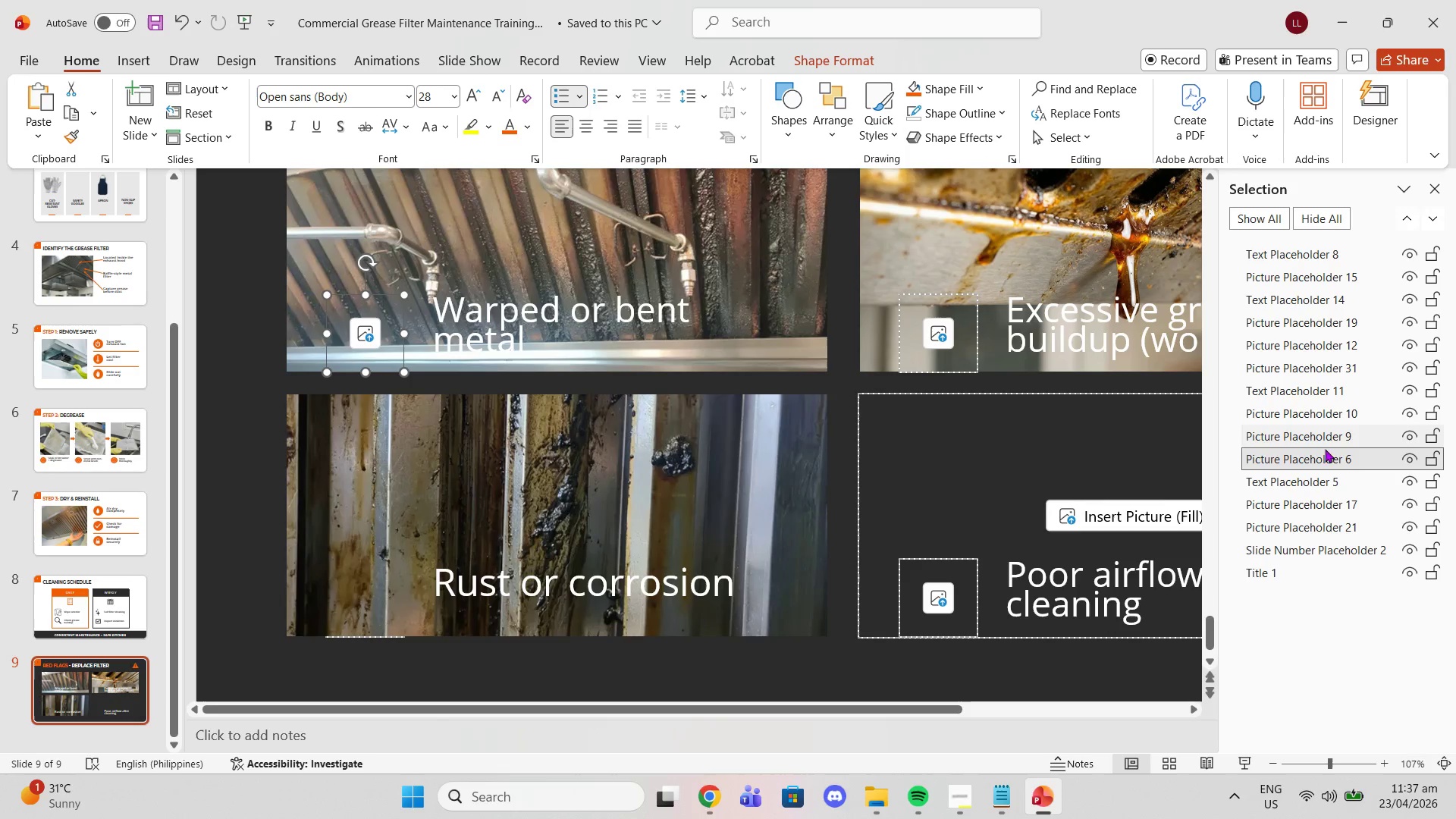 
left_click_drag(start_coordinate=[1324, 460], to_coordinate=[1310, 250])
 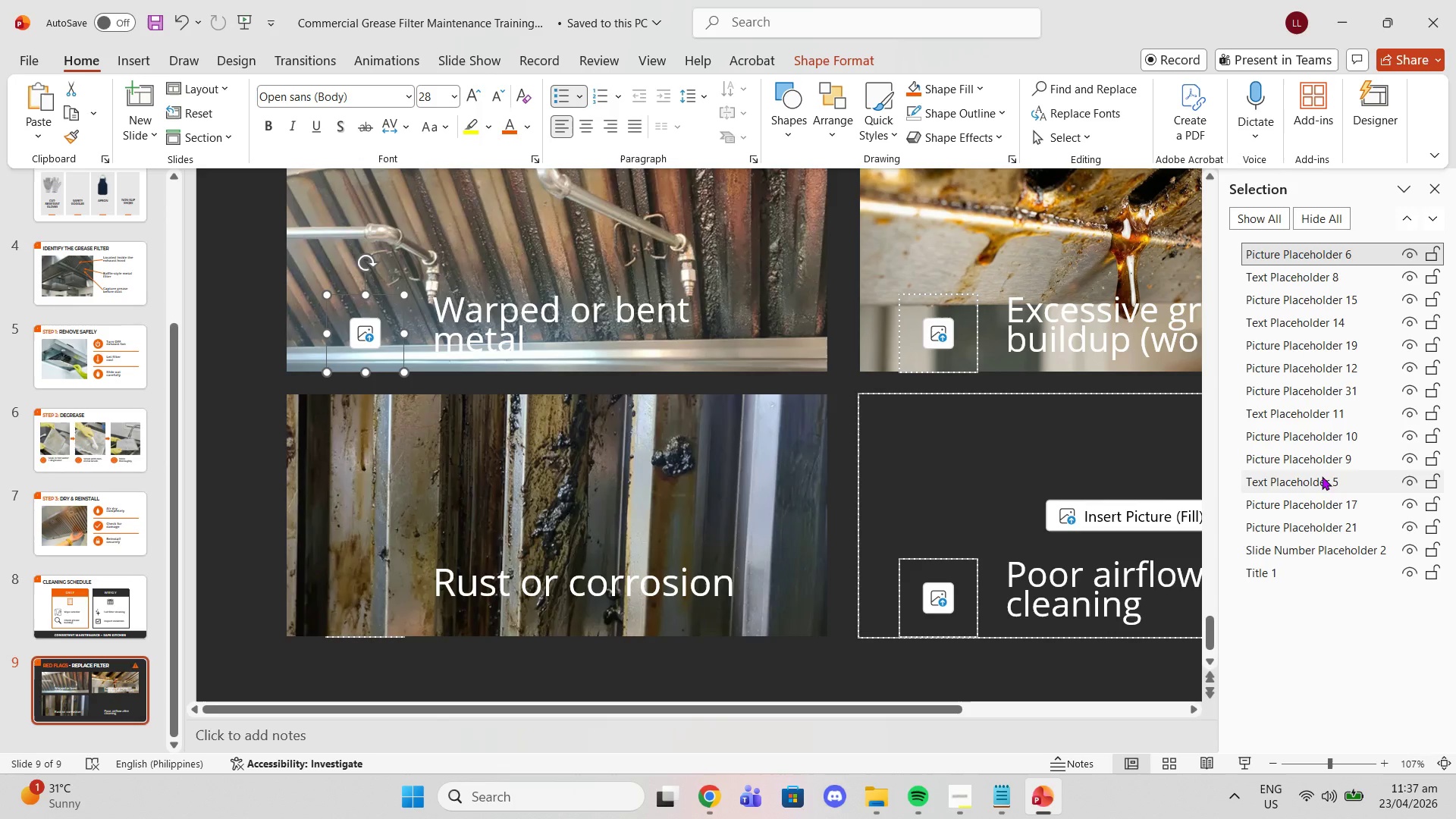 
left_click([1321, 465])
 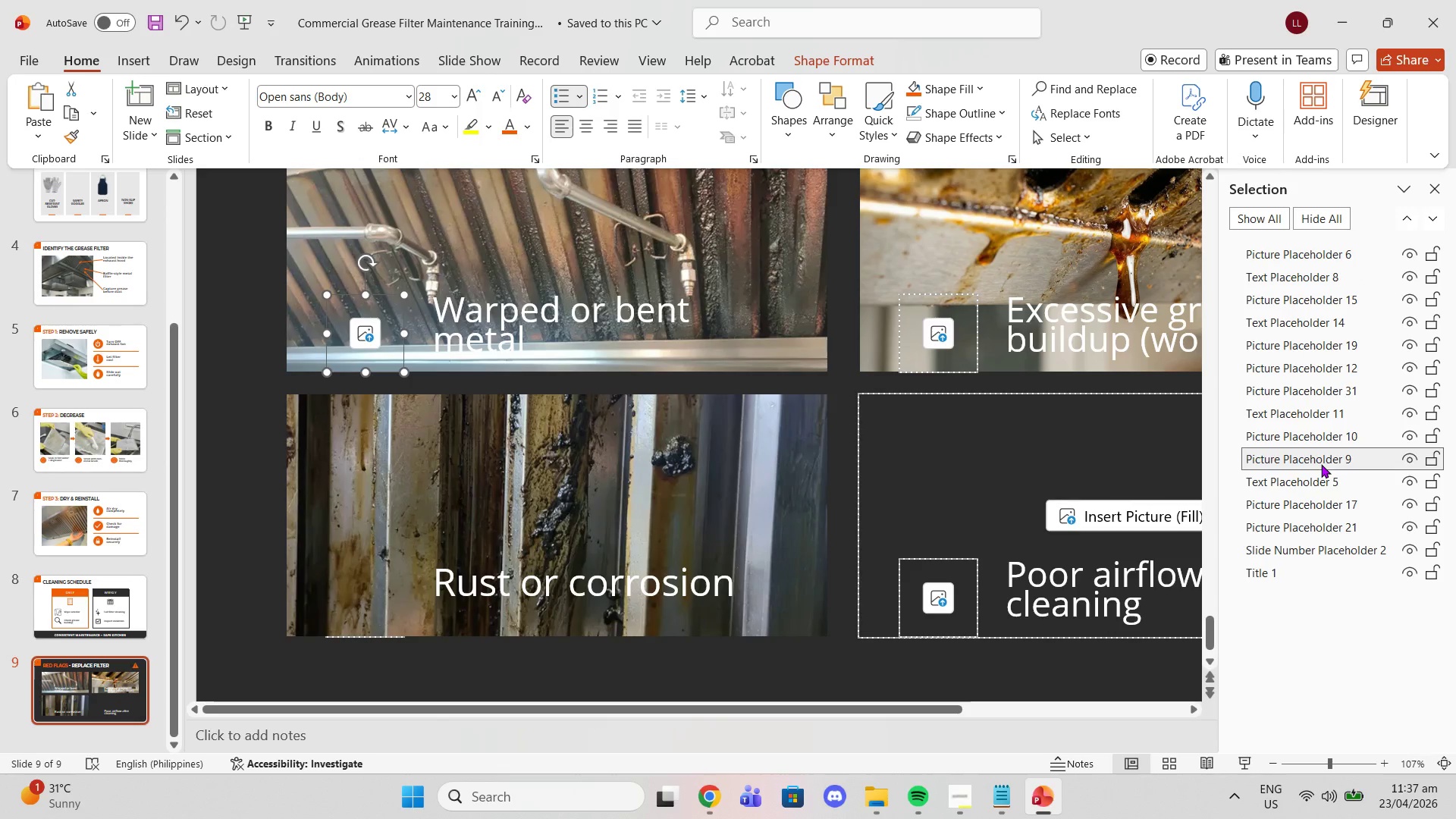 
left_click_drag(start_coordinate=[1321, 464], to_coordinate=[1302, 244])
 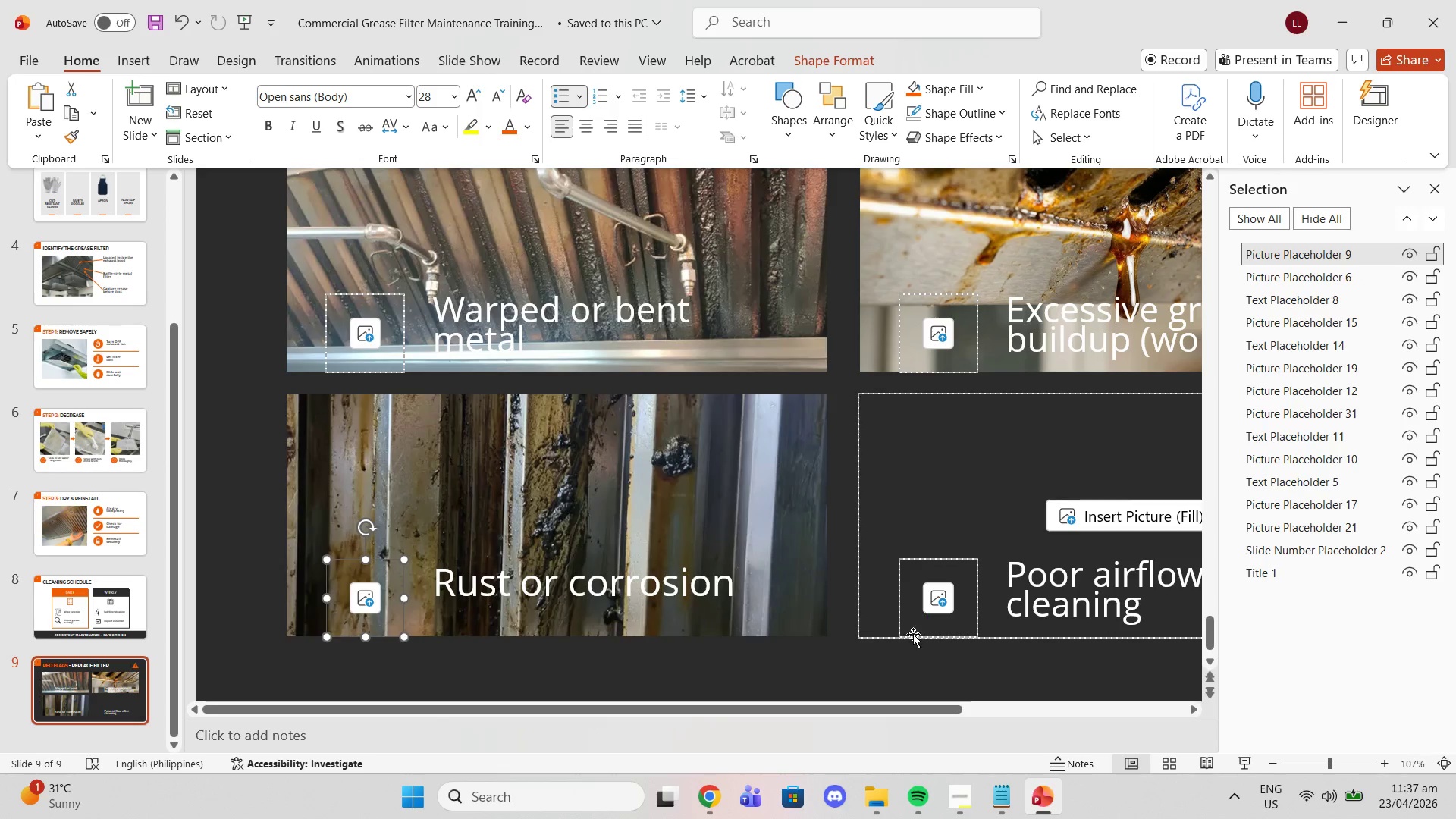 
left_click([877, 671])
 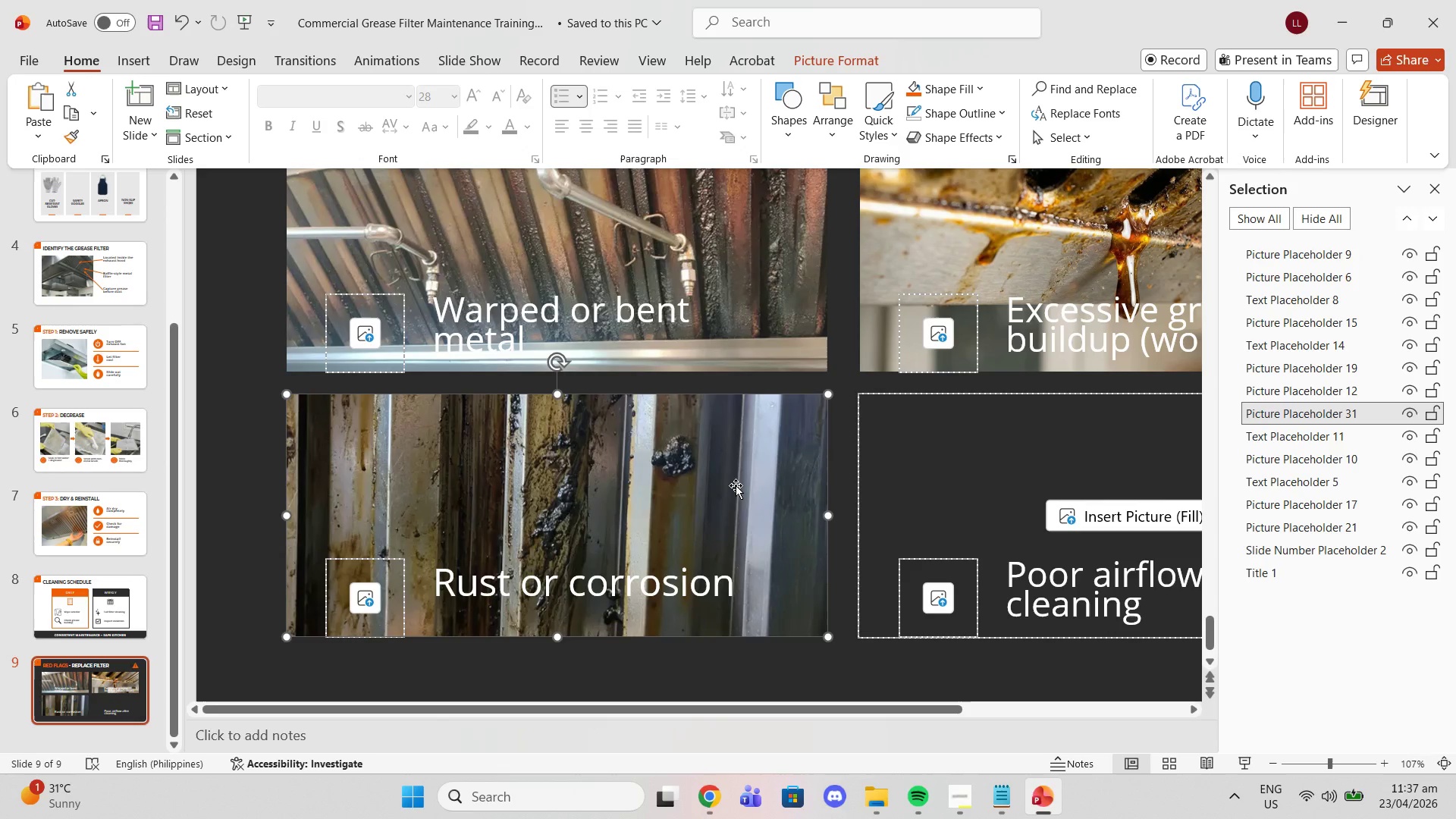 
key(Delete)
 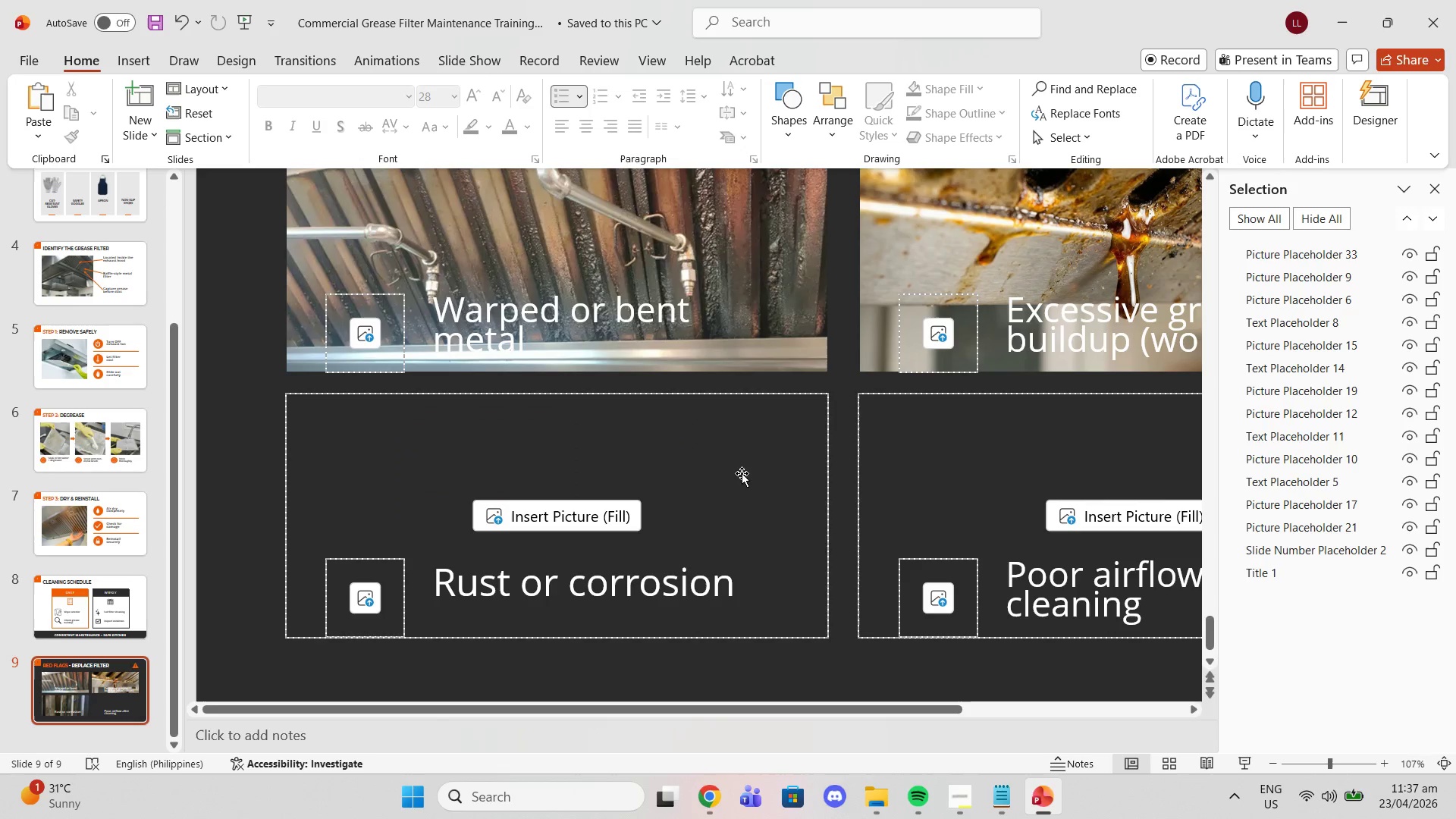 
left_click([742, 473])
 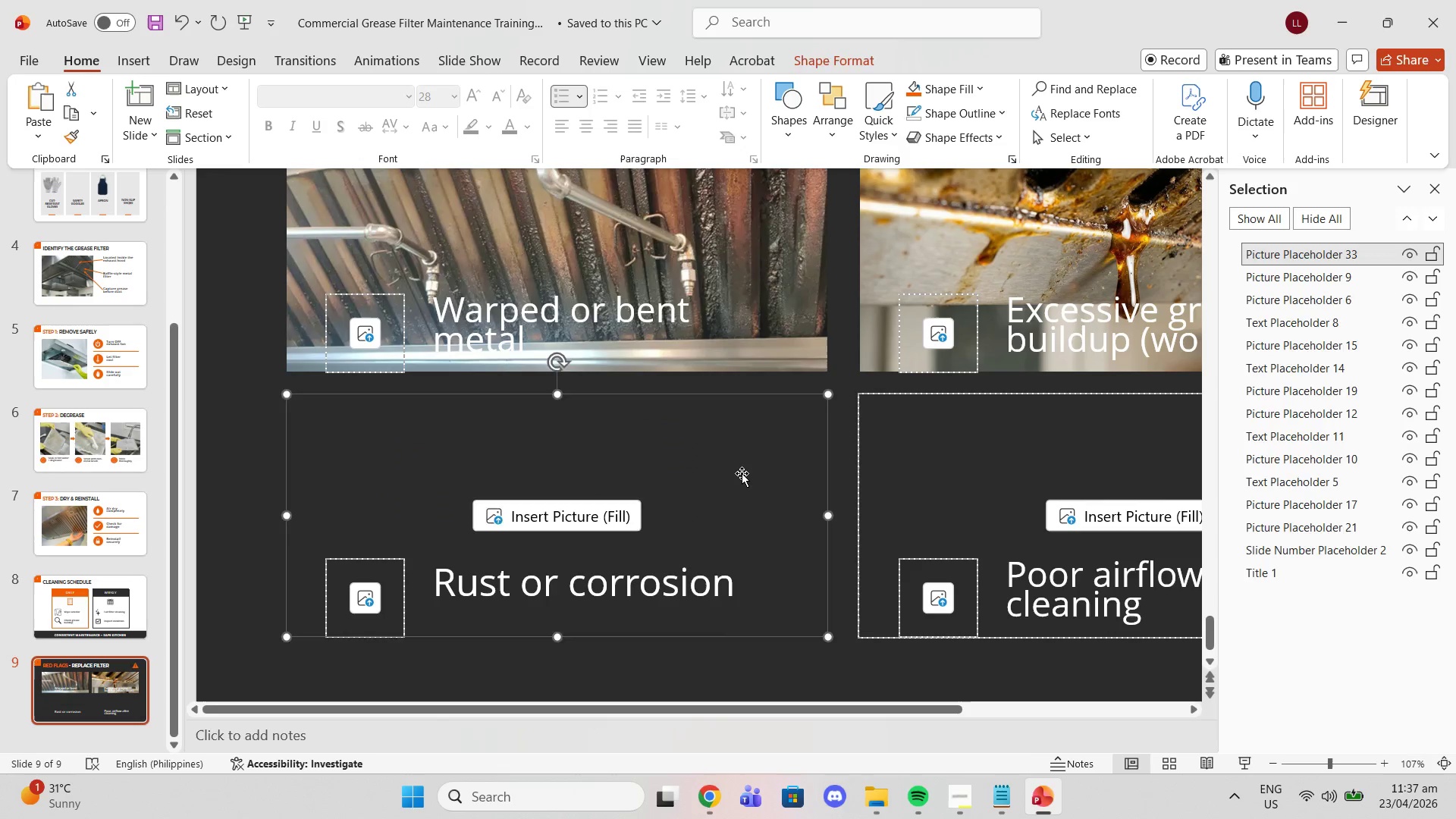 
key(Delete)
 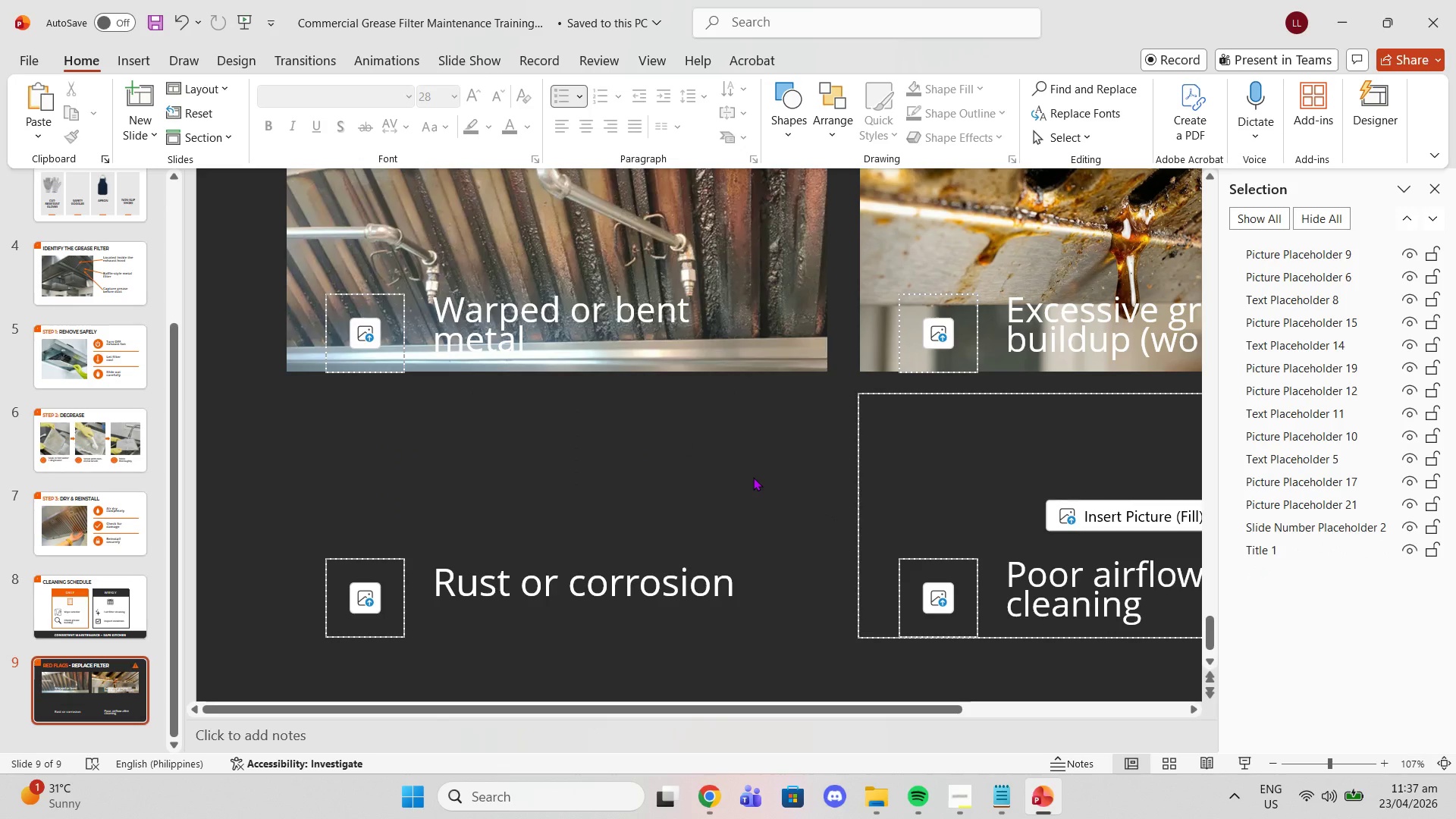 
key(Control+Z)
 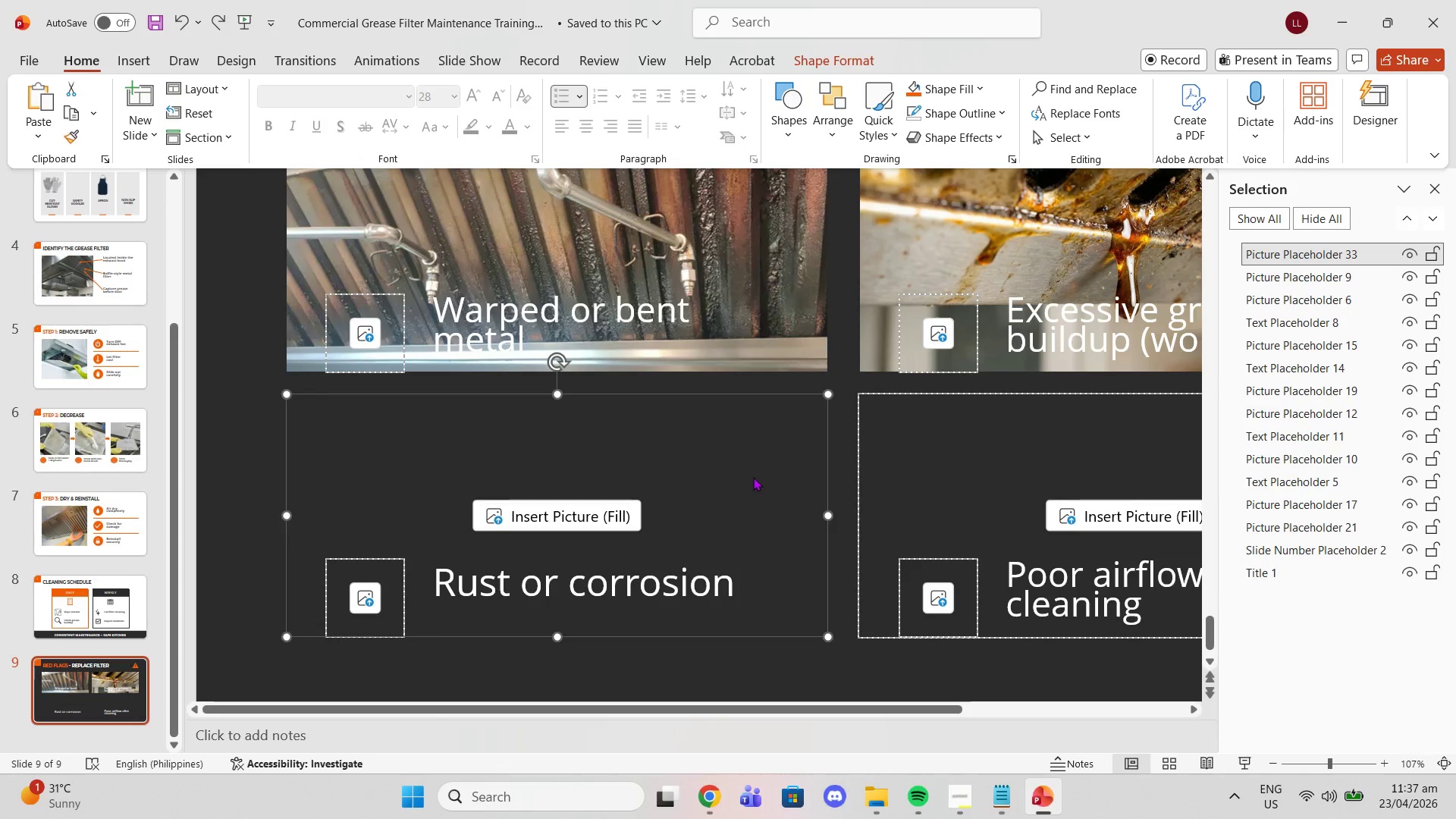 
key(Control+Z)
 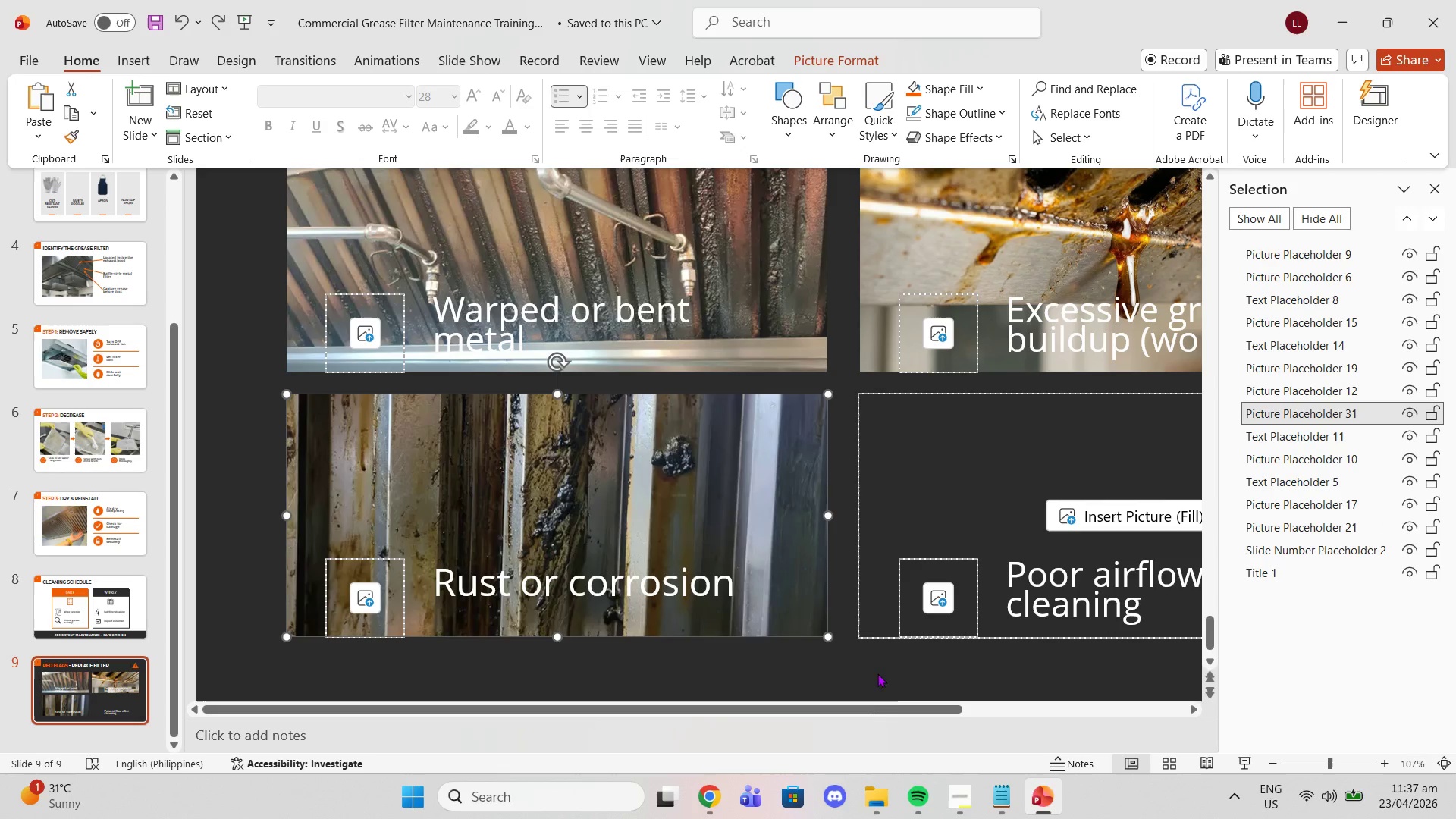 
left_click([889, 704])
 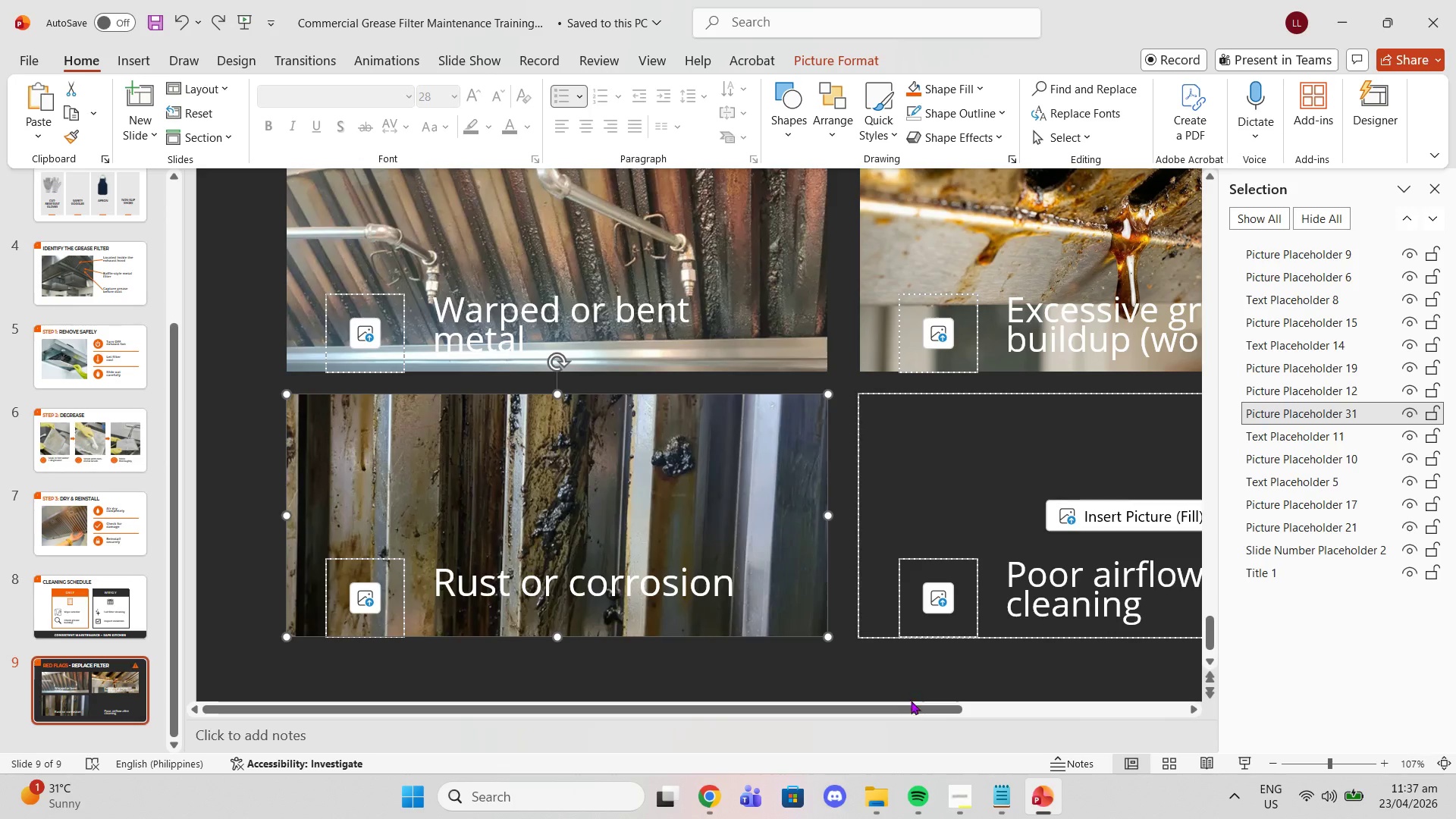 
left_click_drag(start_coordinate=[916, 704], to_coordinate=[1064, 711])
 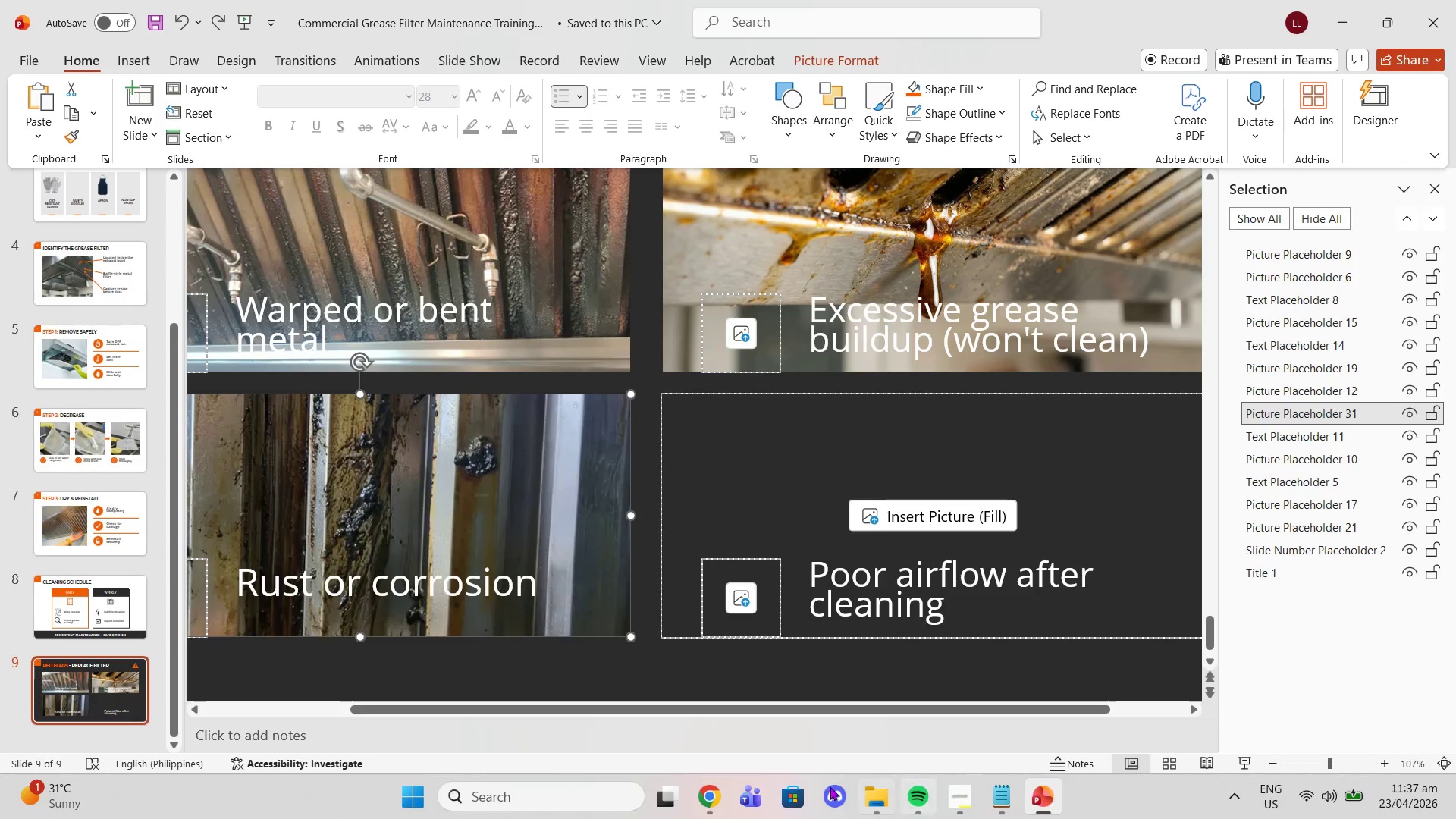 
left_click([714, 788])
 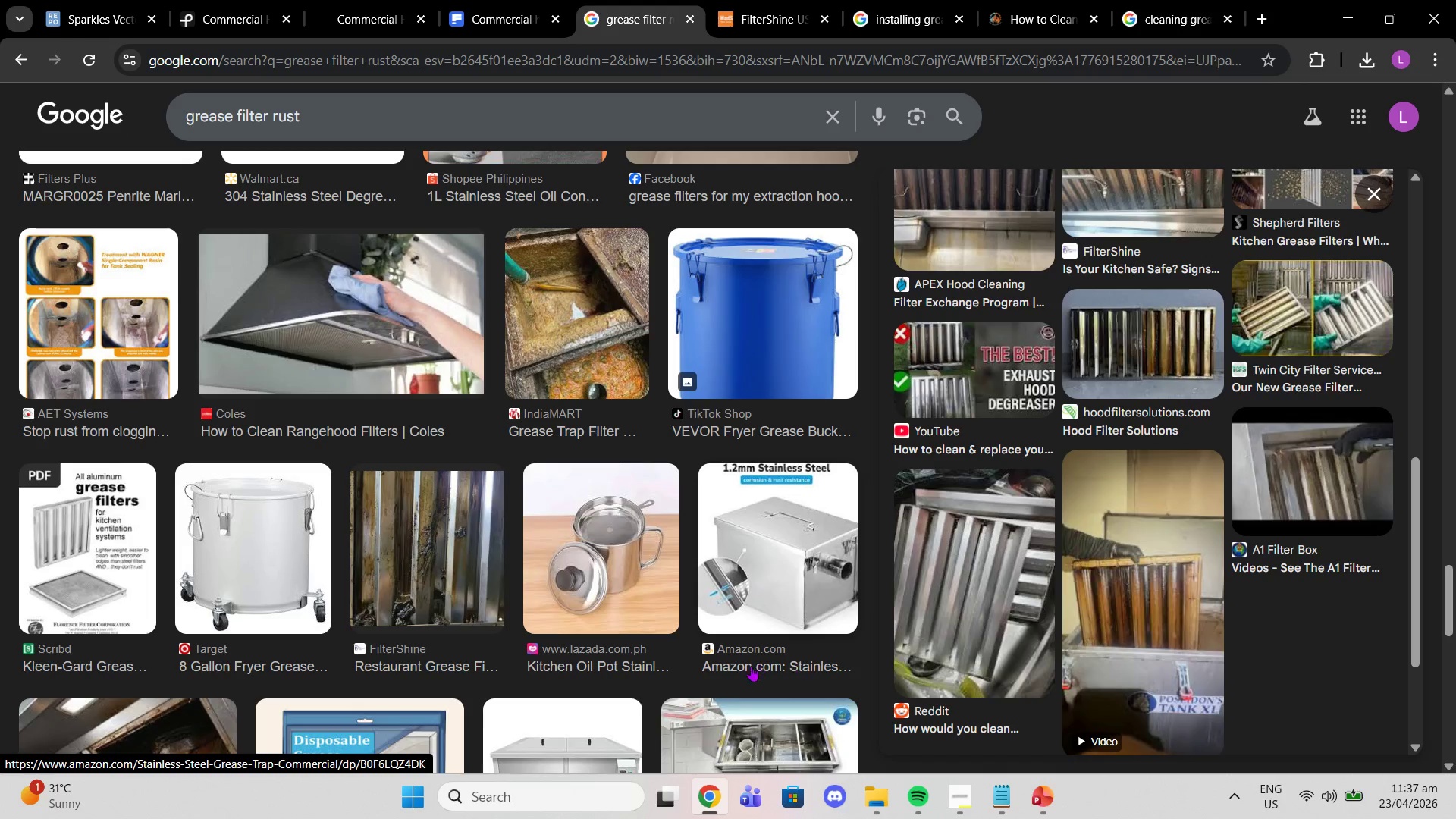 
wait(7.16)
 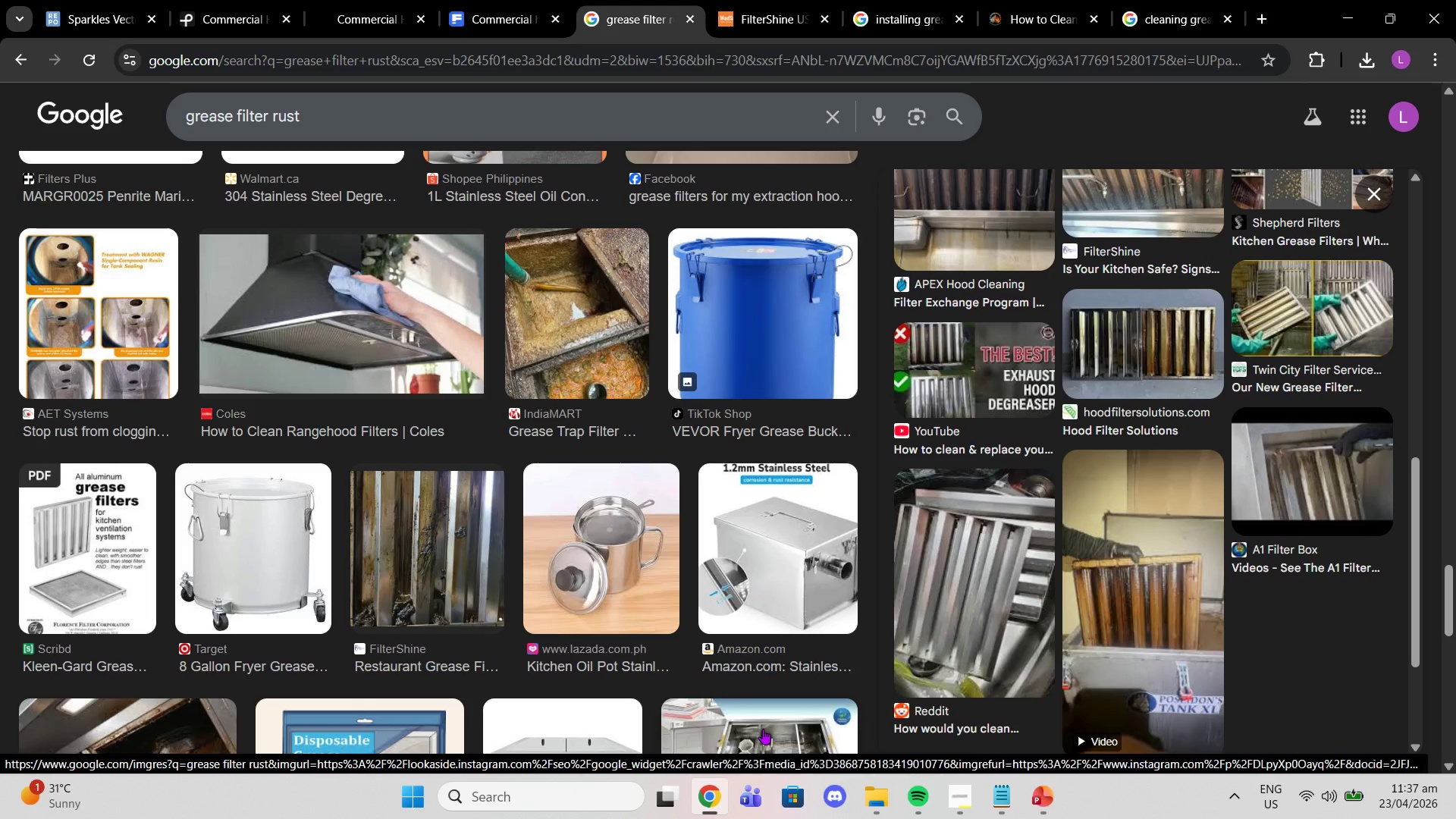 
left_click([469, 14])
 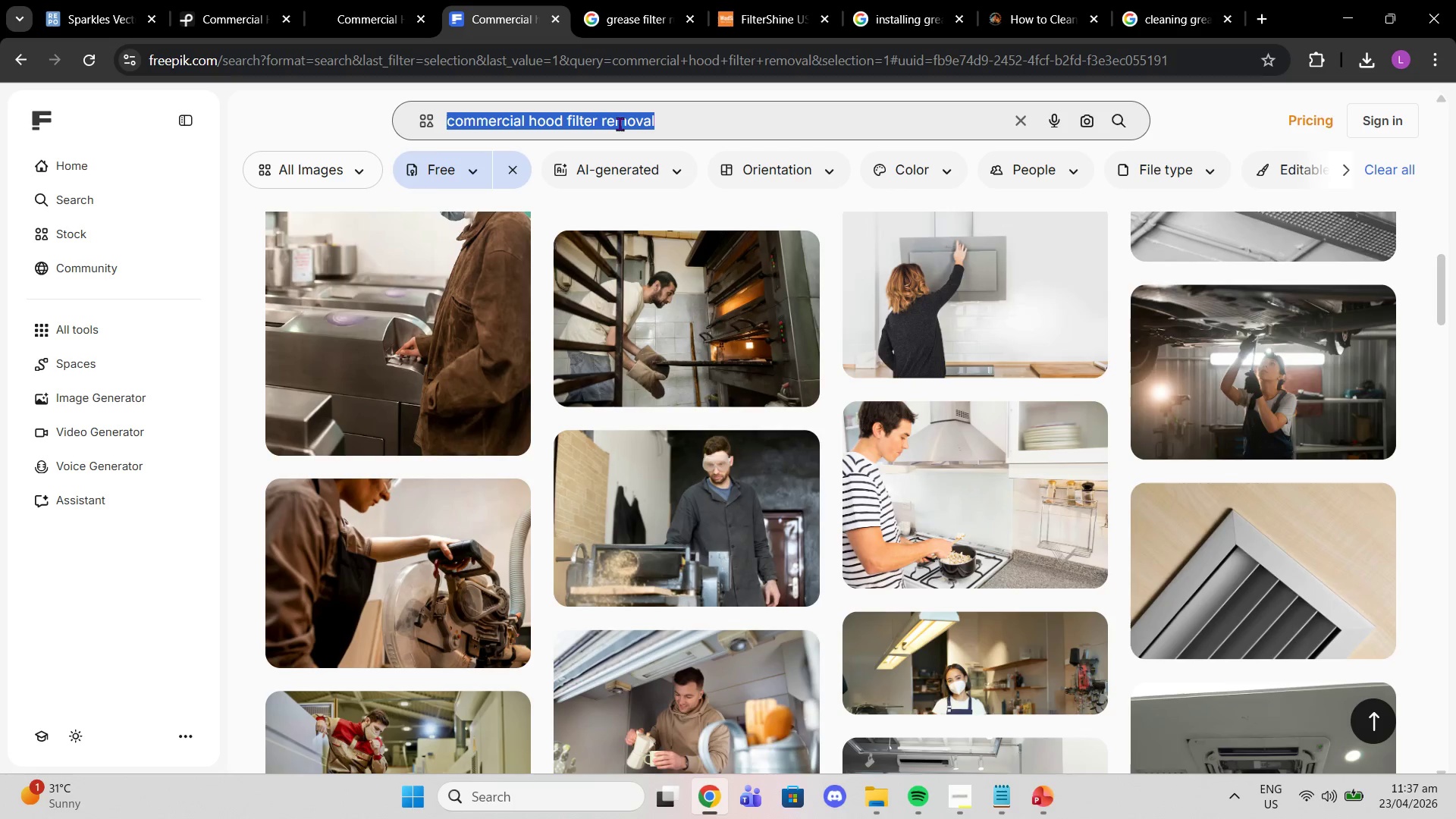 
type(smoke in kitchen)
 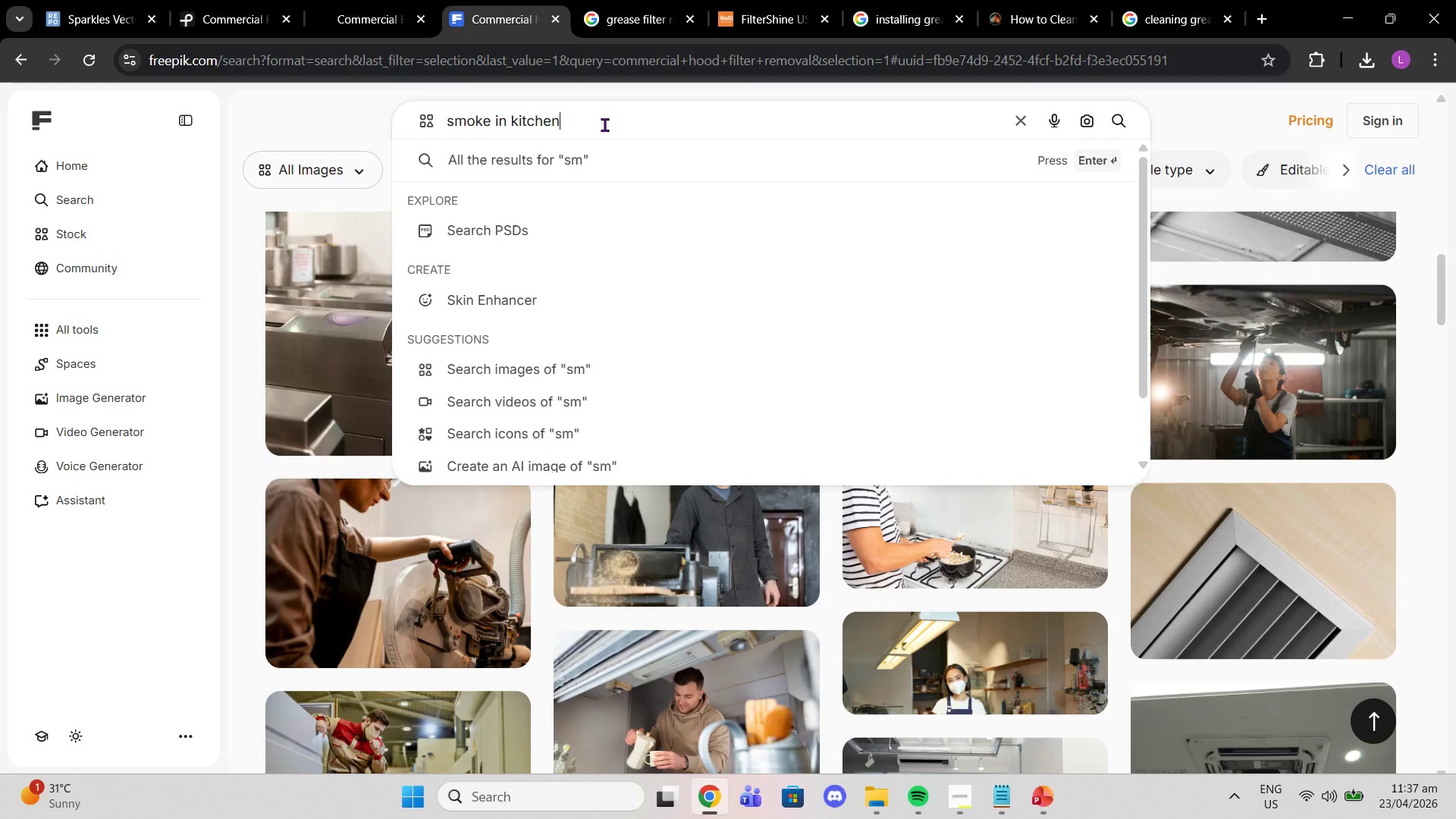 
key(Enter)
 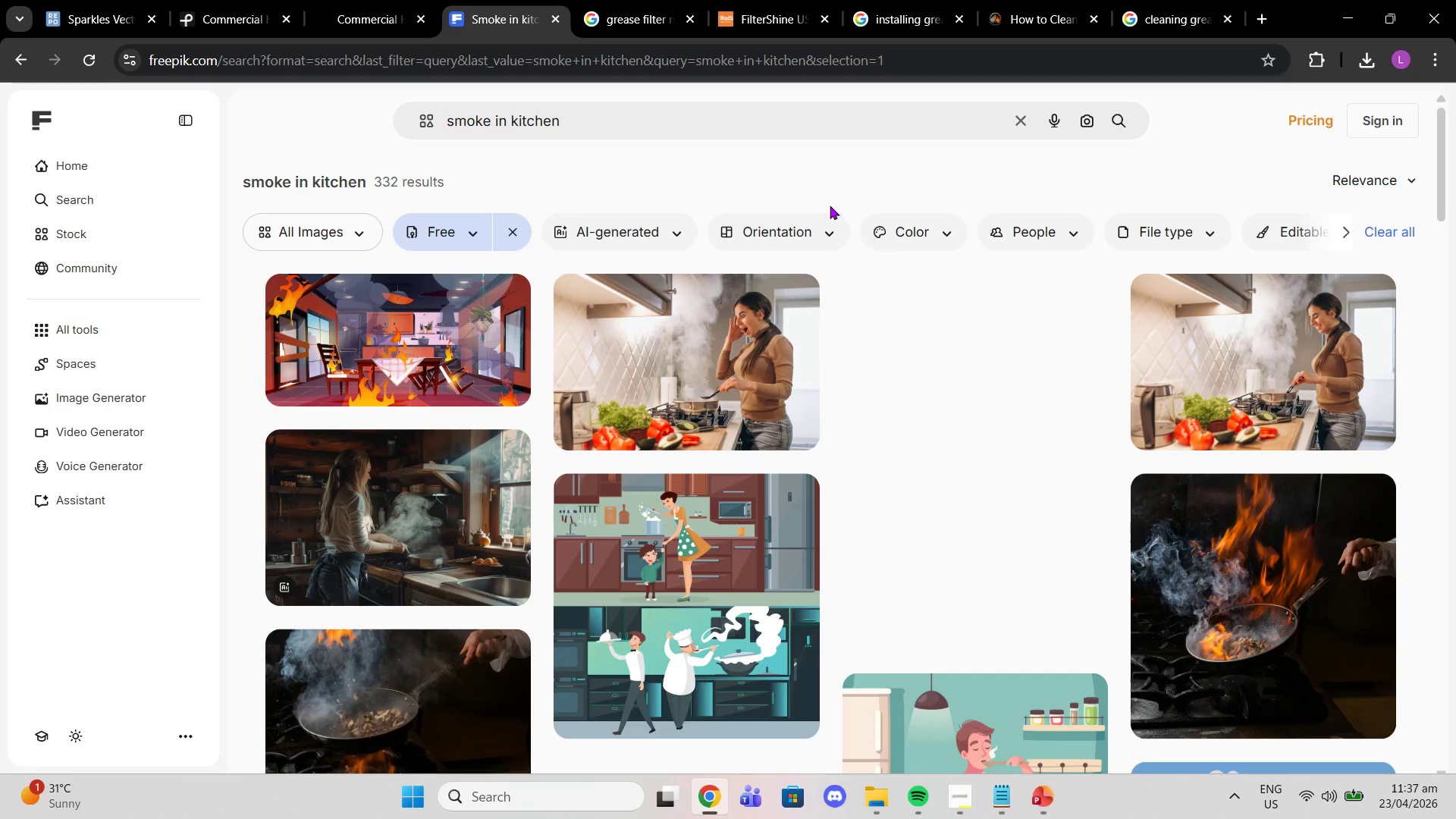 
scroll: coordinate [844, 292], scroll_direction: down, amount: 7.0
 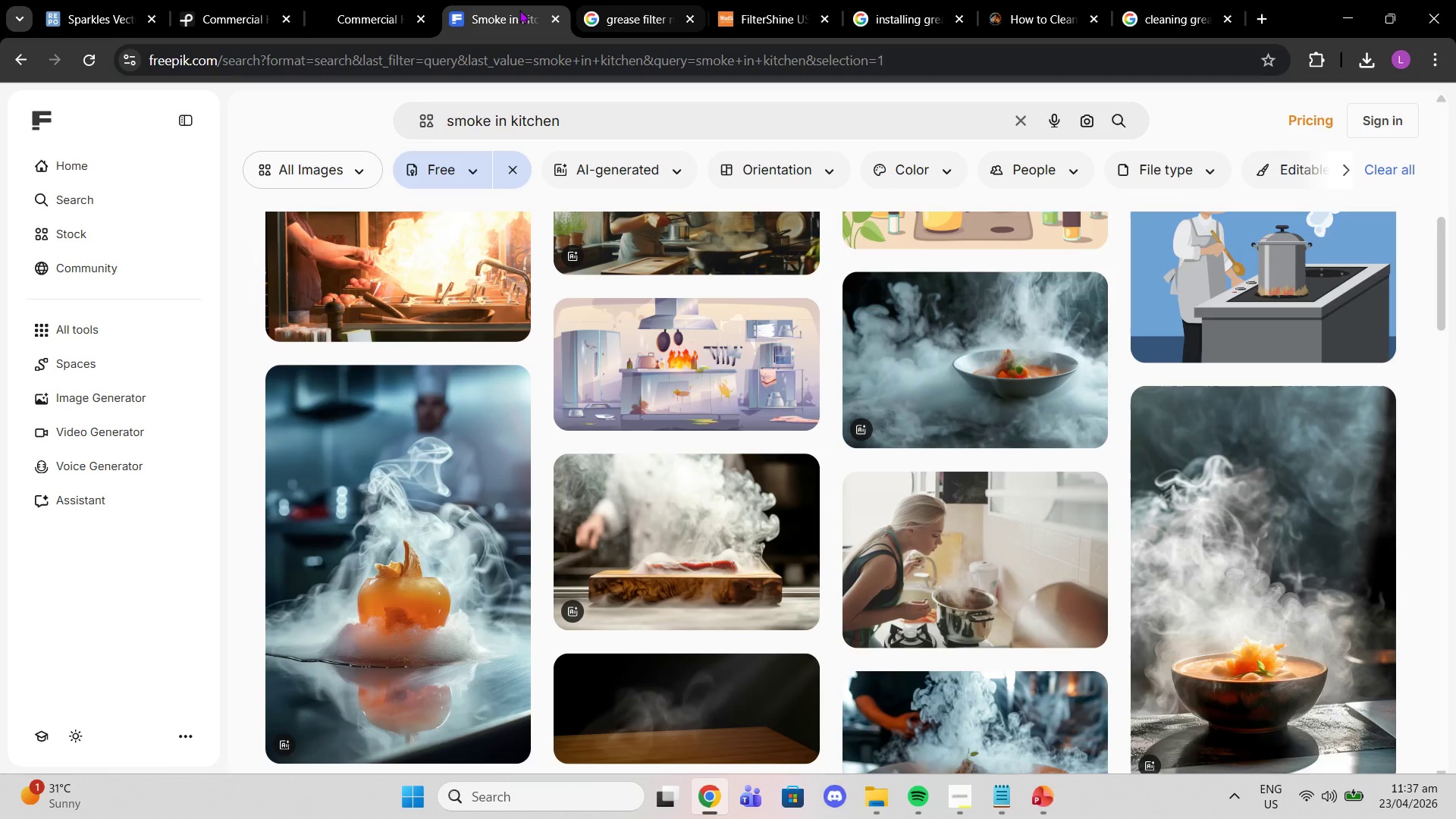 
left_click([379, 7])
 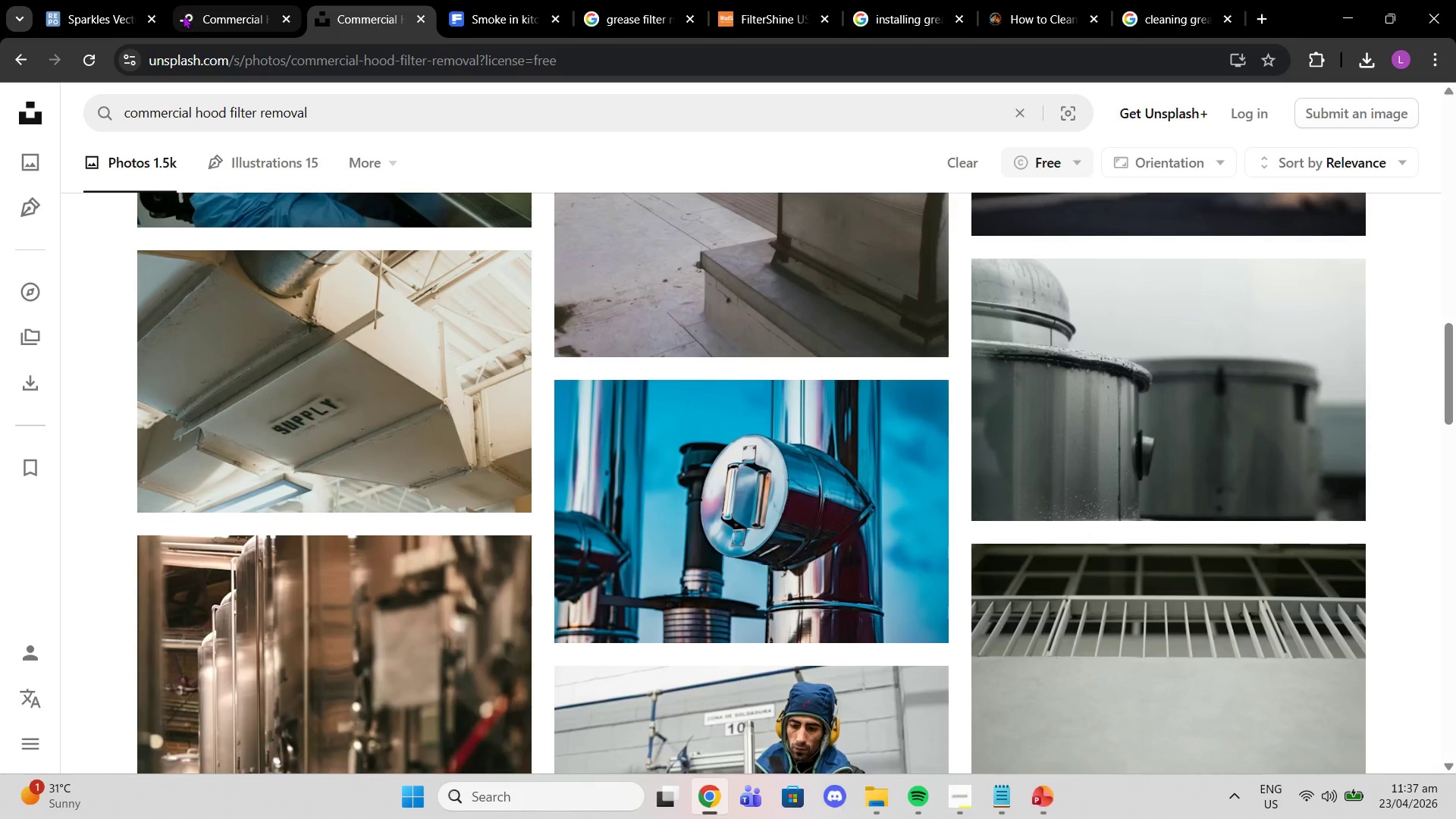 
left_click_drag(start_coordinate=[227, 24], to_coordinate=[232, 25])
 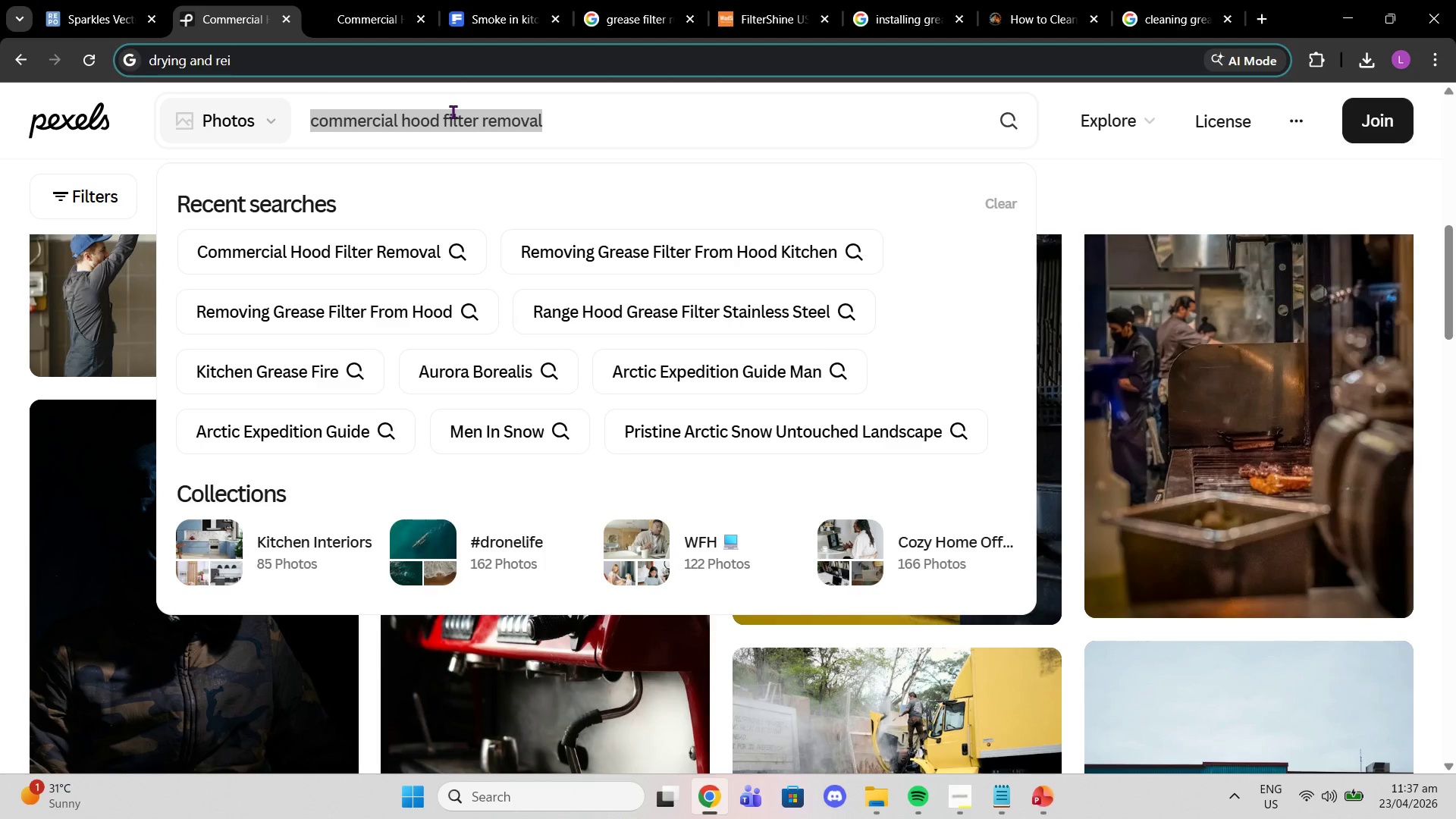 
type(smokey in kitchen)
 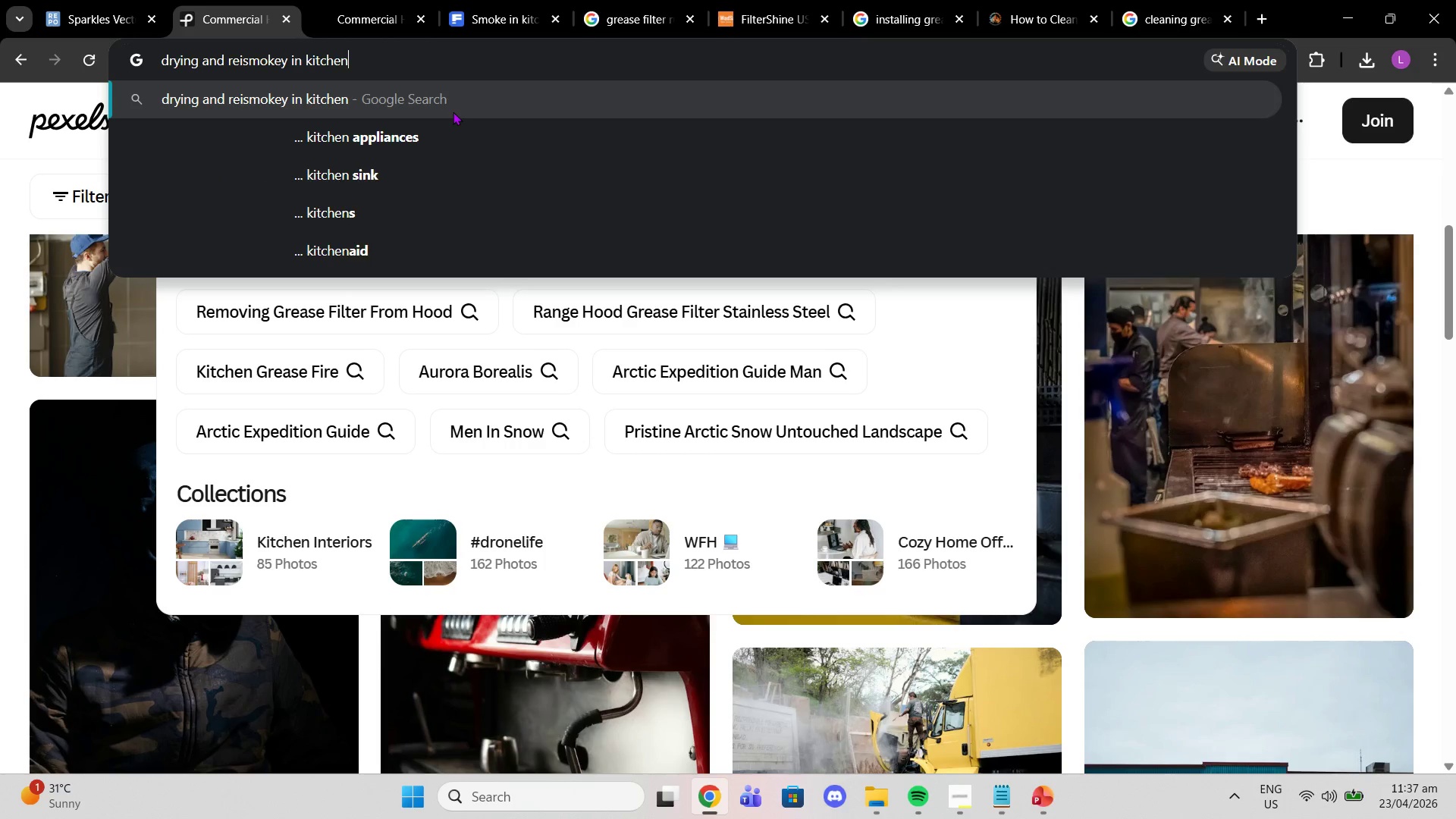 
key(Enter)
 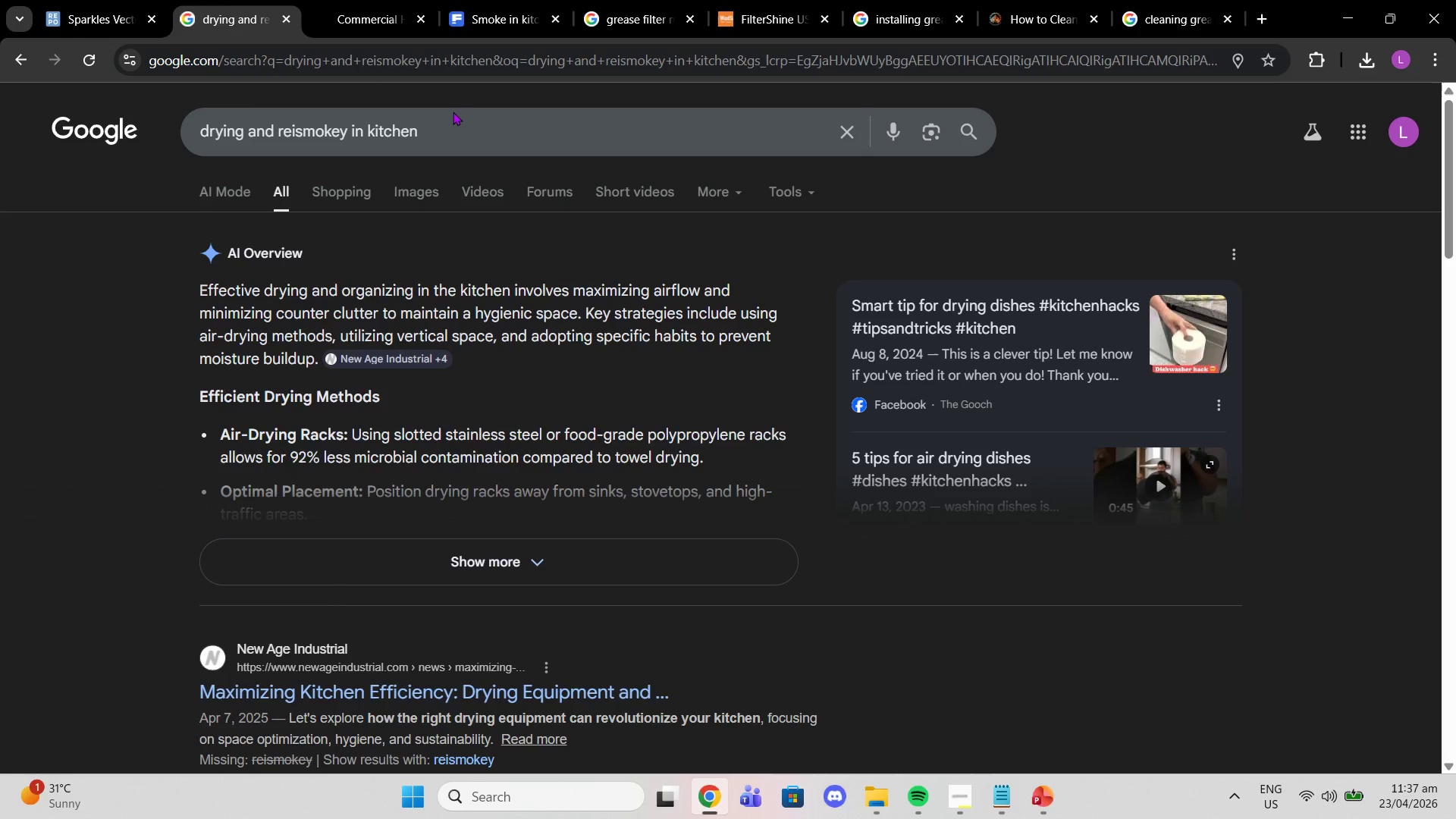 
wait(8.31)
 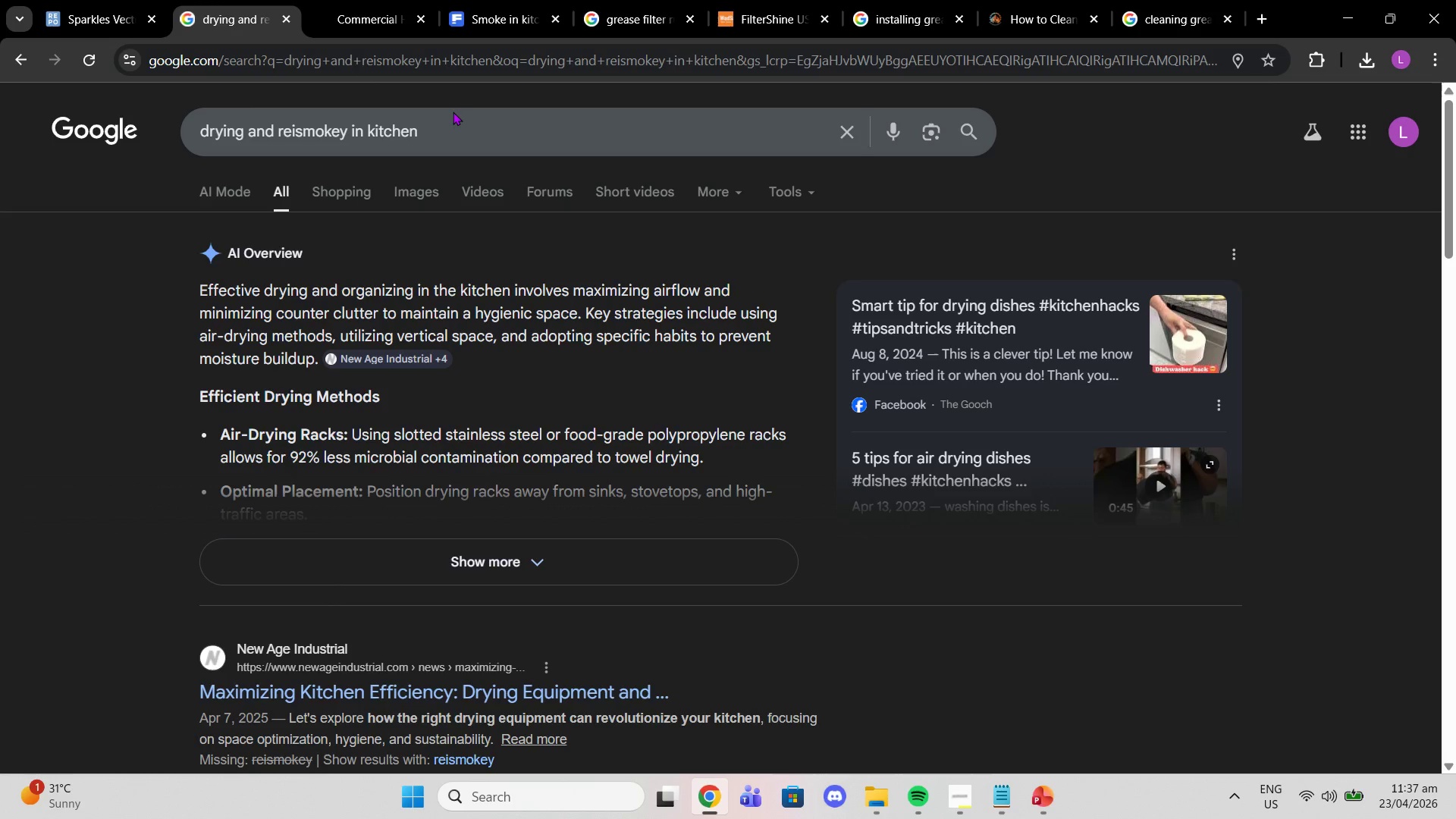 
left_click([378, 100])
 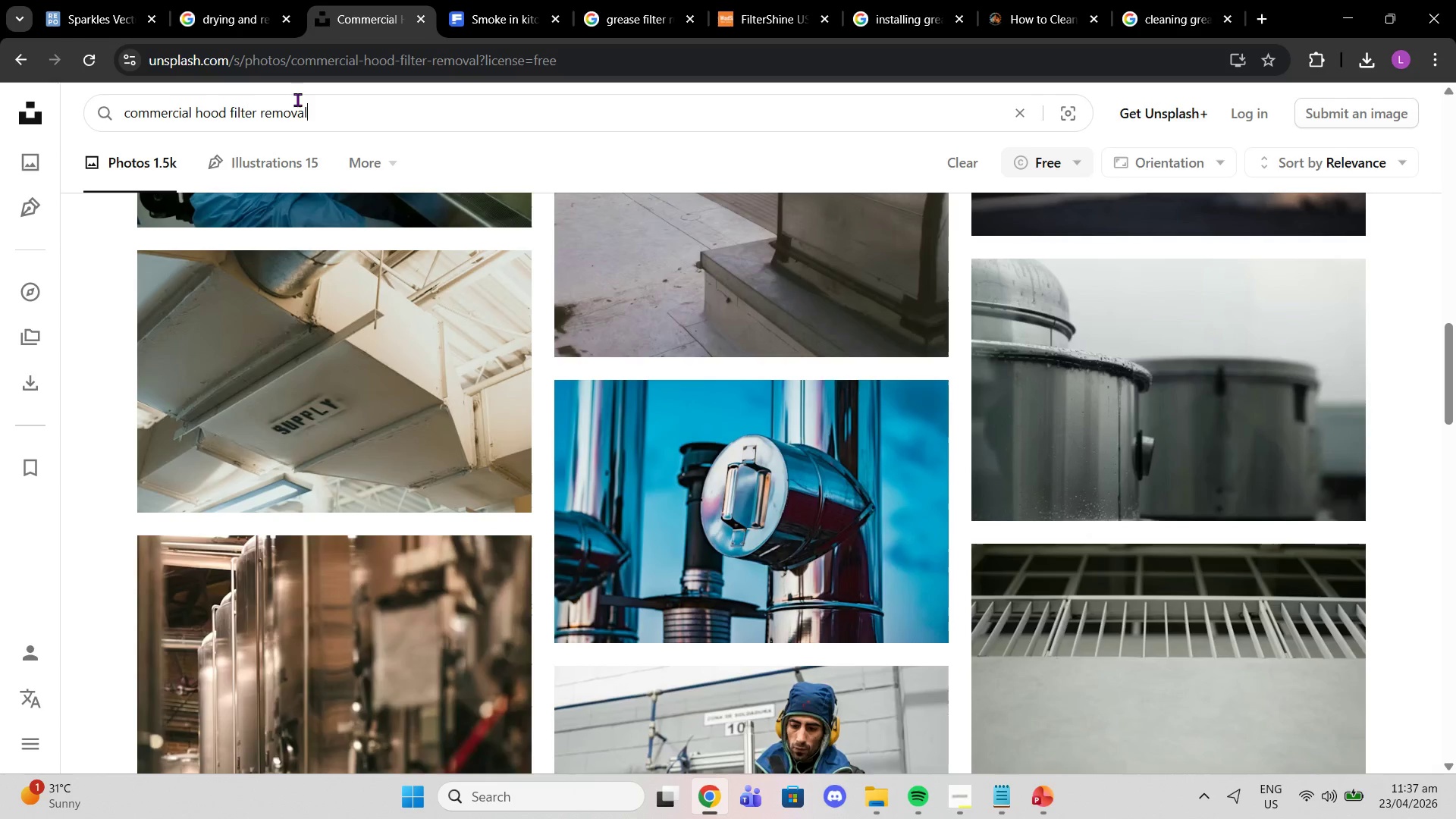 
hold_key(key=Backspace, duration=1.34)
 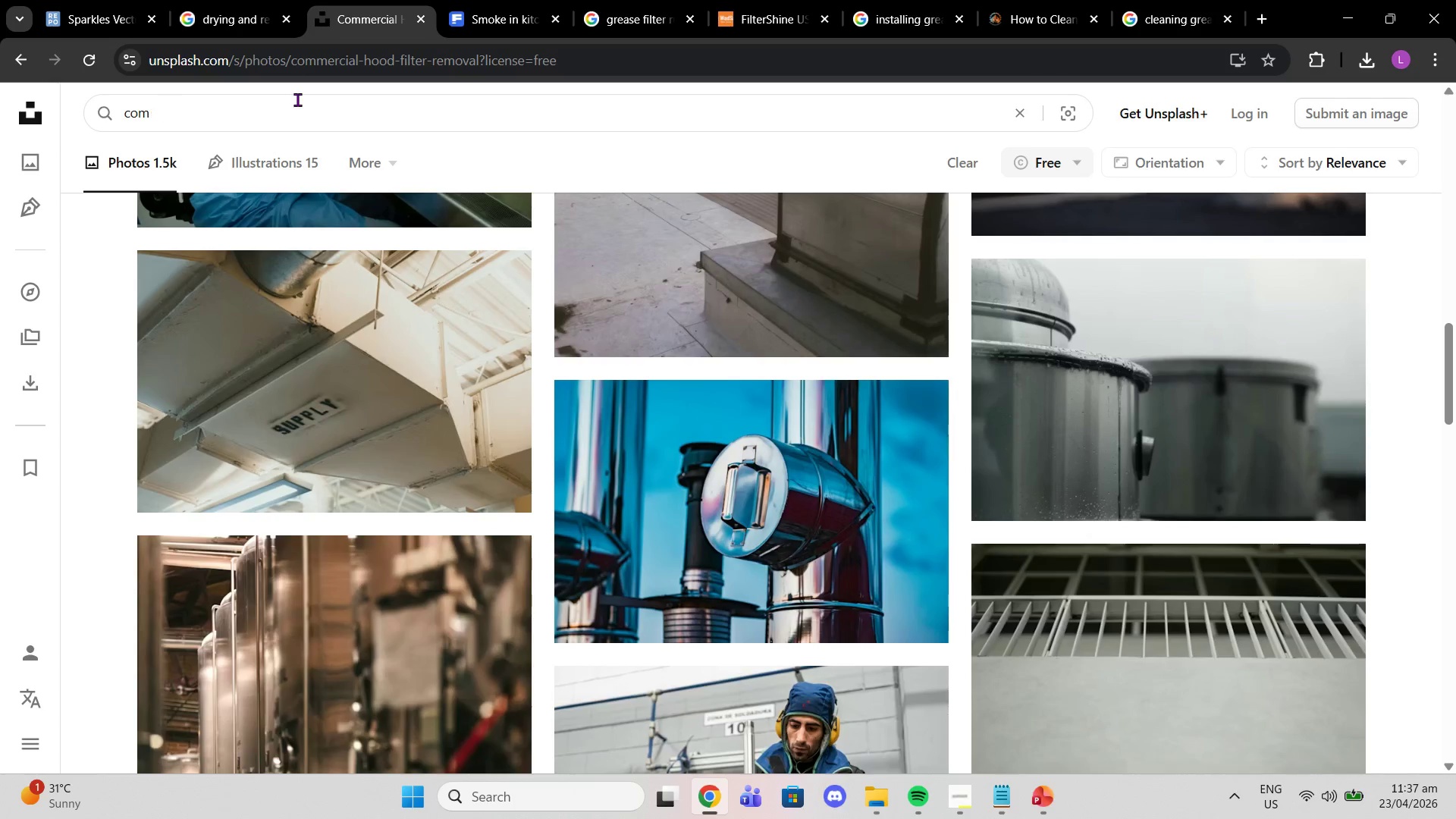 
type(smoke kith)
key(Backspace)
type(chen)
 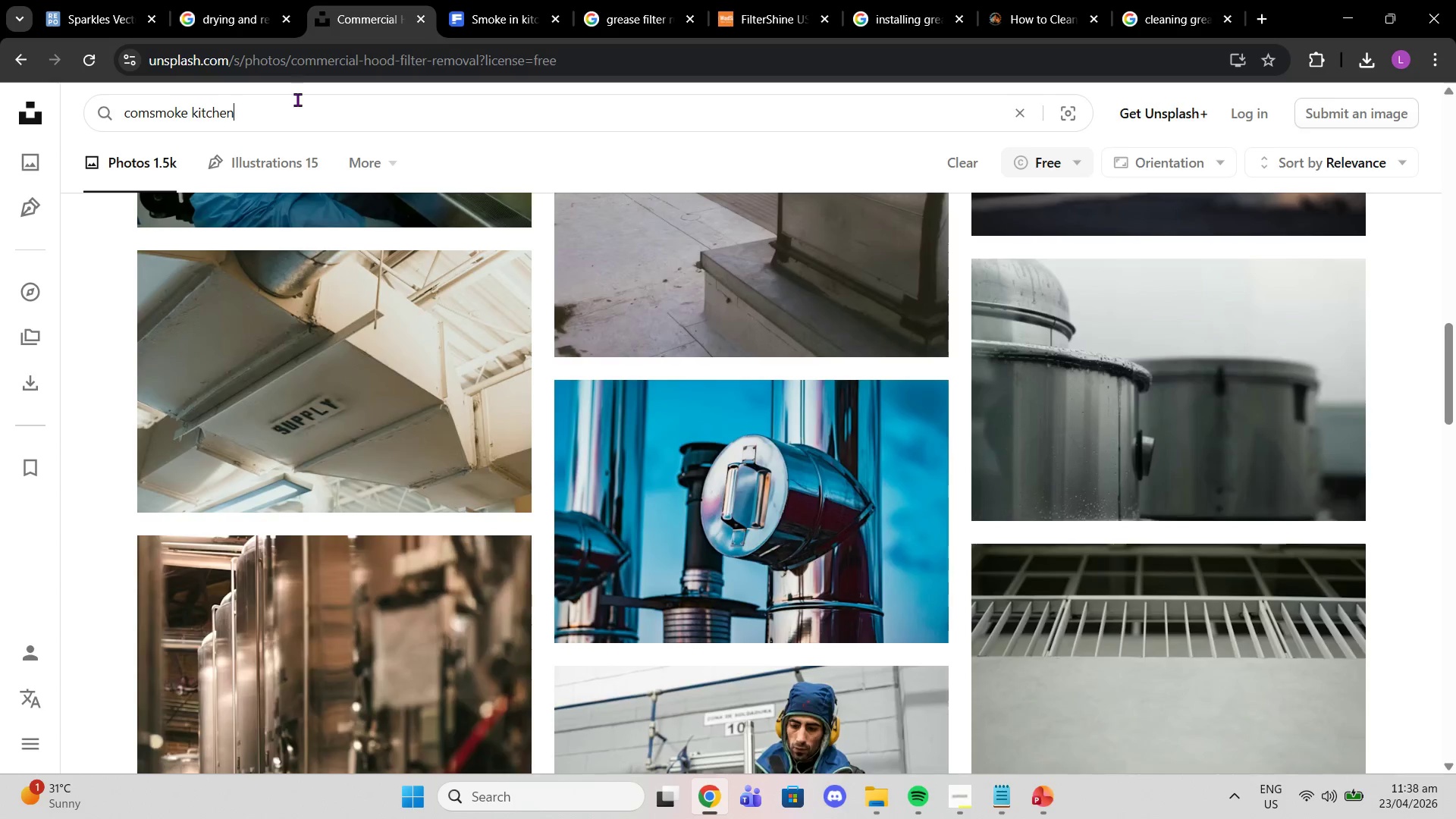 
key(Enter)
 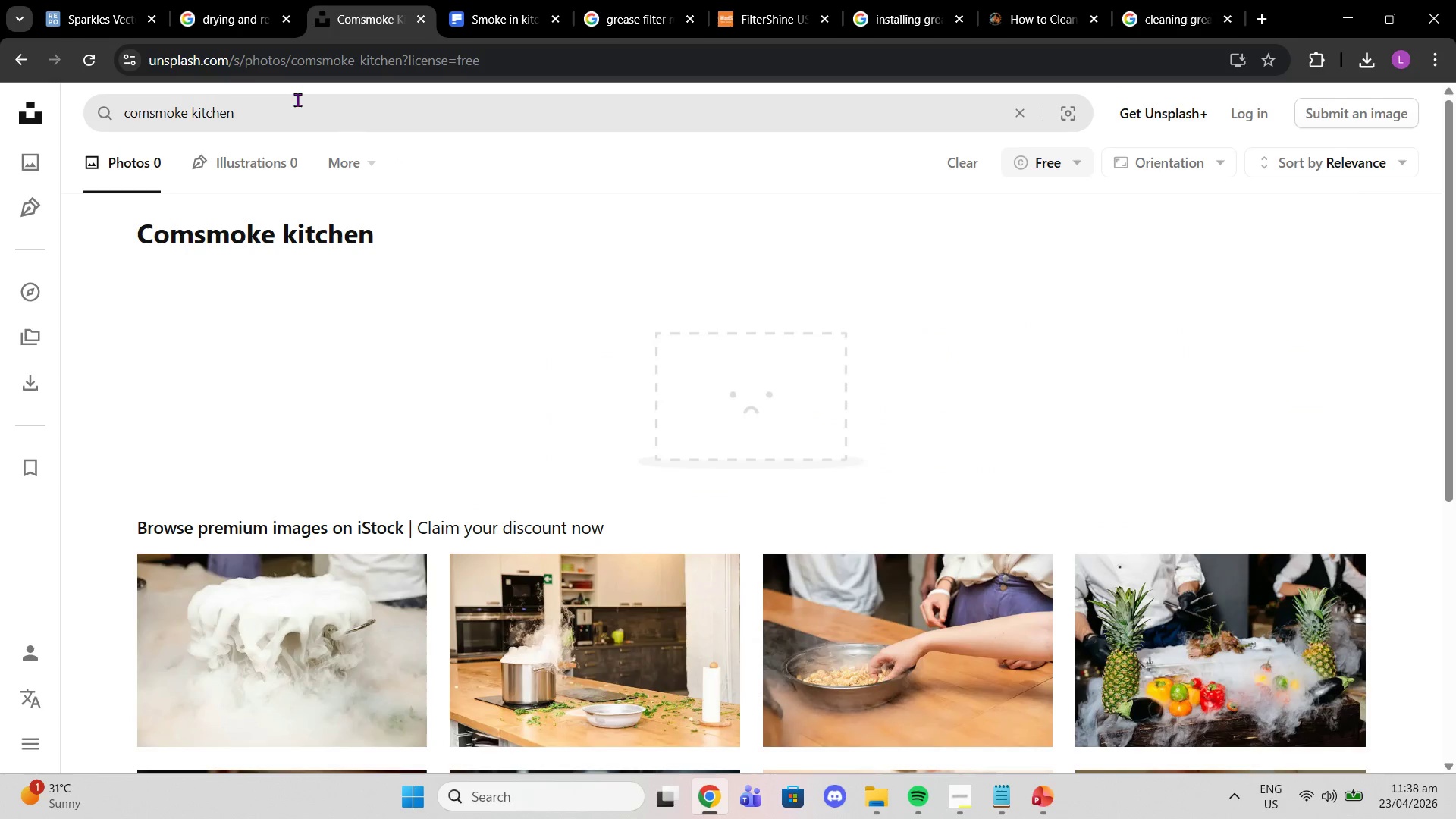 
key(Backspace)
 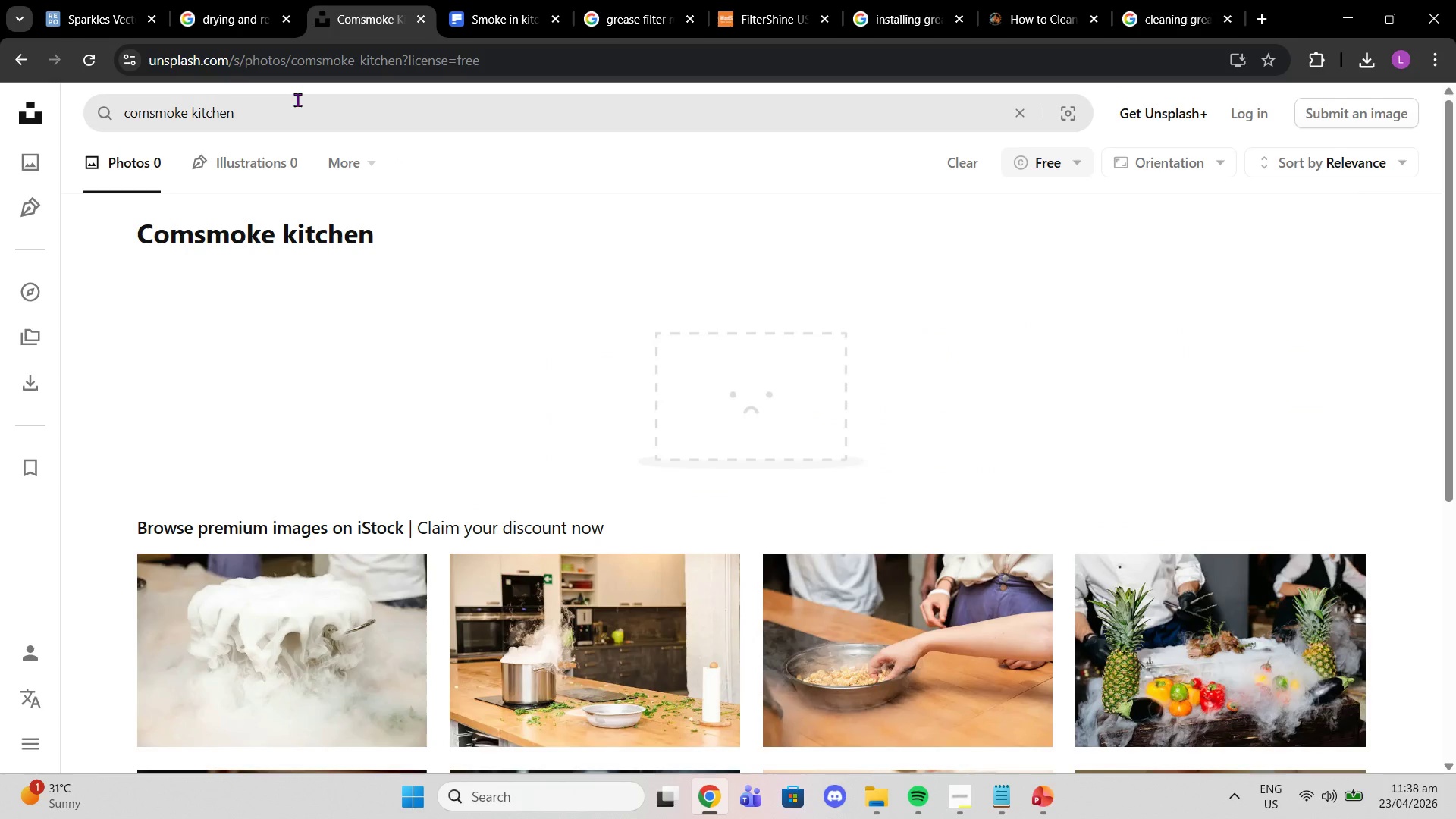 
right_click([297, 99])
 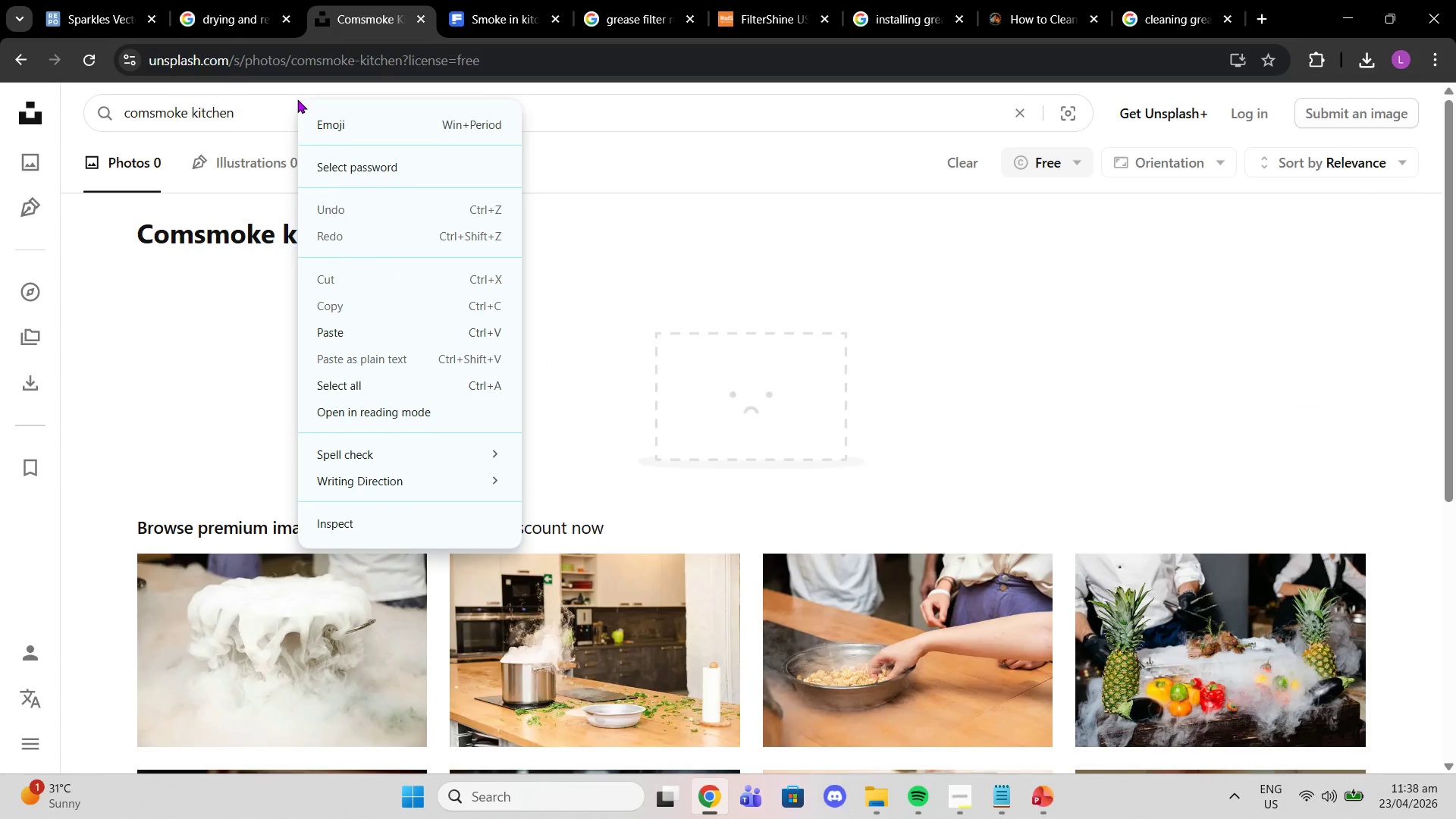 
hold_key(key=Backspace, duration=0.92)
 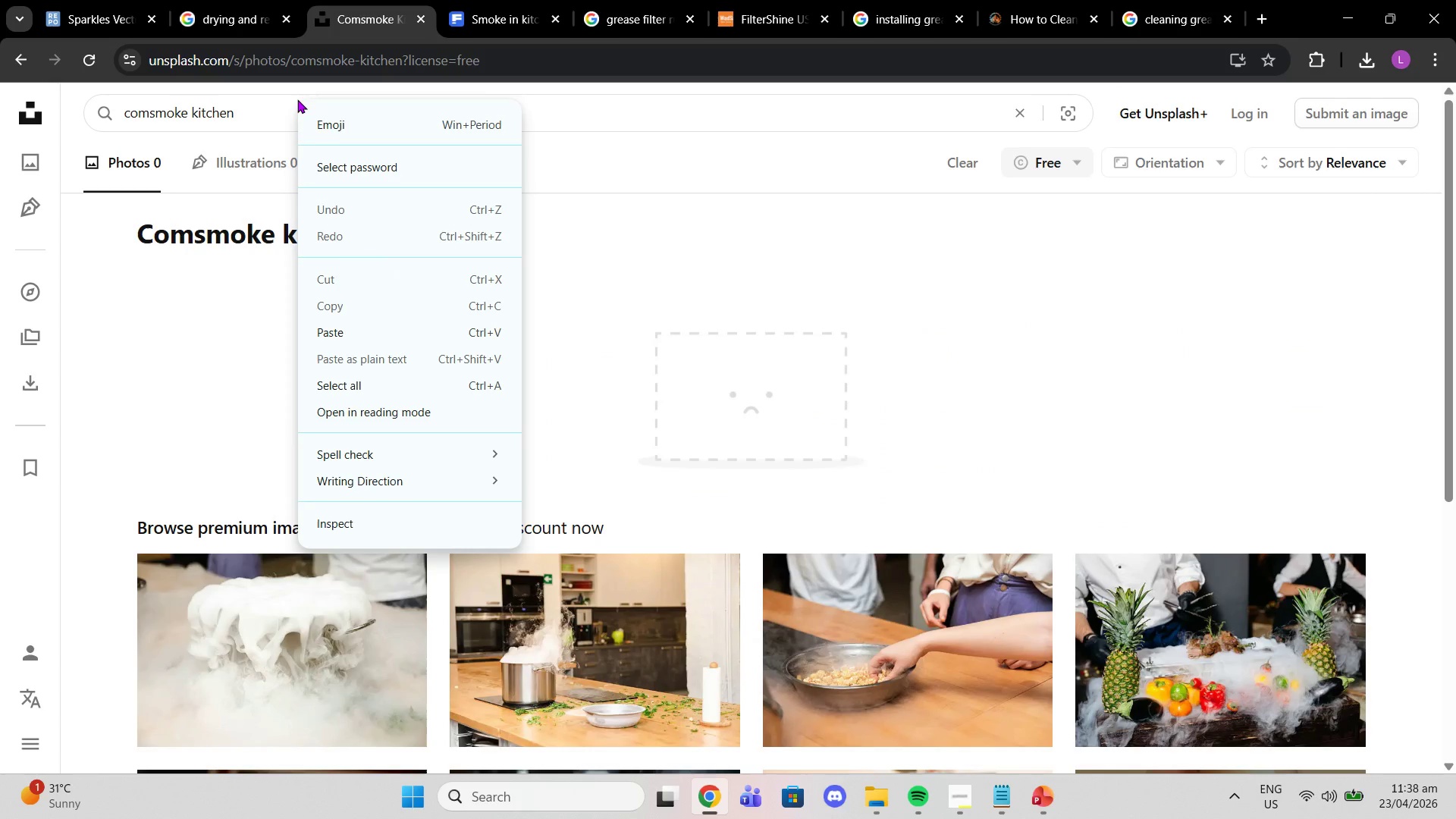 
key(Backspace)
 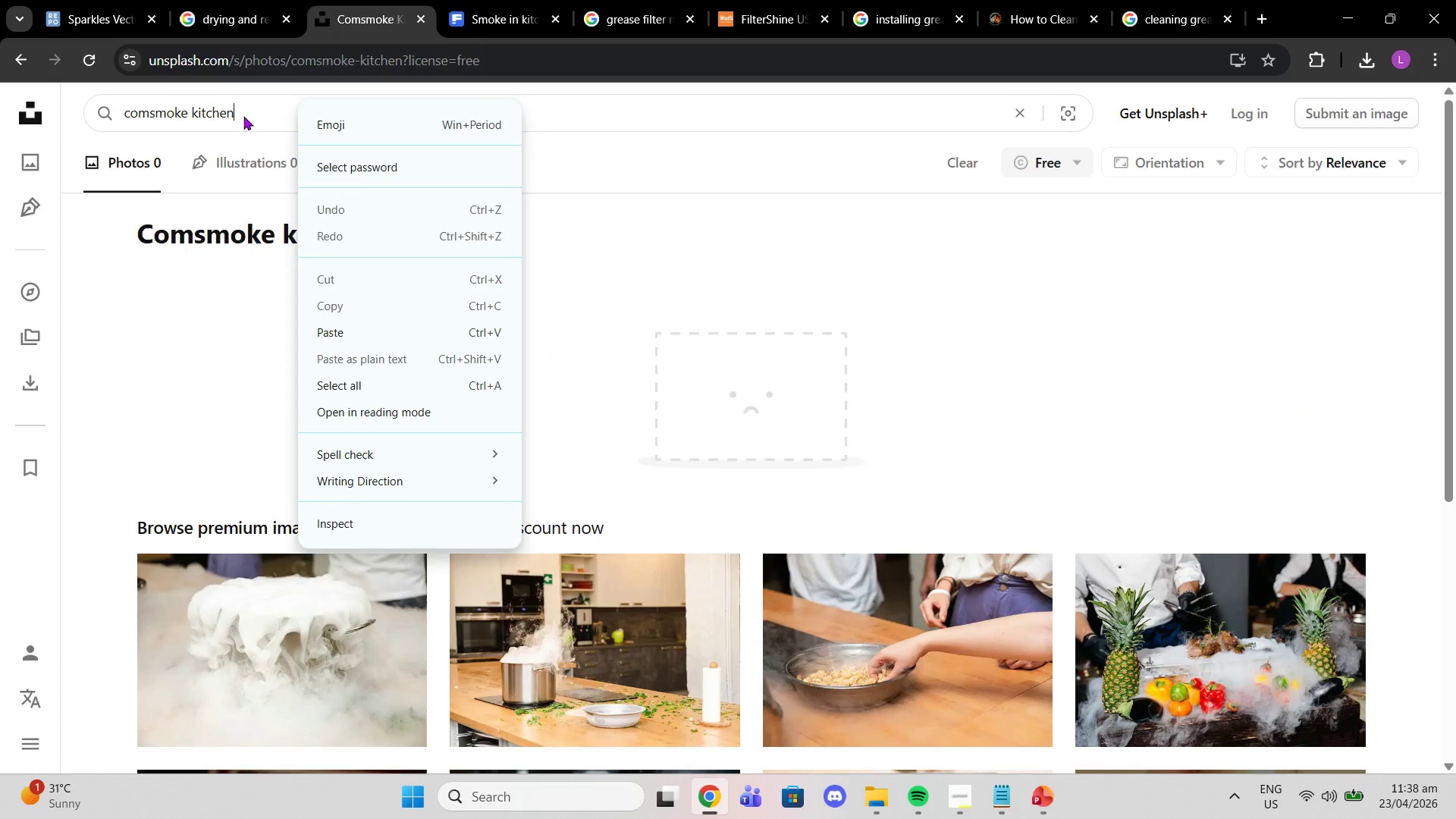 
left_click_drag(start_coordinate=[242, 116], to_coordinate=[0, 86])
 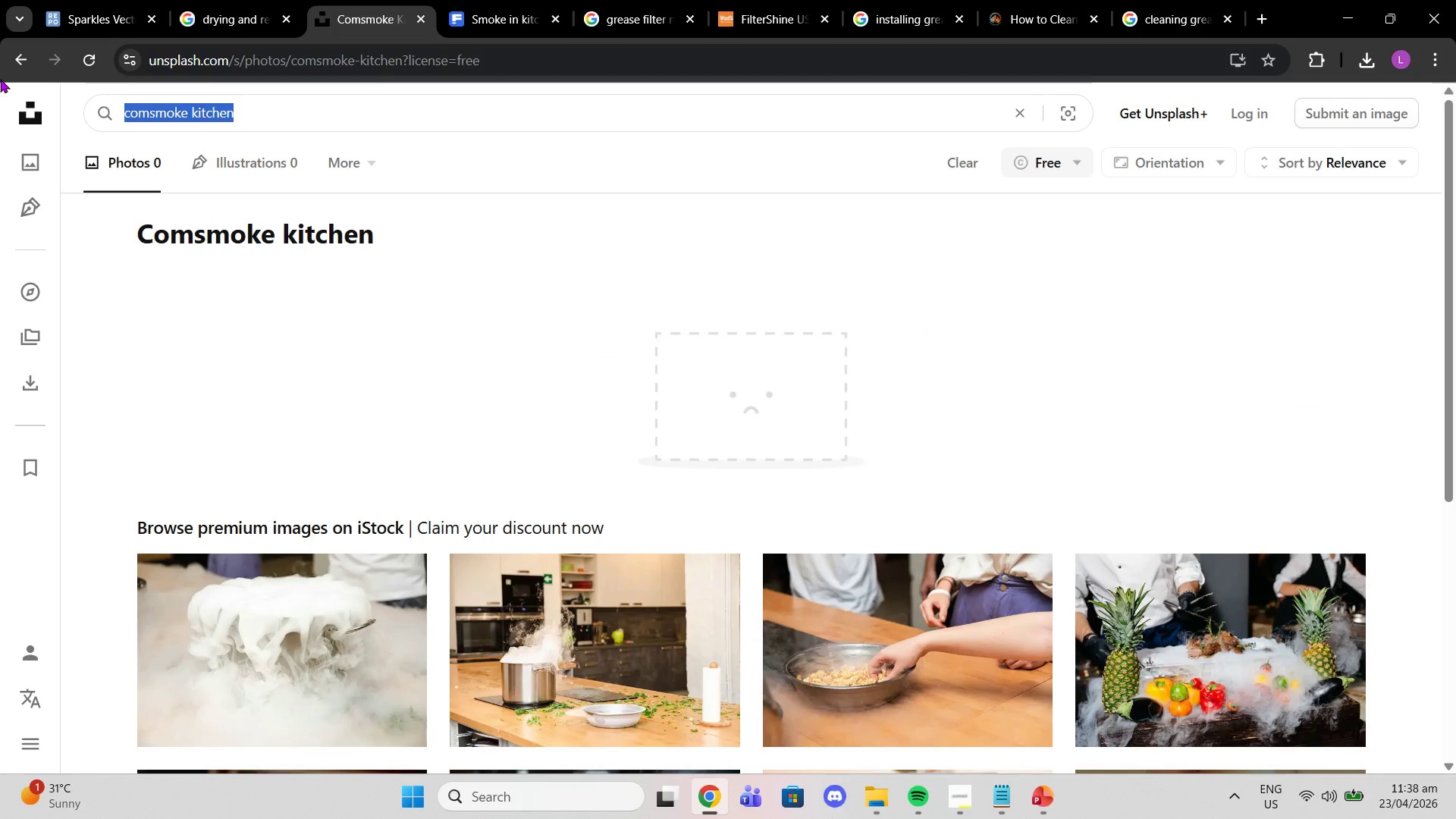 
type(smoke kitchen)
 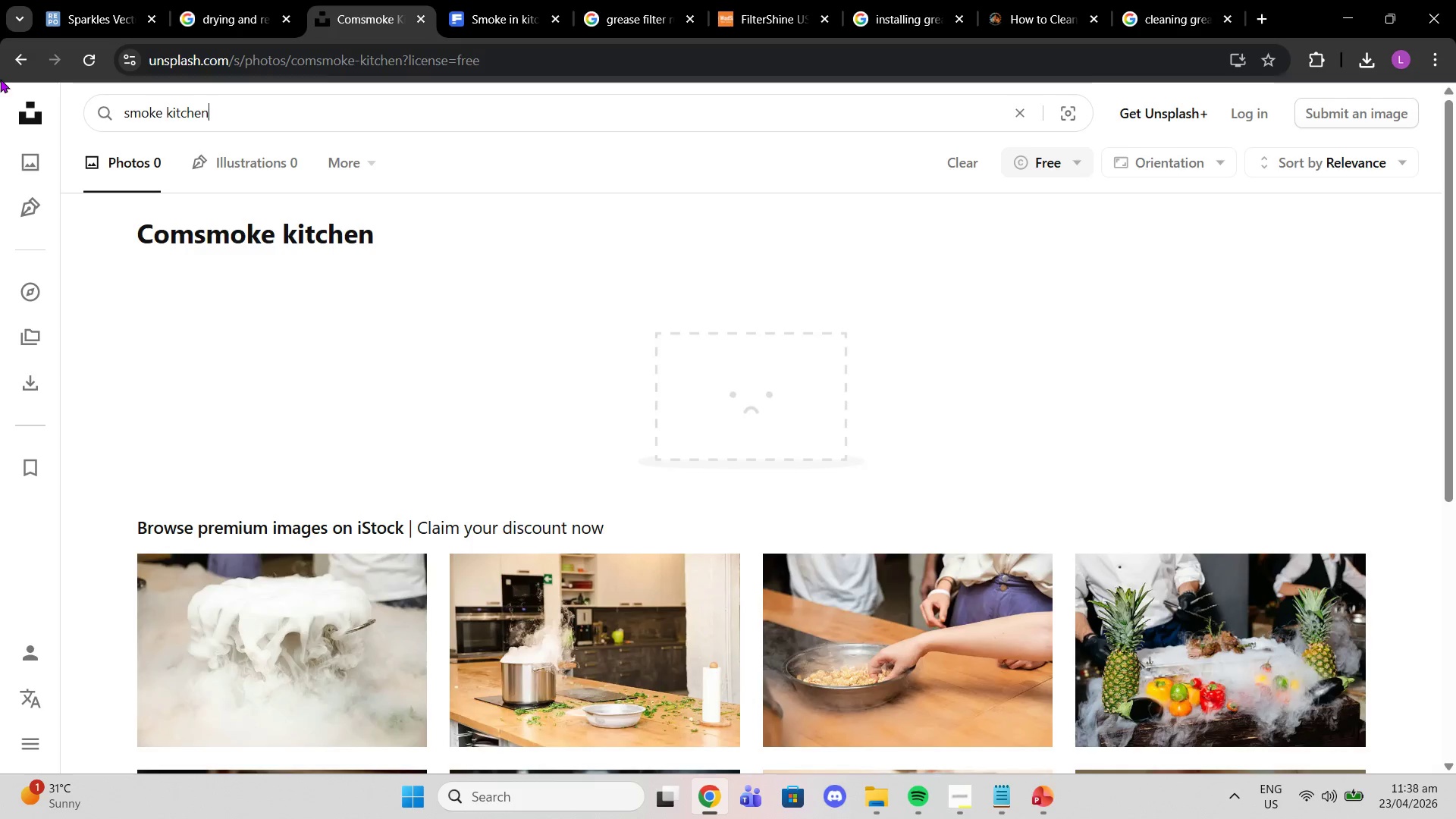 
key(Enter)
 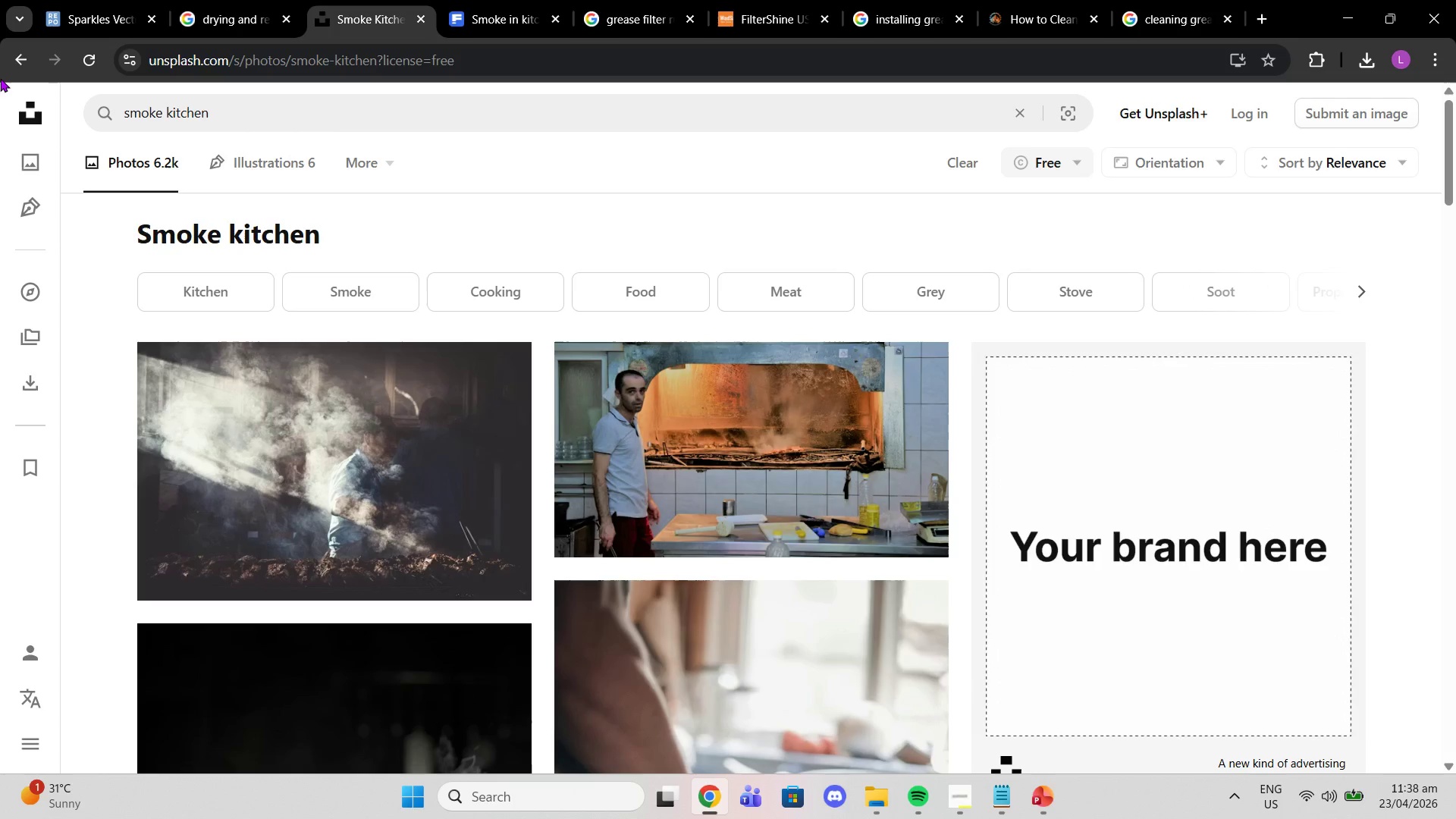 
scroll: coordinate [732, 426], scroll_direction: down, amount: 25.0
 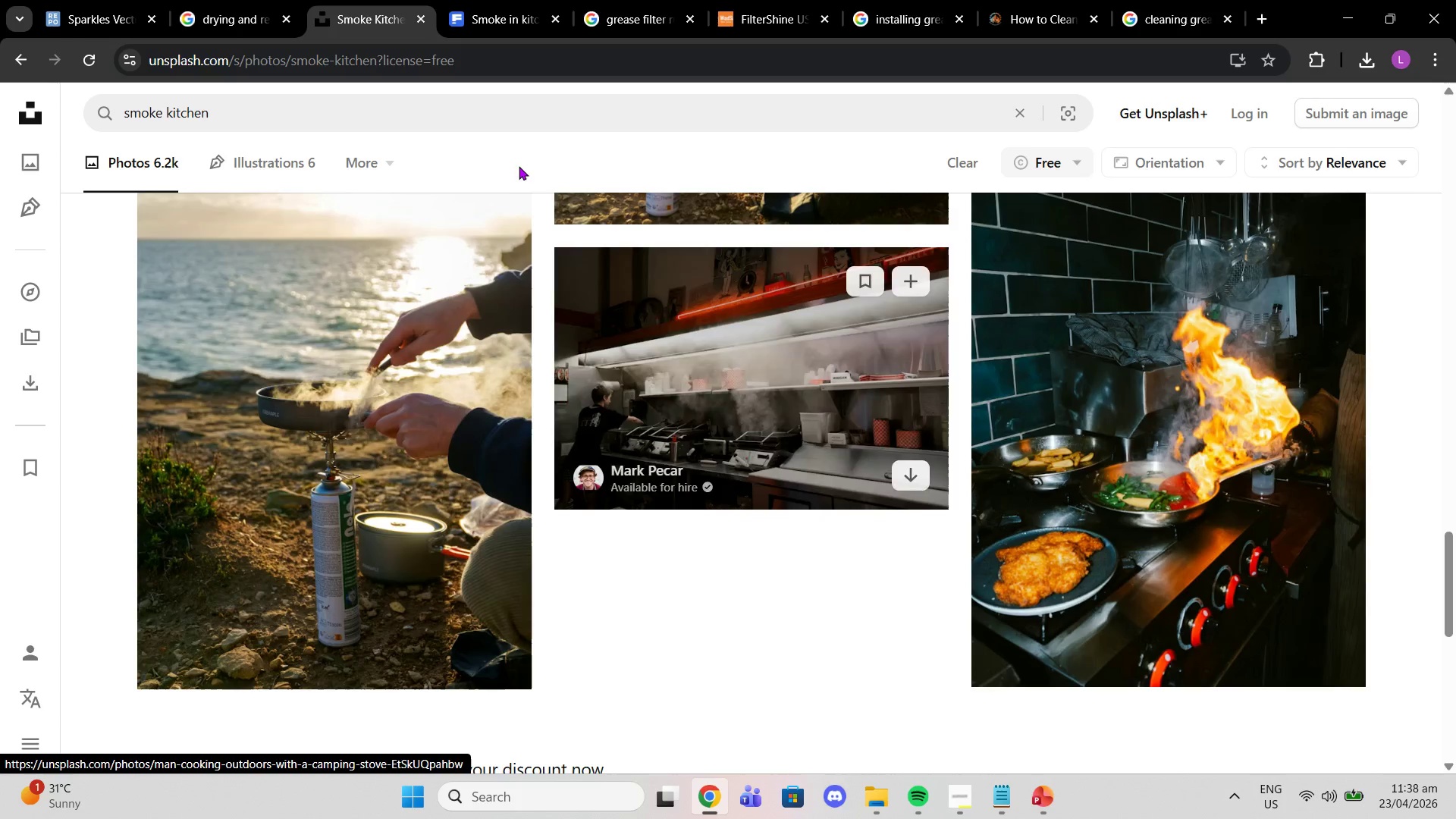 
left_click_drag(start_coordinate=[431, 103], to_coordinate=[149, 67])
 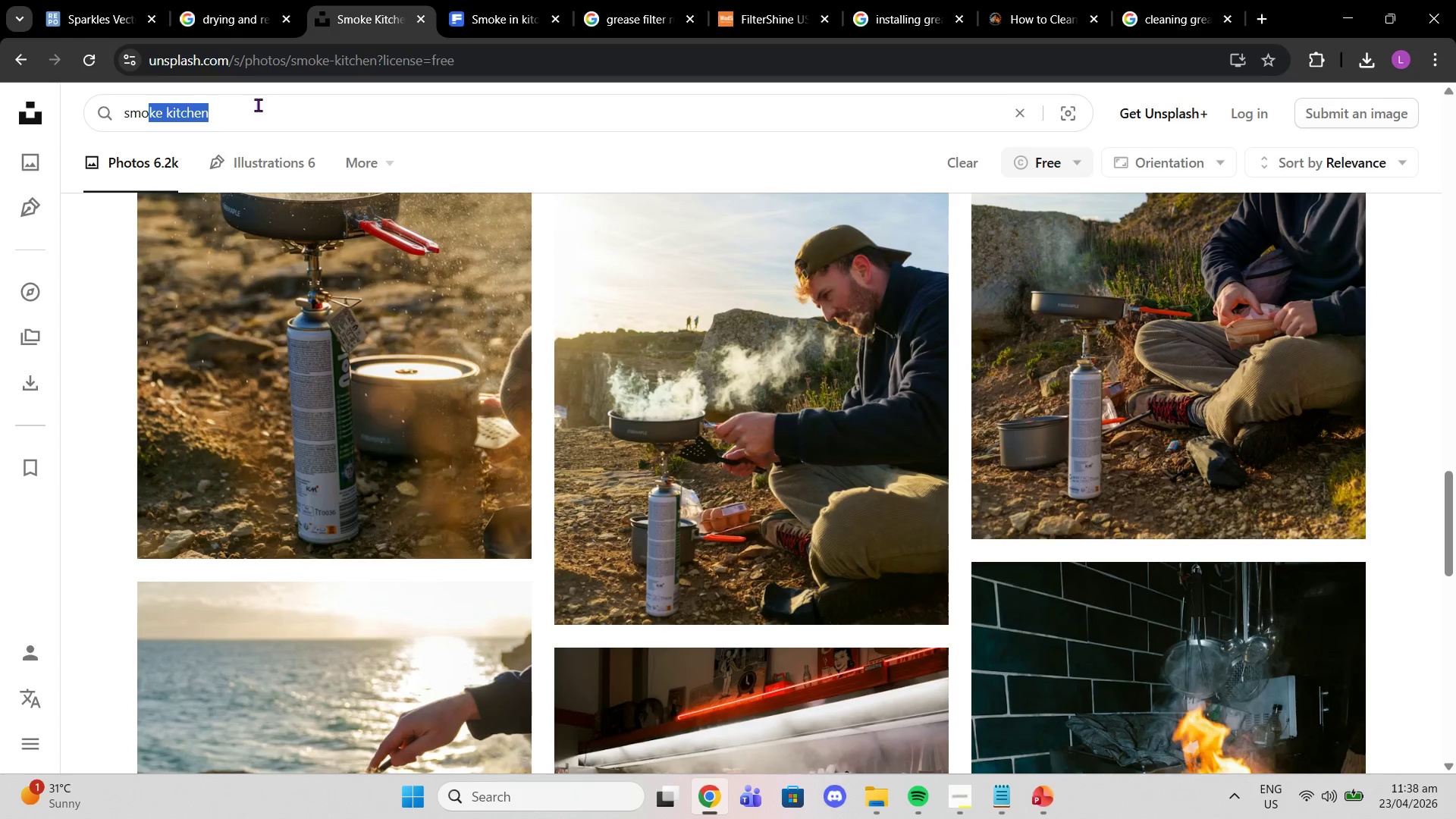 
left_click_drag(start_coordinate=[257, 107], to_coordinate=[73, 111])
 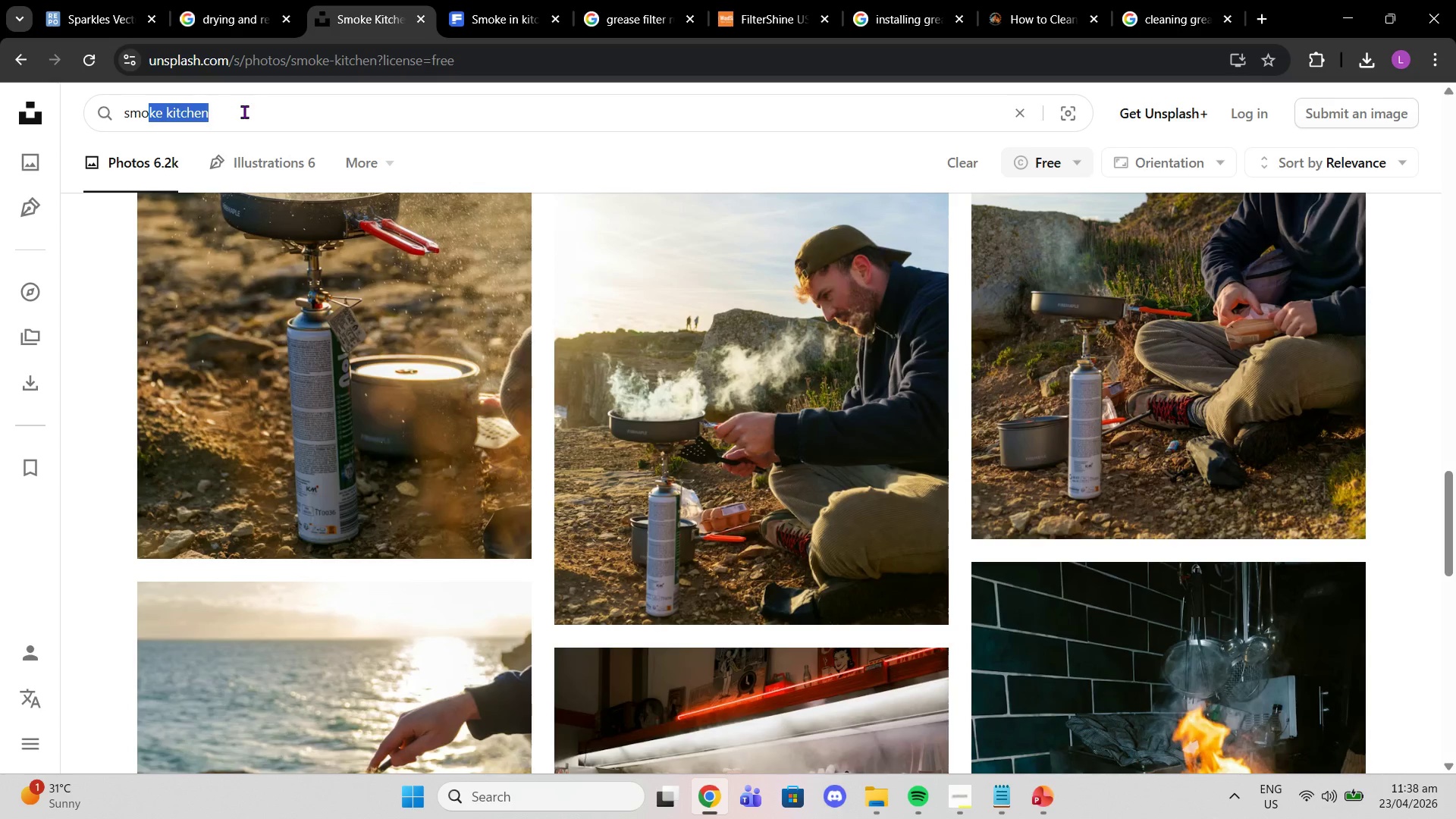 
left_click_drag(start_coordinate=[242, 111], to_coordinate=[237, 111])
 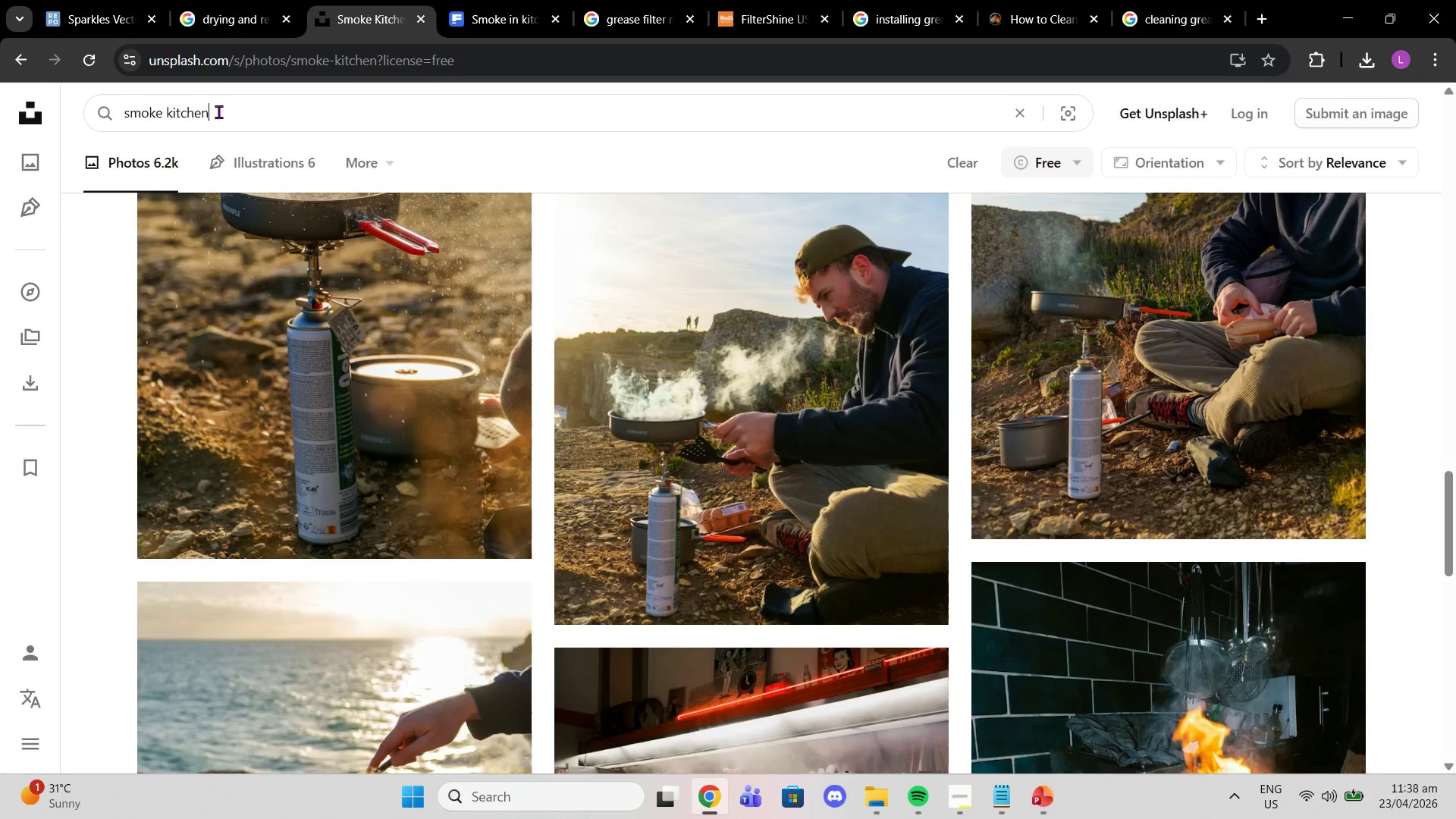 
left_click_drag(start_coordinate=[234, 111], to_coordinate=[26, 130])
 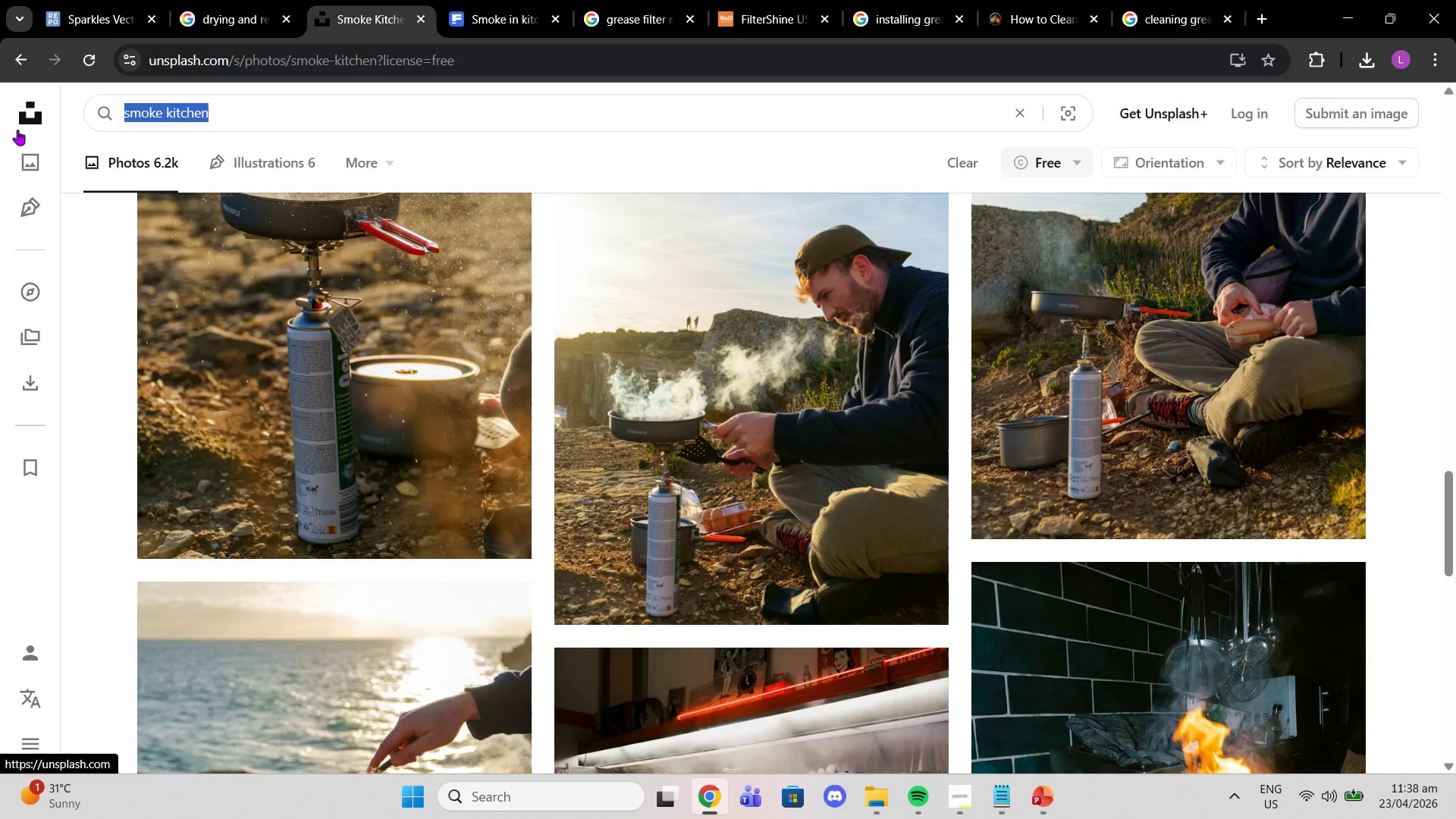 
type(poor airflow kitchen)
 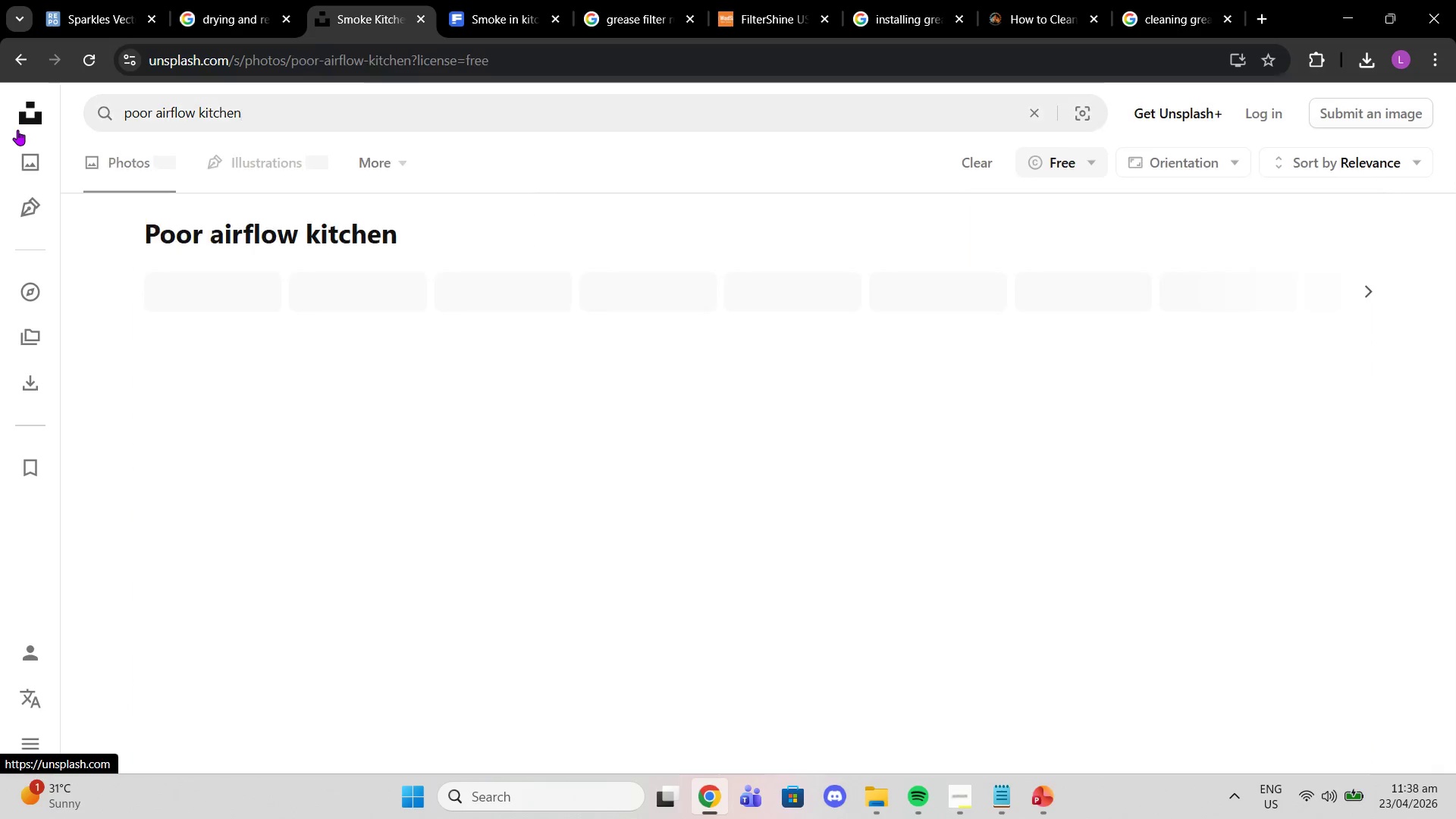 
key(Enter)
 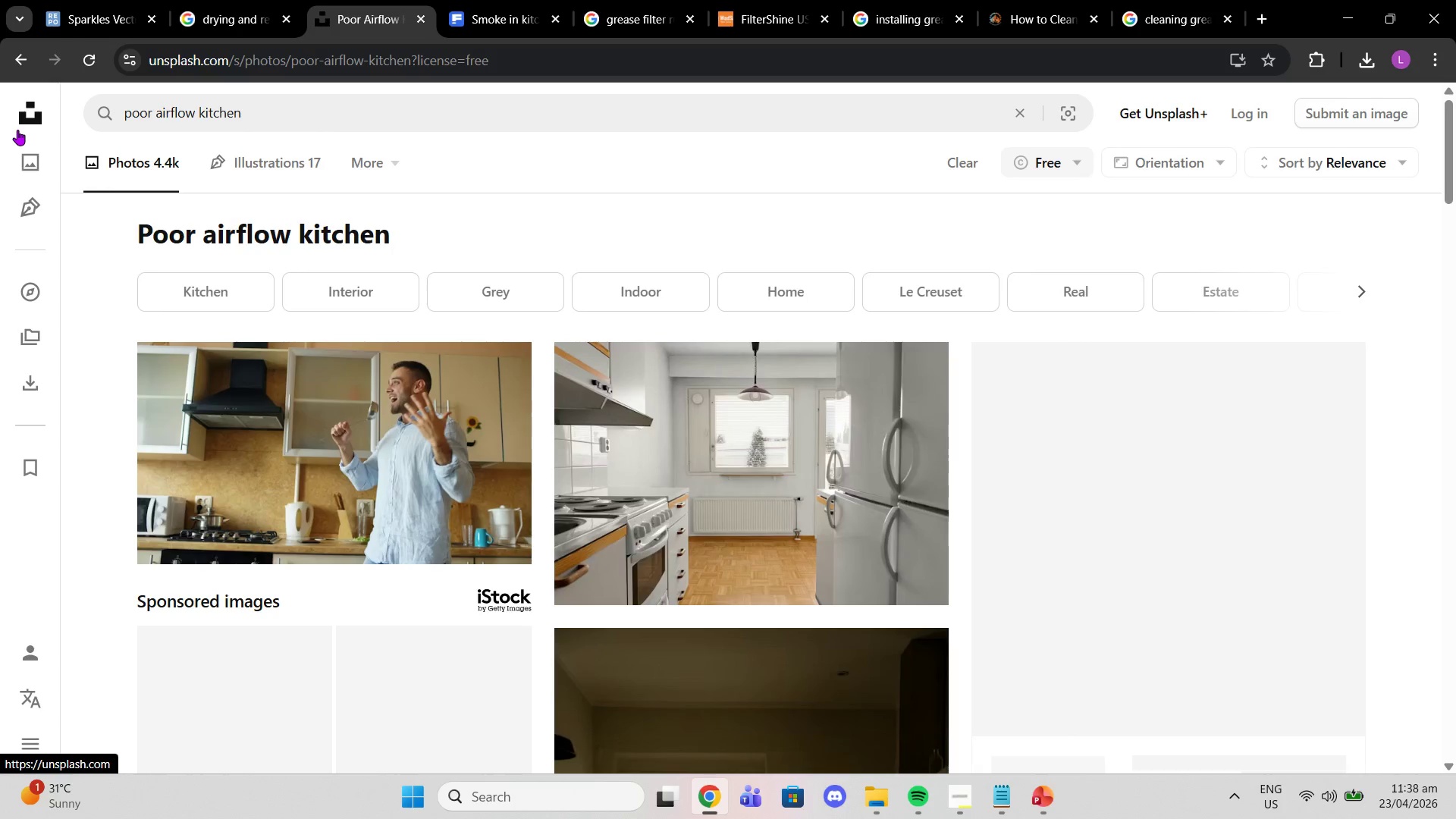 
scroll: coordinate [337, 358], scroll_direction: down, amount: 12.0
 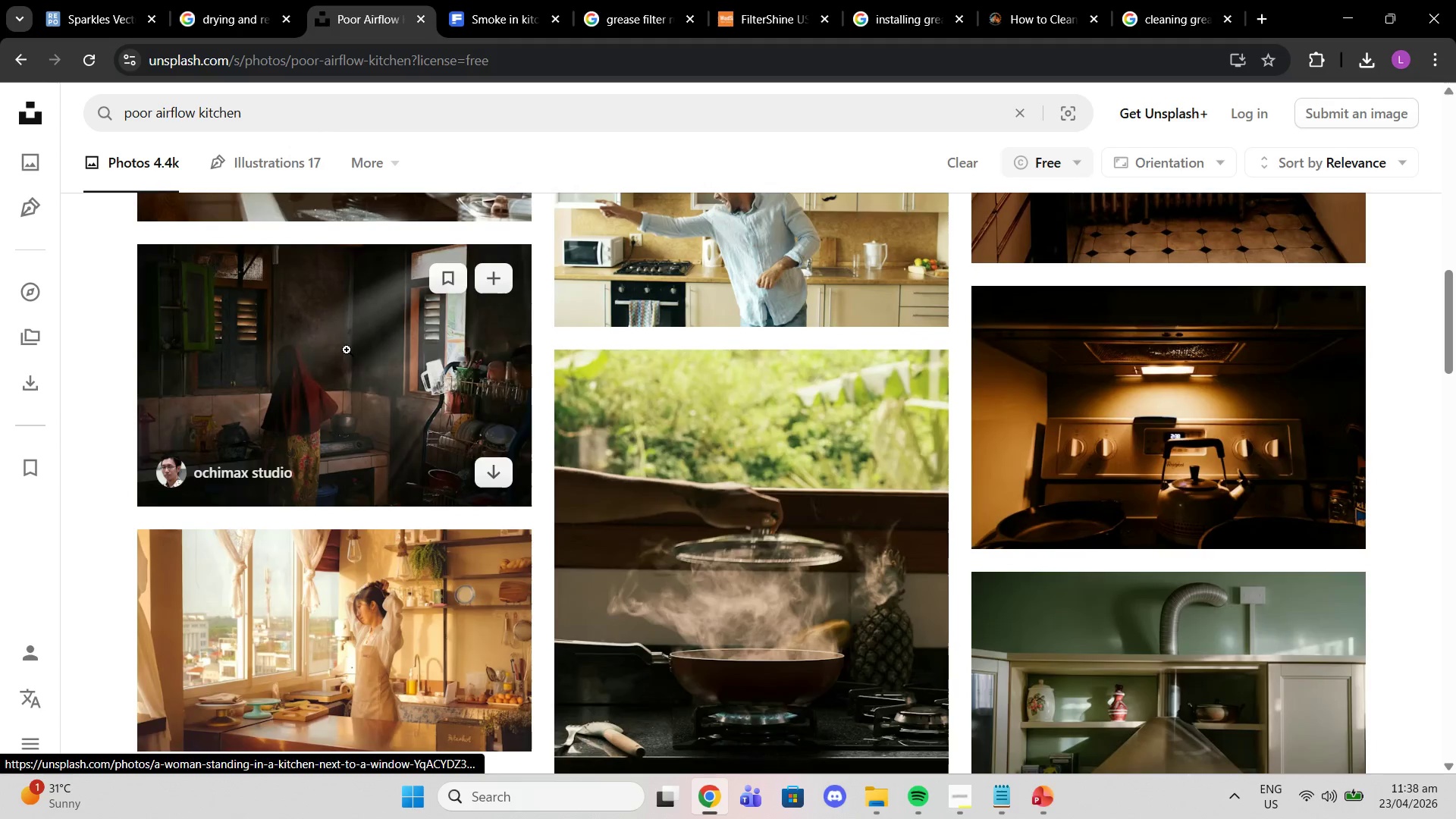 
scroll: coordinate [378, 426], scroll_direction: up, amount: 3.0
 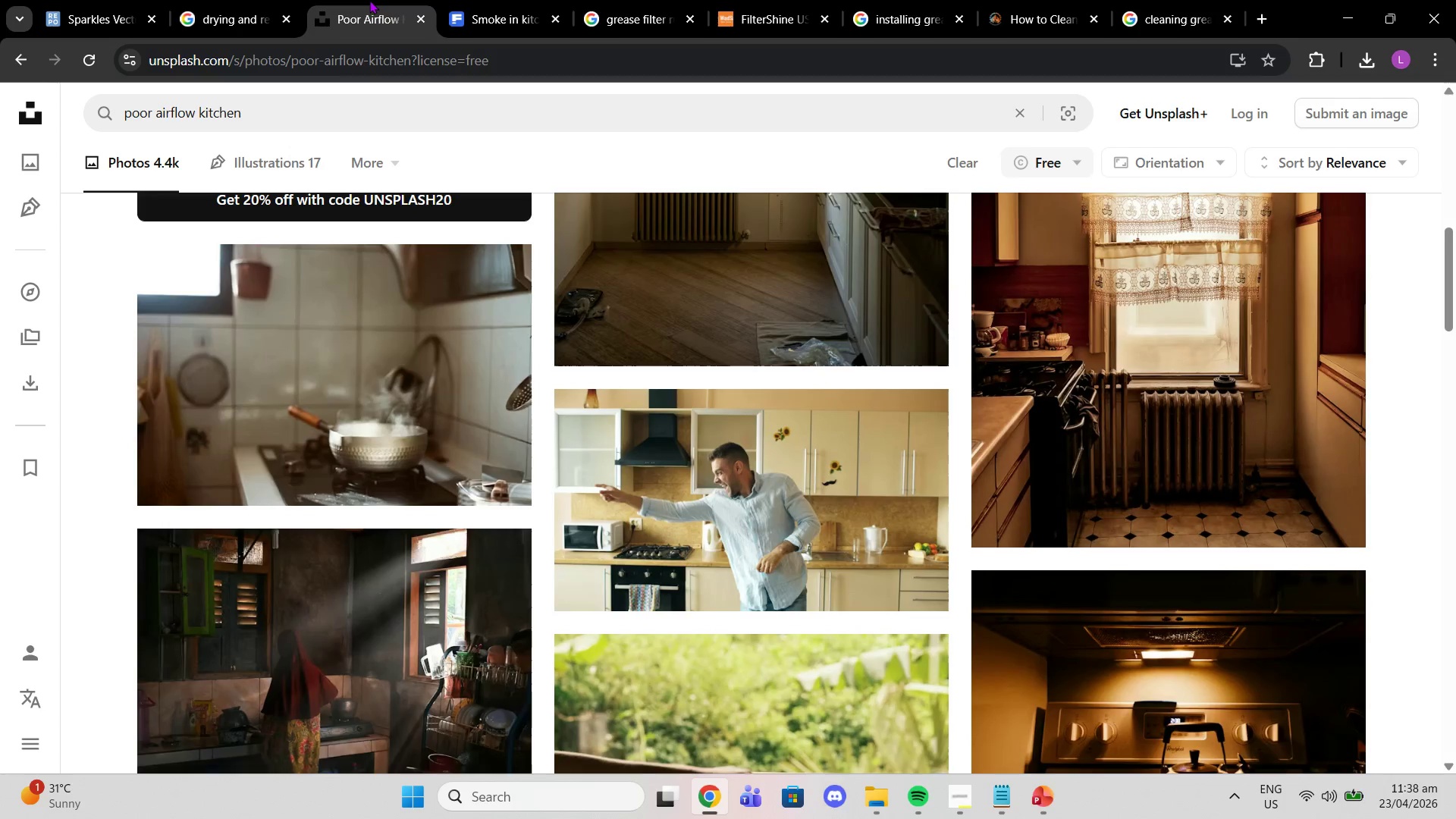 
left_click([479, 24])
 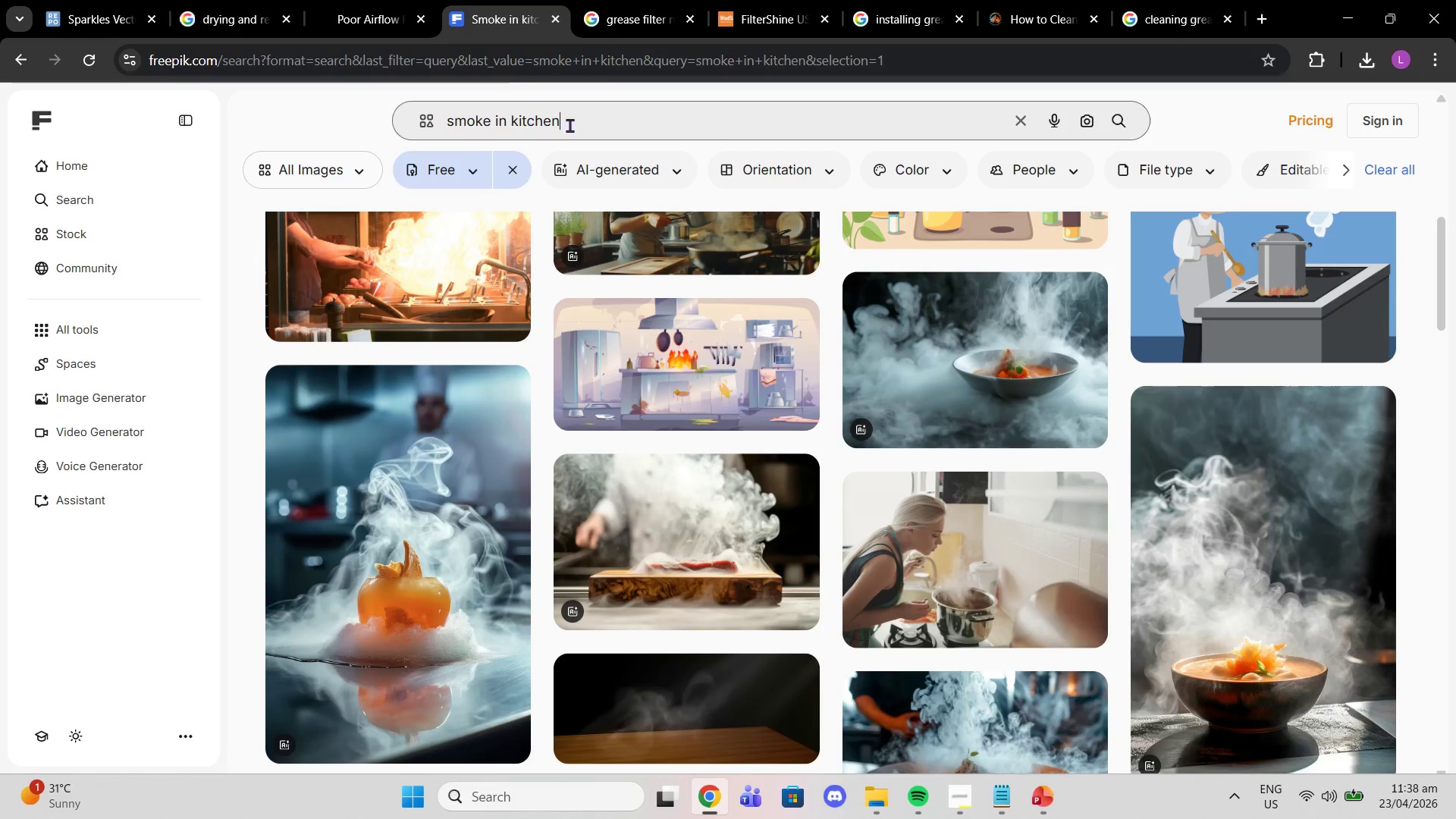 
left_click_drag(start_coordinate=[577, 125], to_coordinate=[367, 118])
 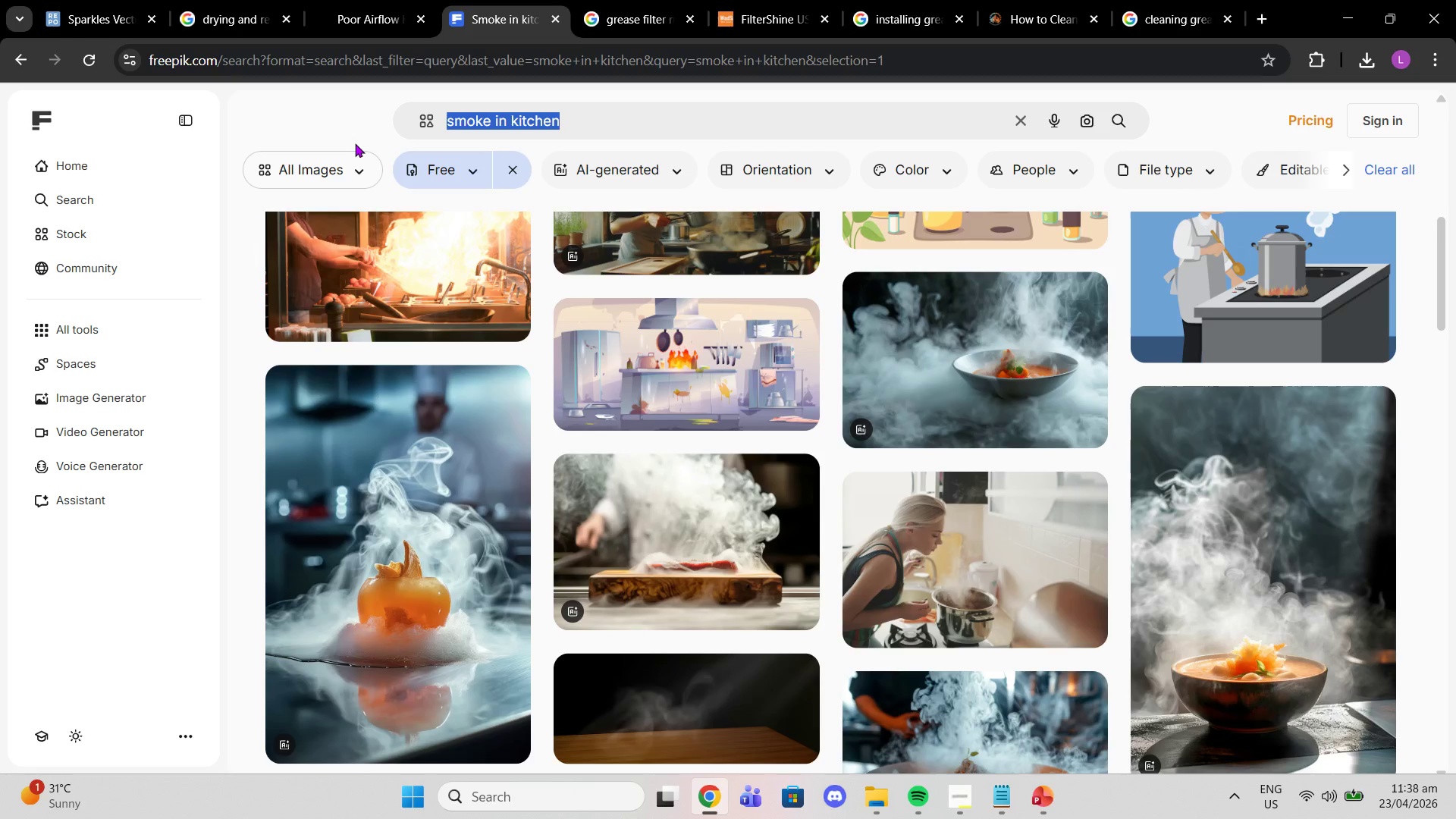 
type([)
key(Backspace)
type(poor airflow kitchen)
 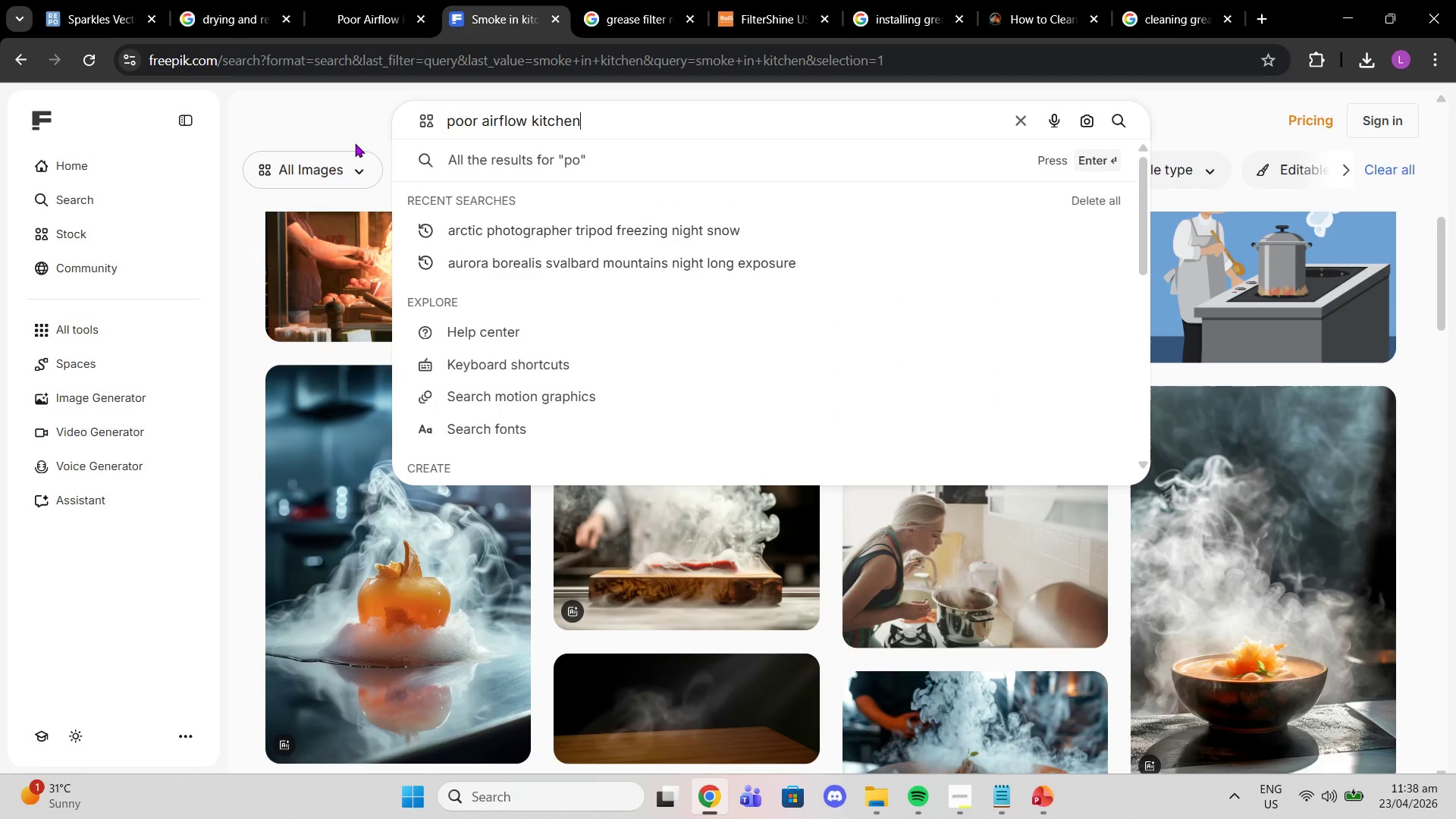 
key(Enter)
 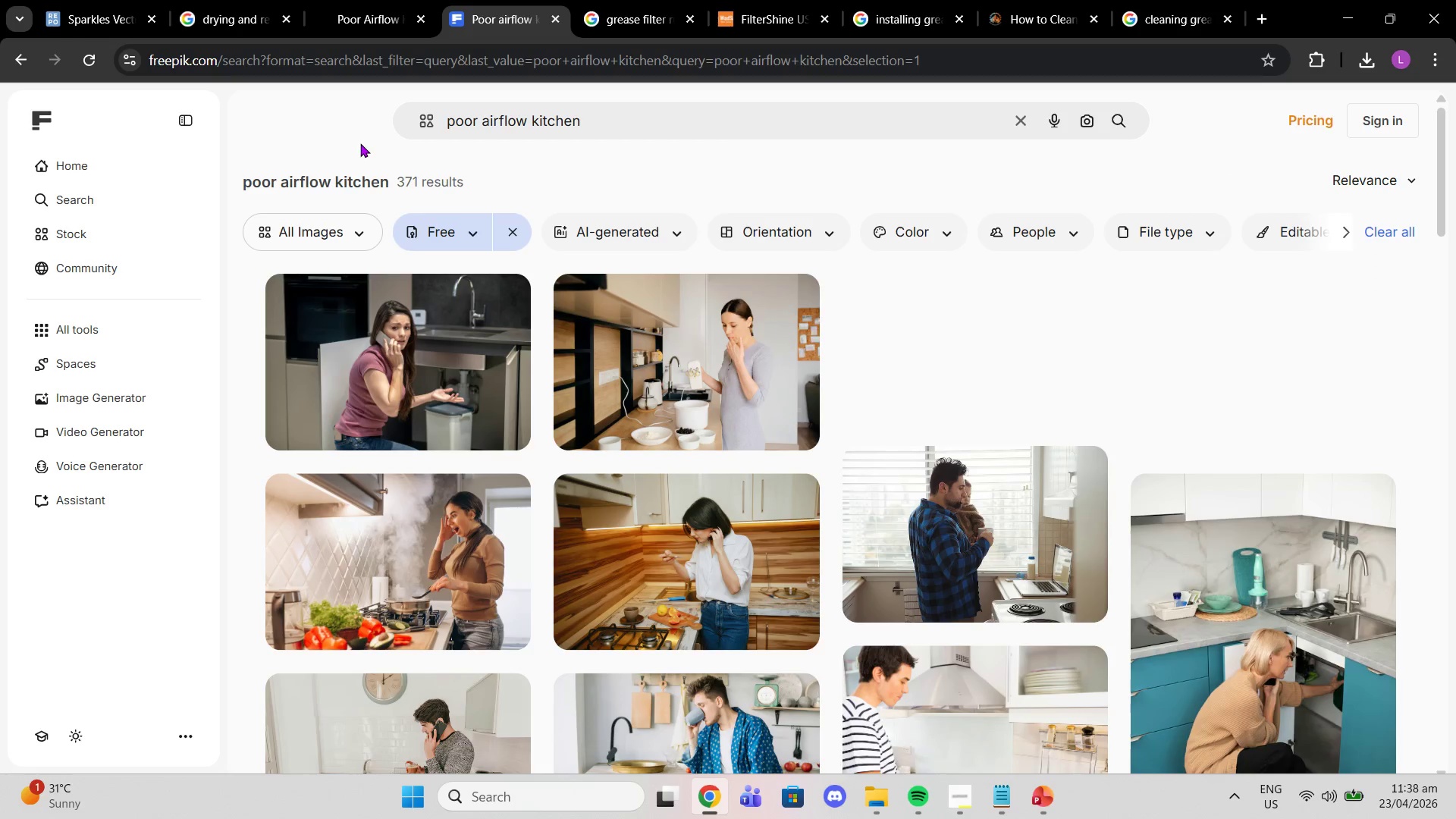 
scroll: coordinate [532, 337], scroll_direction: down, amount: 7.0
 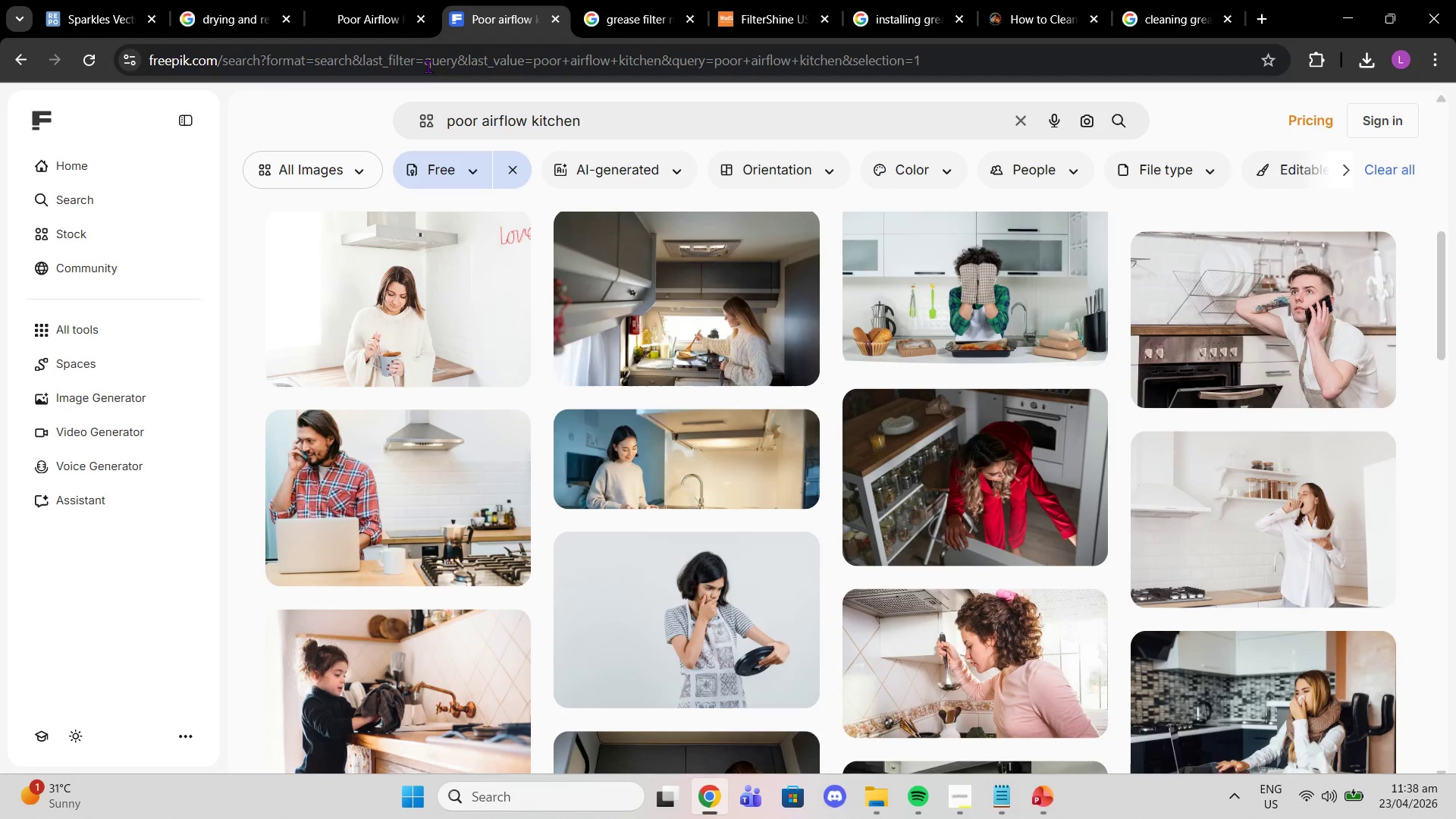 
 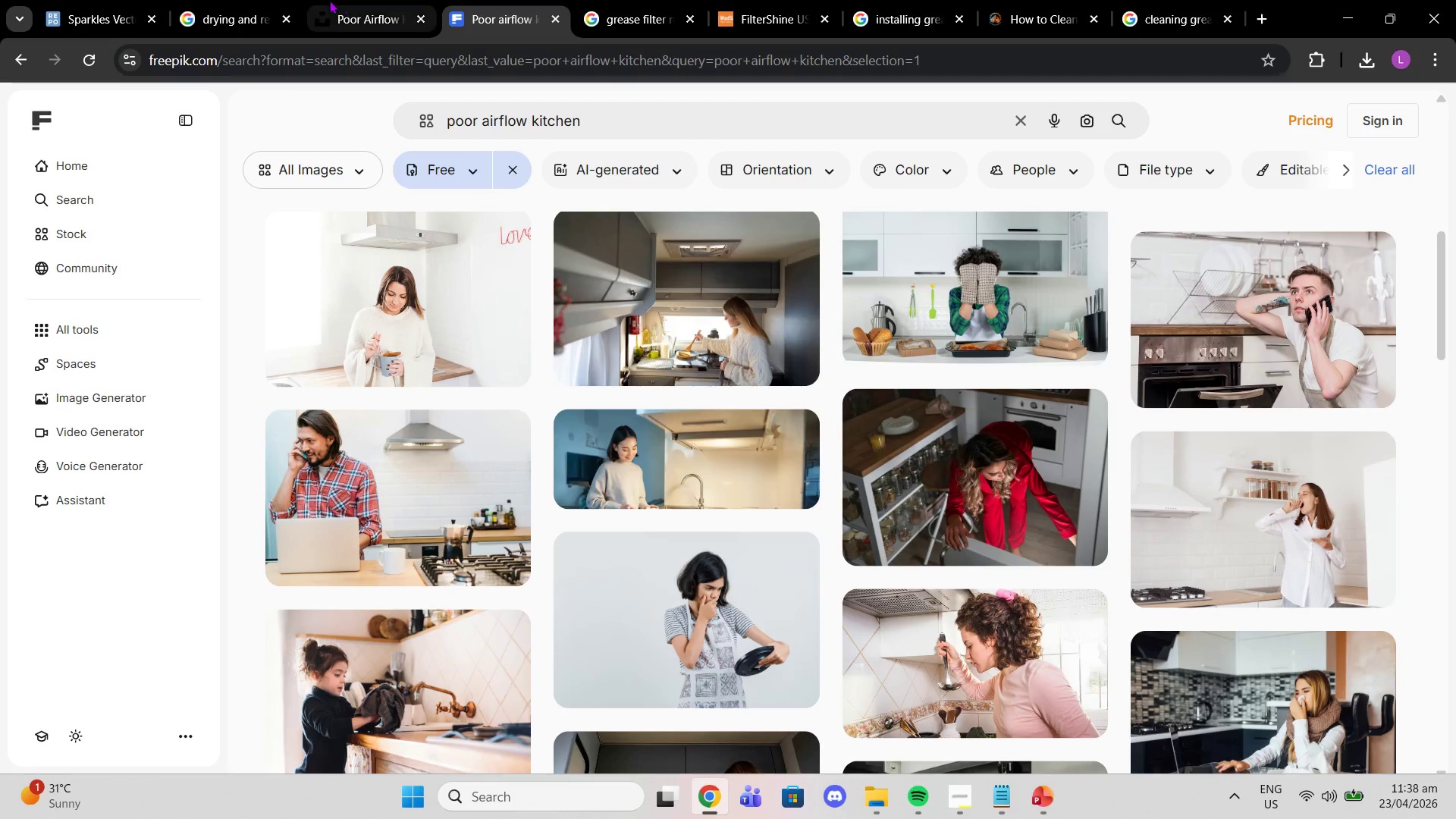 
left_click_drag(start_coordinate=[329, 0], to_coordinate=[329, 8])
 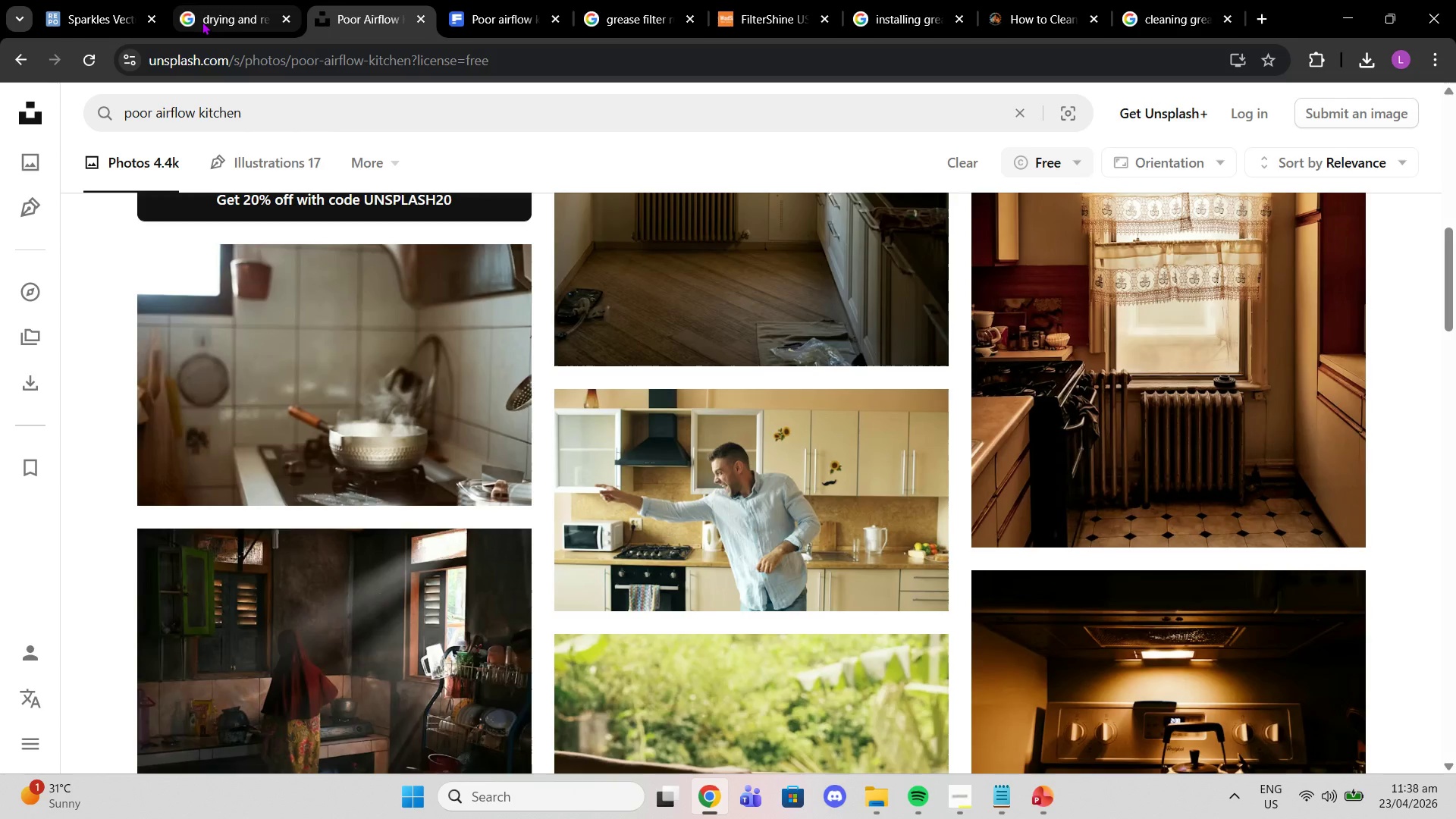 
left_click([202, 21])
 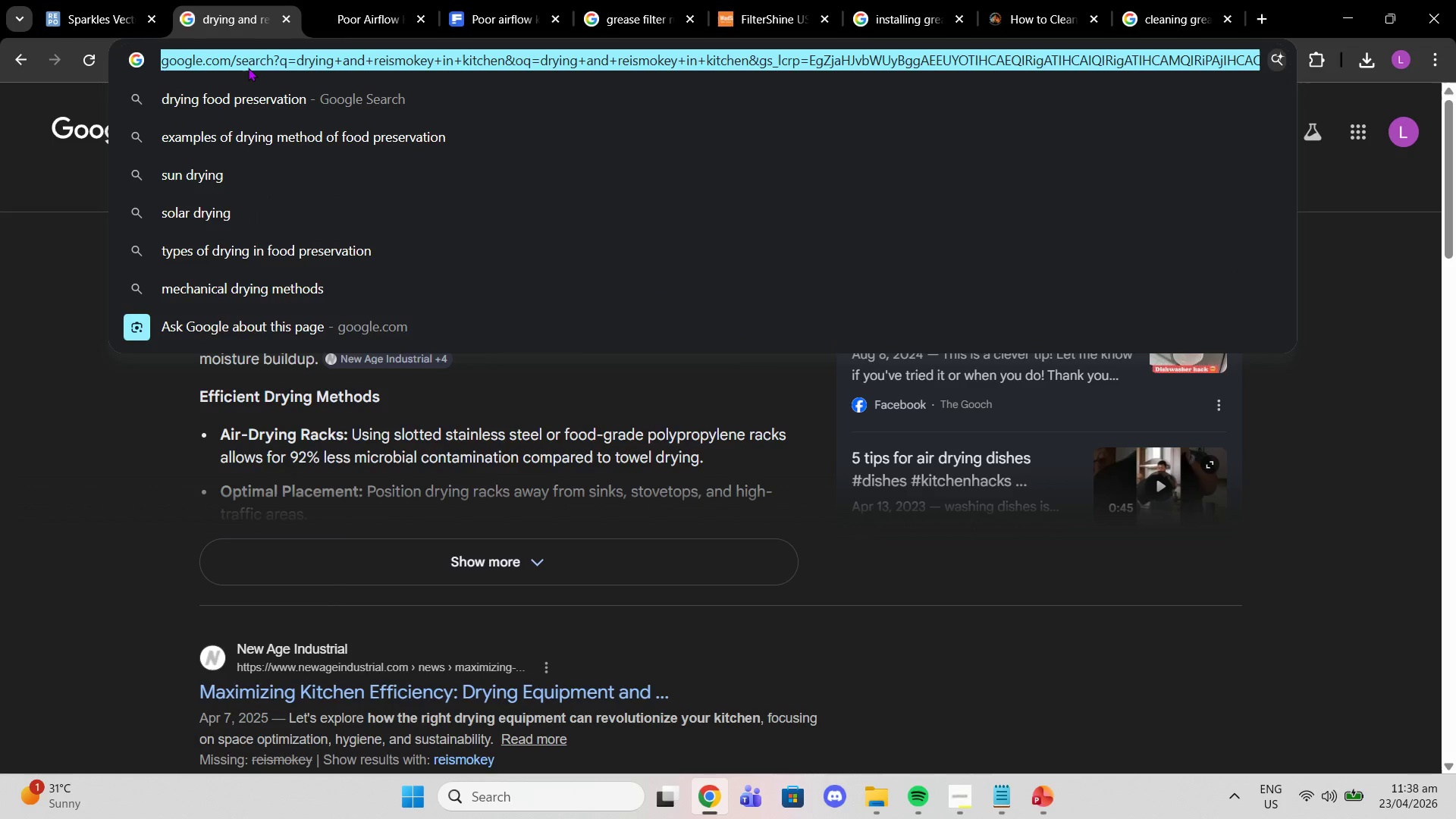 
type(pe[PageUp])
 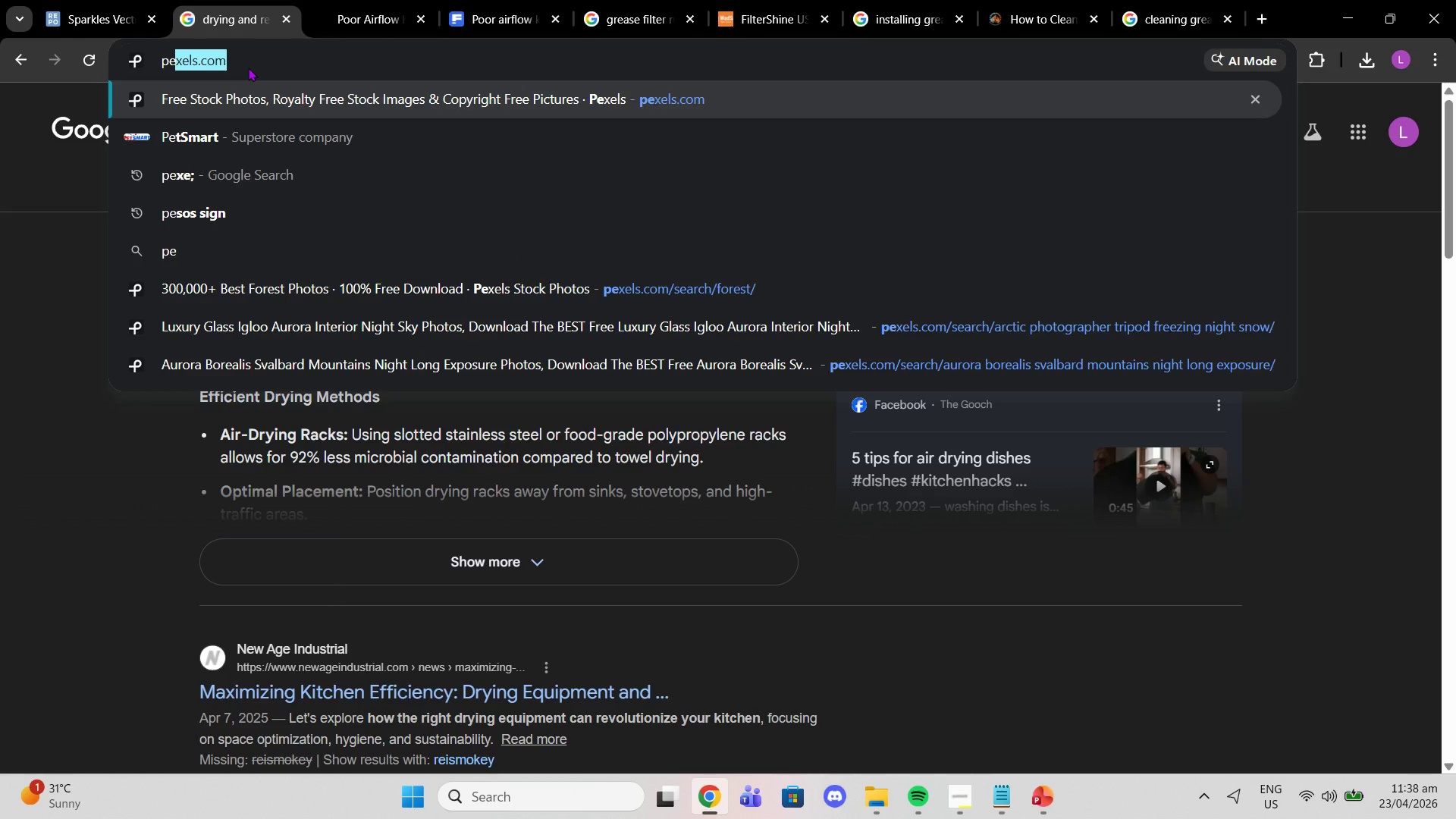 
key(Enter)
 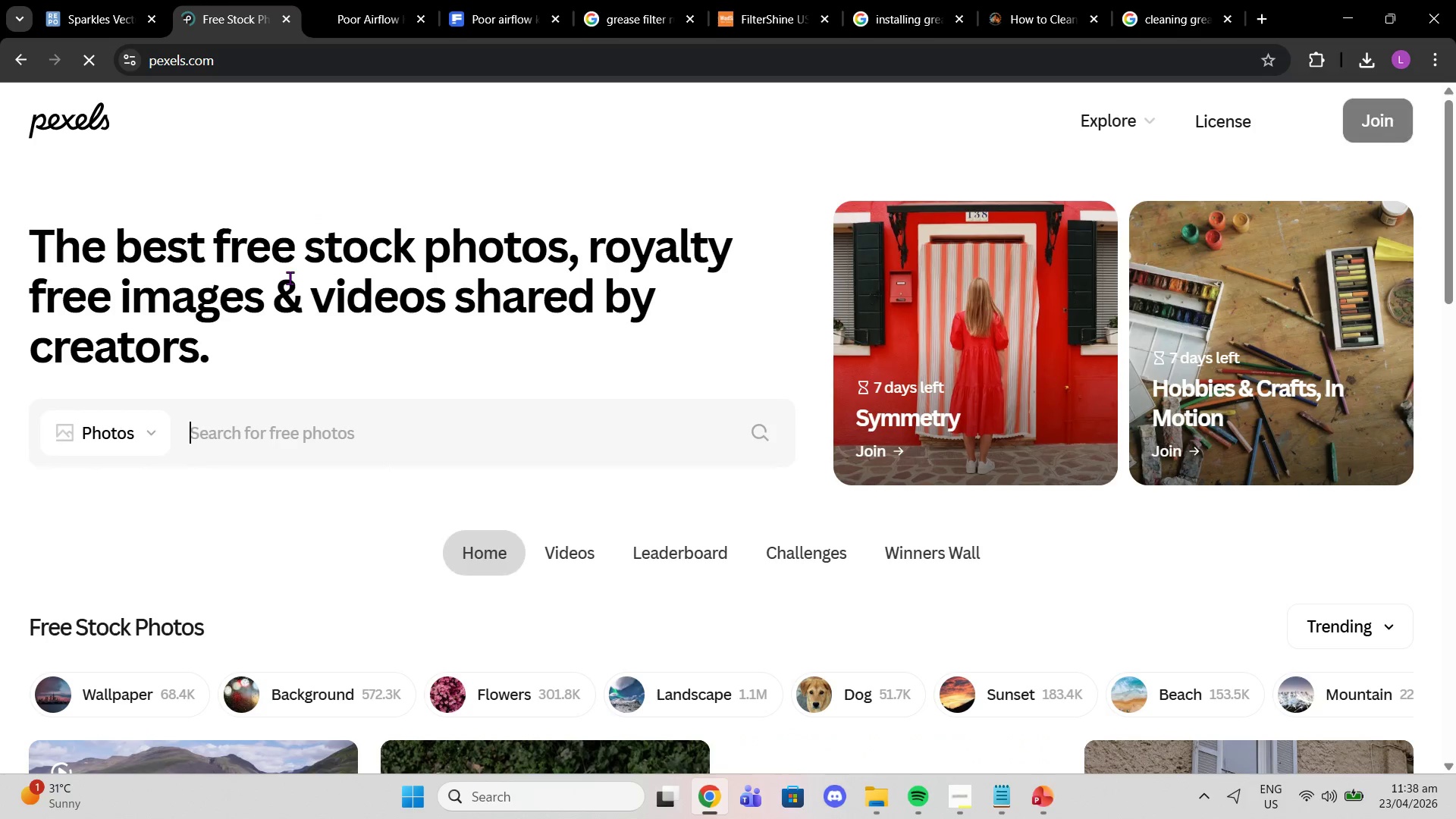 
type(smokey kitchen)
 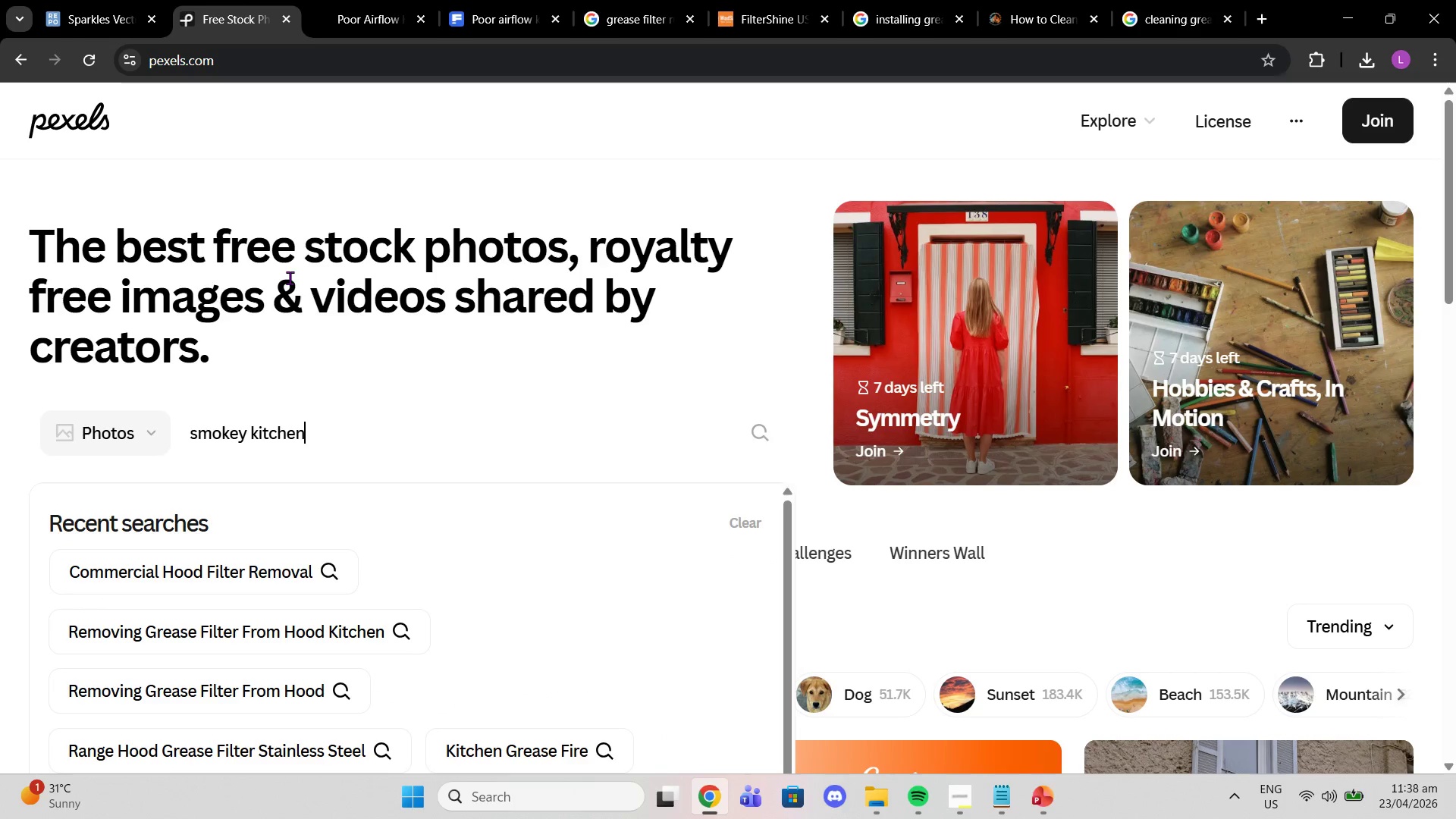 
key(Enter)
 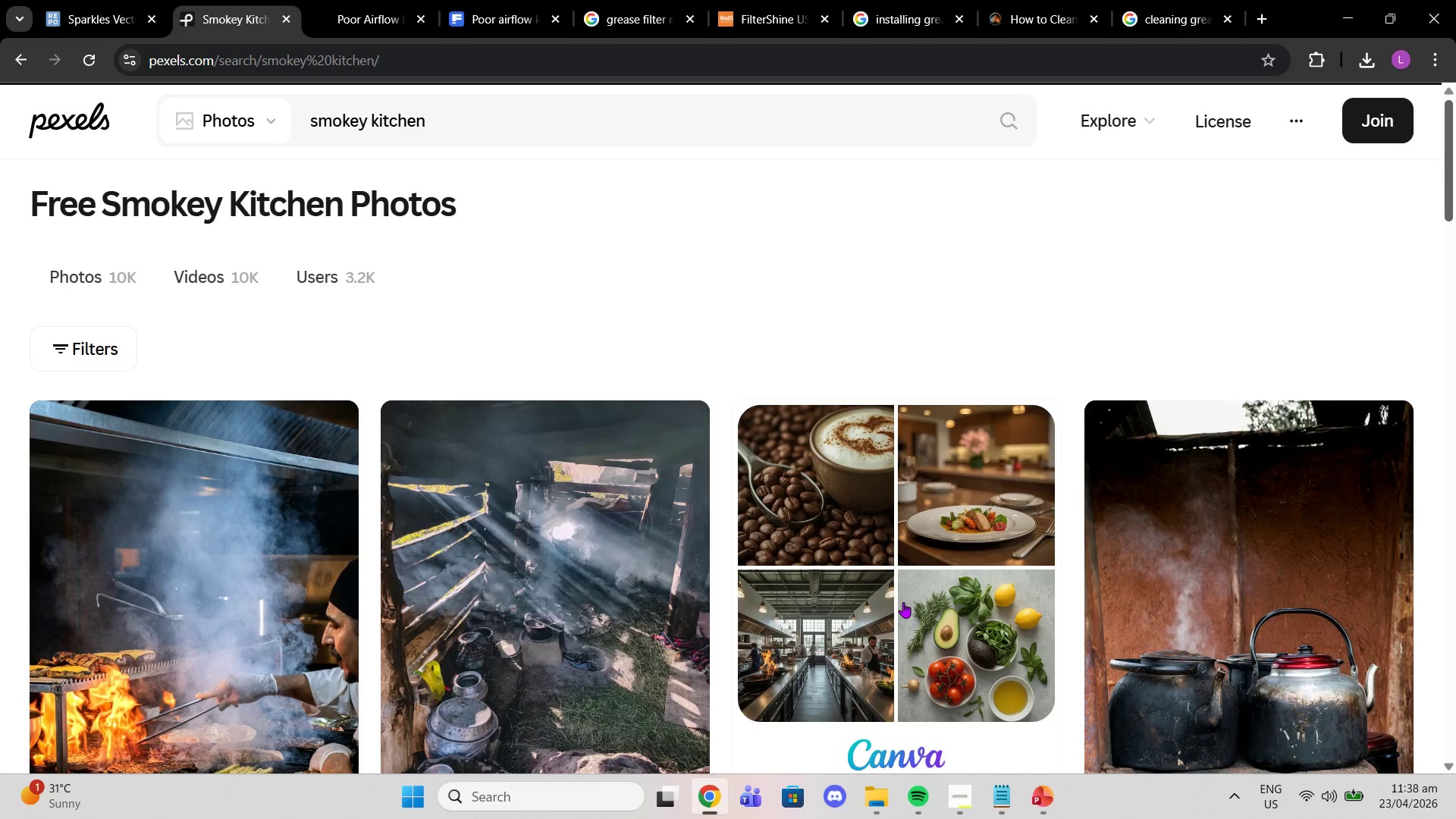 
scroll: coordinate [676, 573], scroll_direction: down, amount: 7.0
 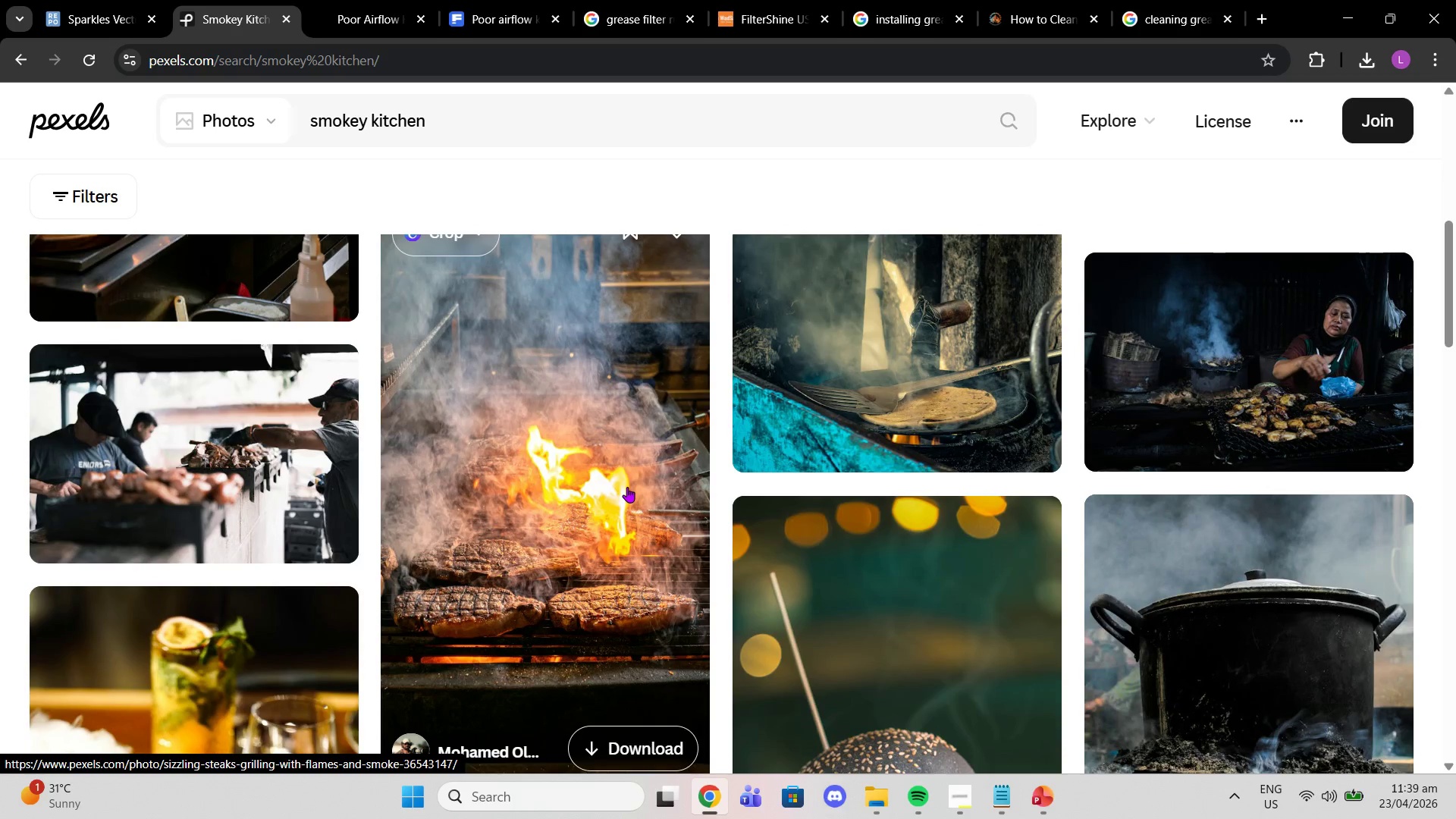 
scroll: coordinate [627, 487], scroll_direction: up, amount: 3.0
 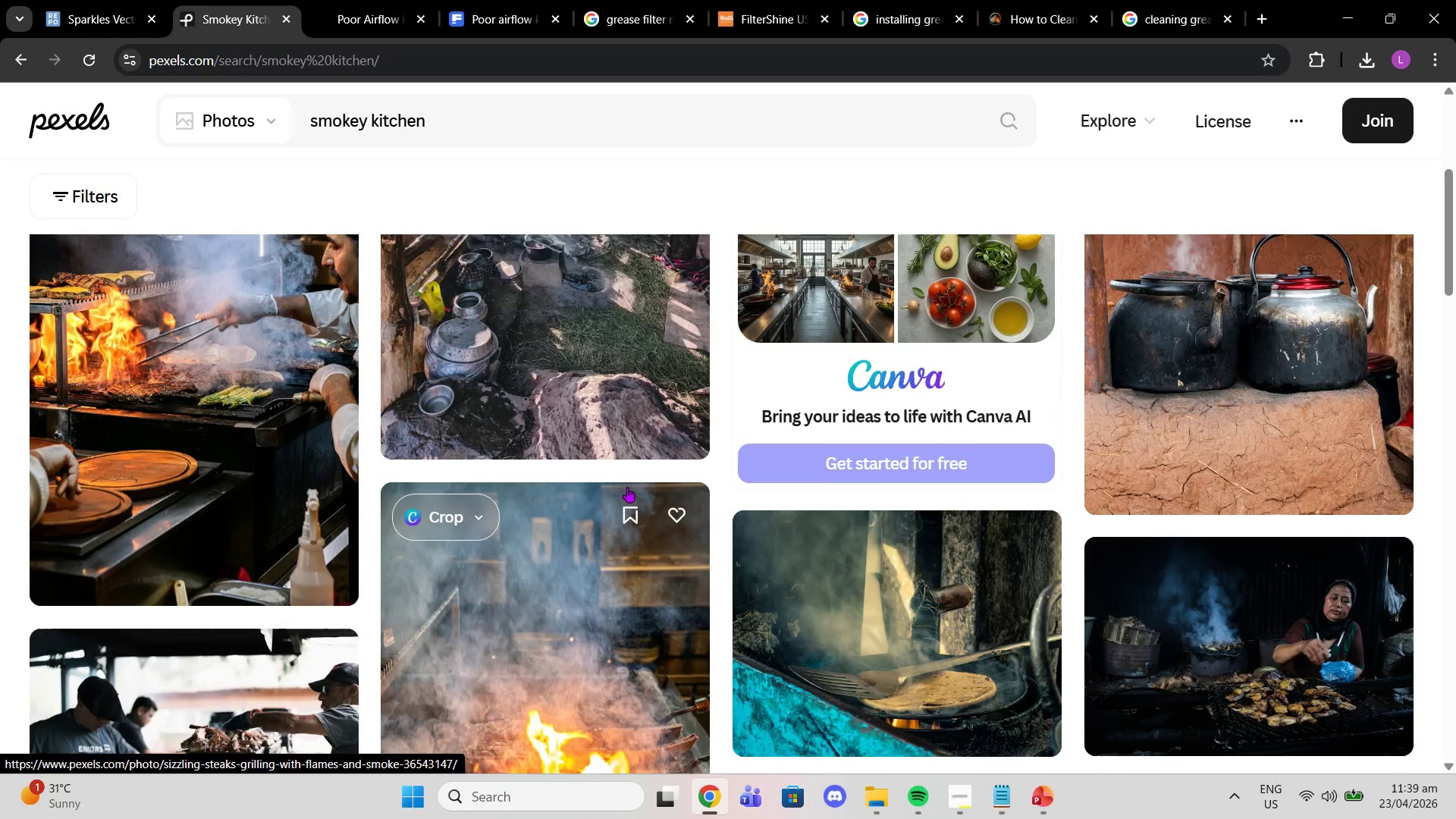 
scroll: coordinate [626, 487], scroll_direction: down, amount: 8.0
 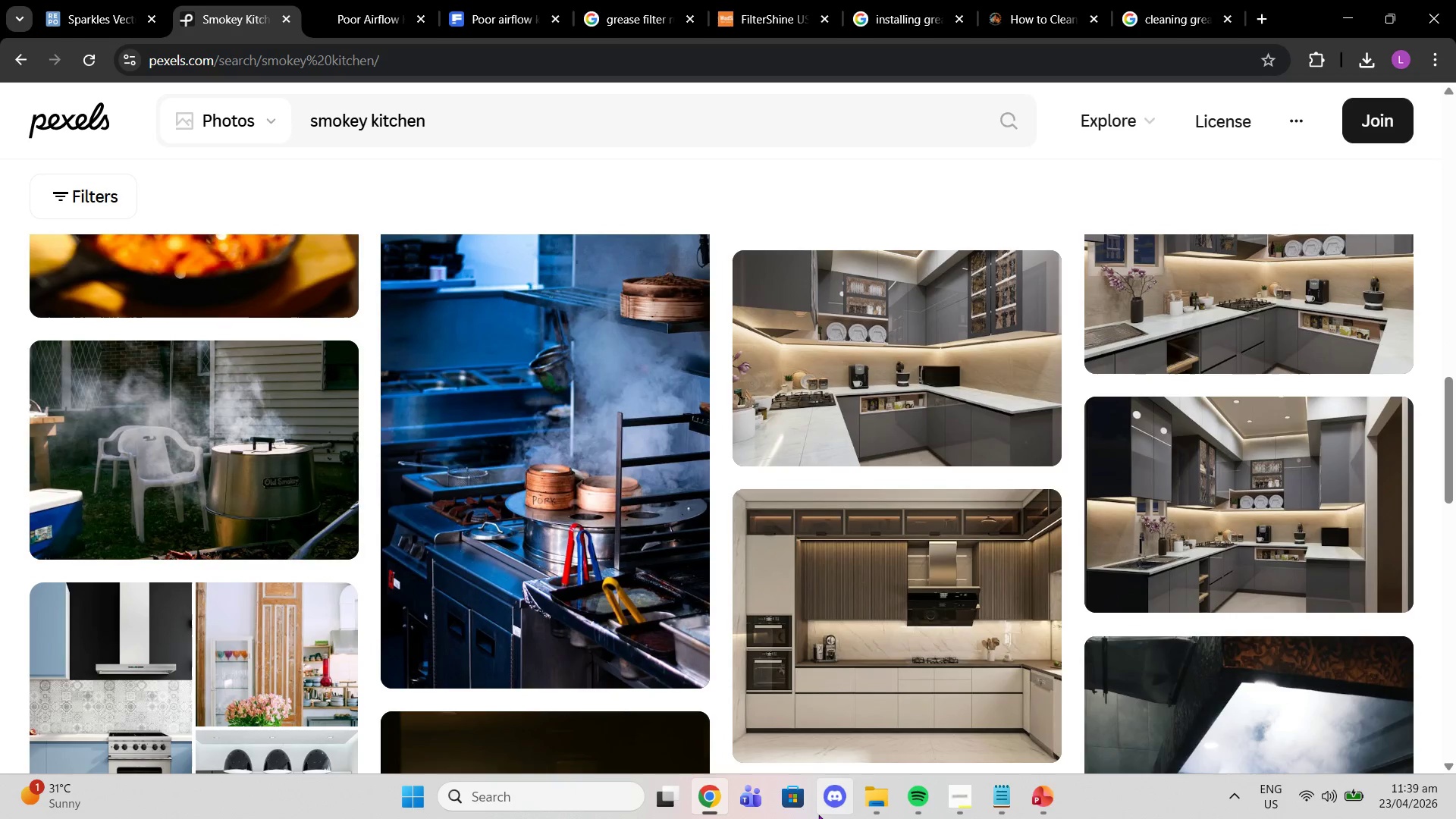 
scroll: coordinate [840, 739], scroll_direction: up, amount: 1.0
 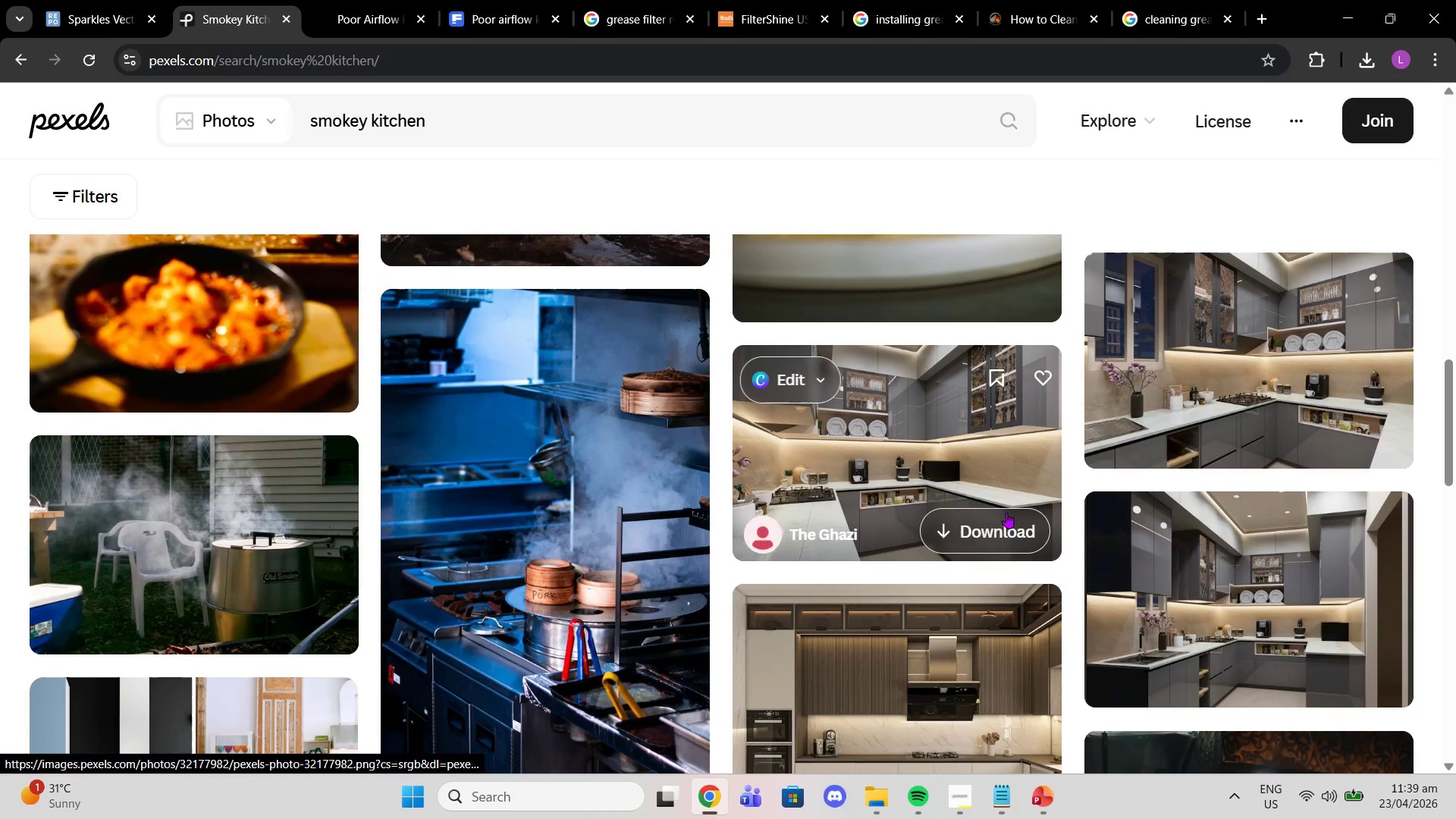 
scroll: coordinate [1232, 488], scroll_direction: down, amount: 5.0
 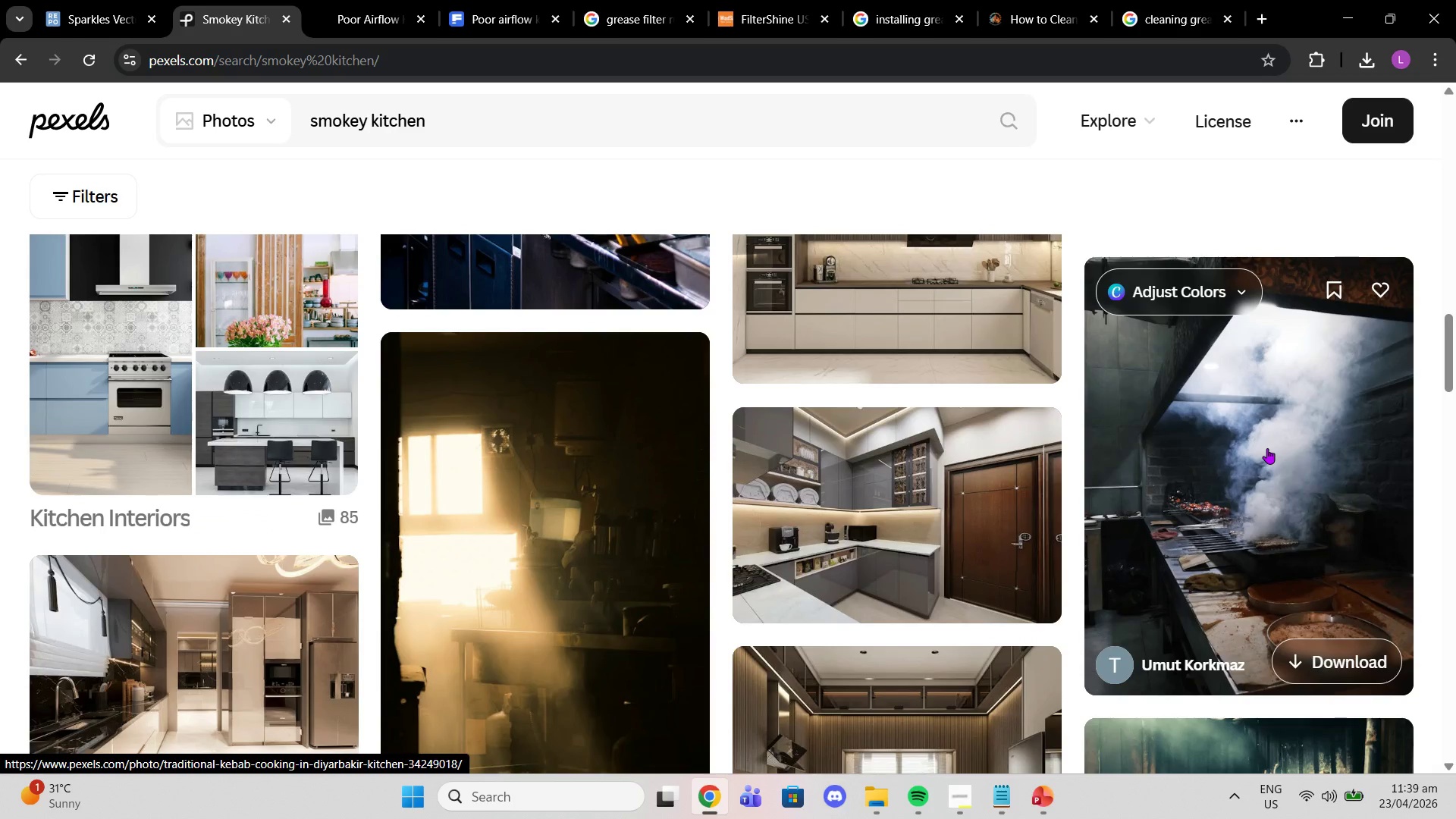 
left_click([1267, 448])
 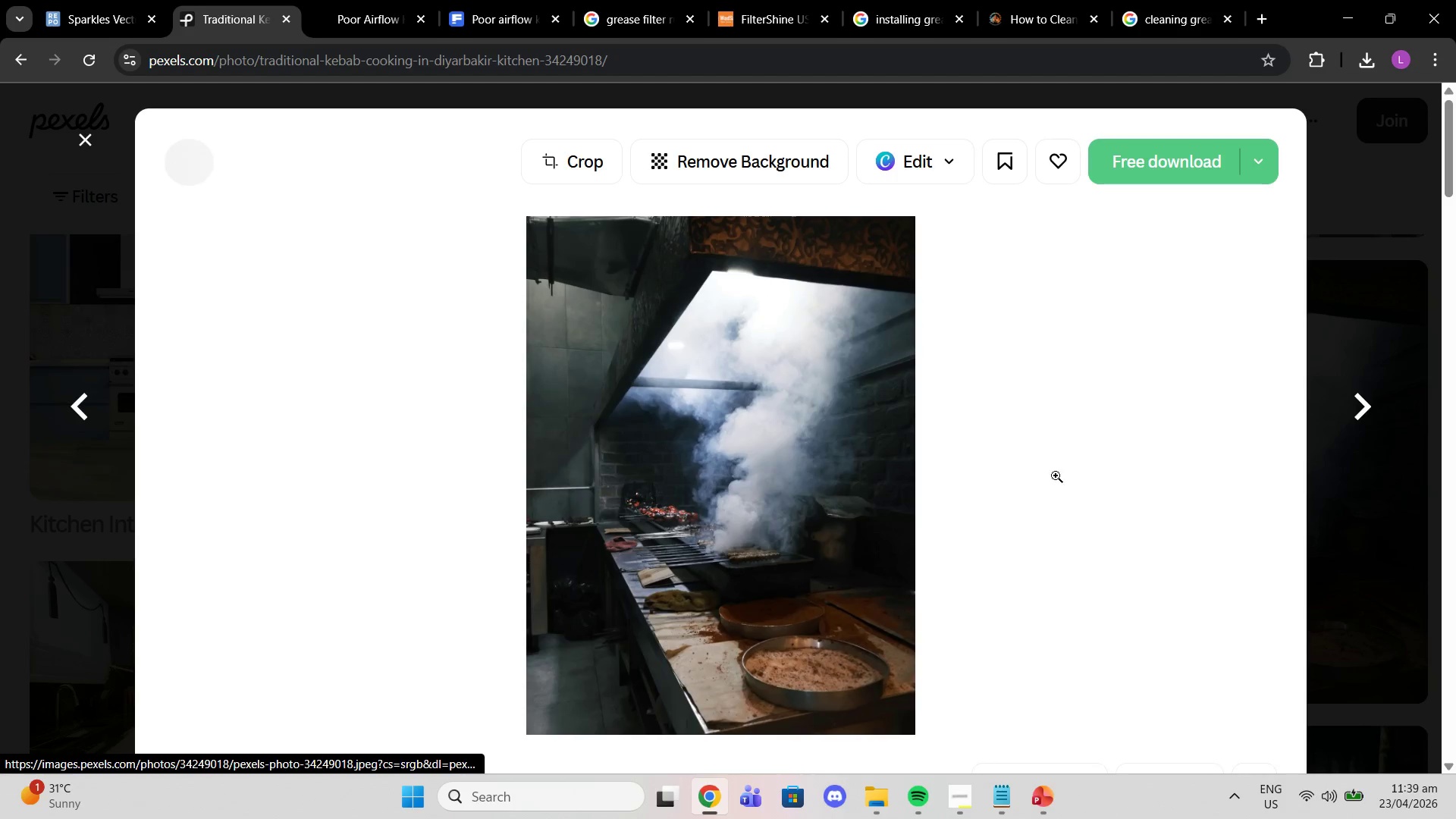 
right_click([869, 502])
 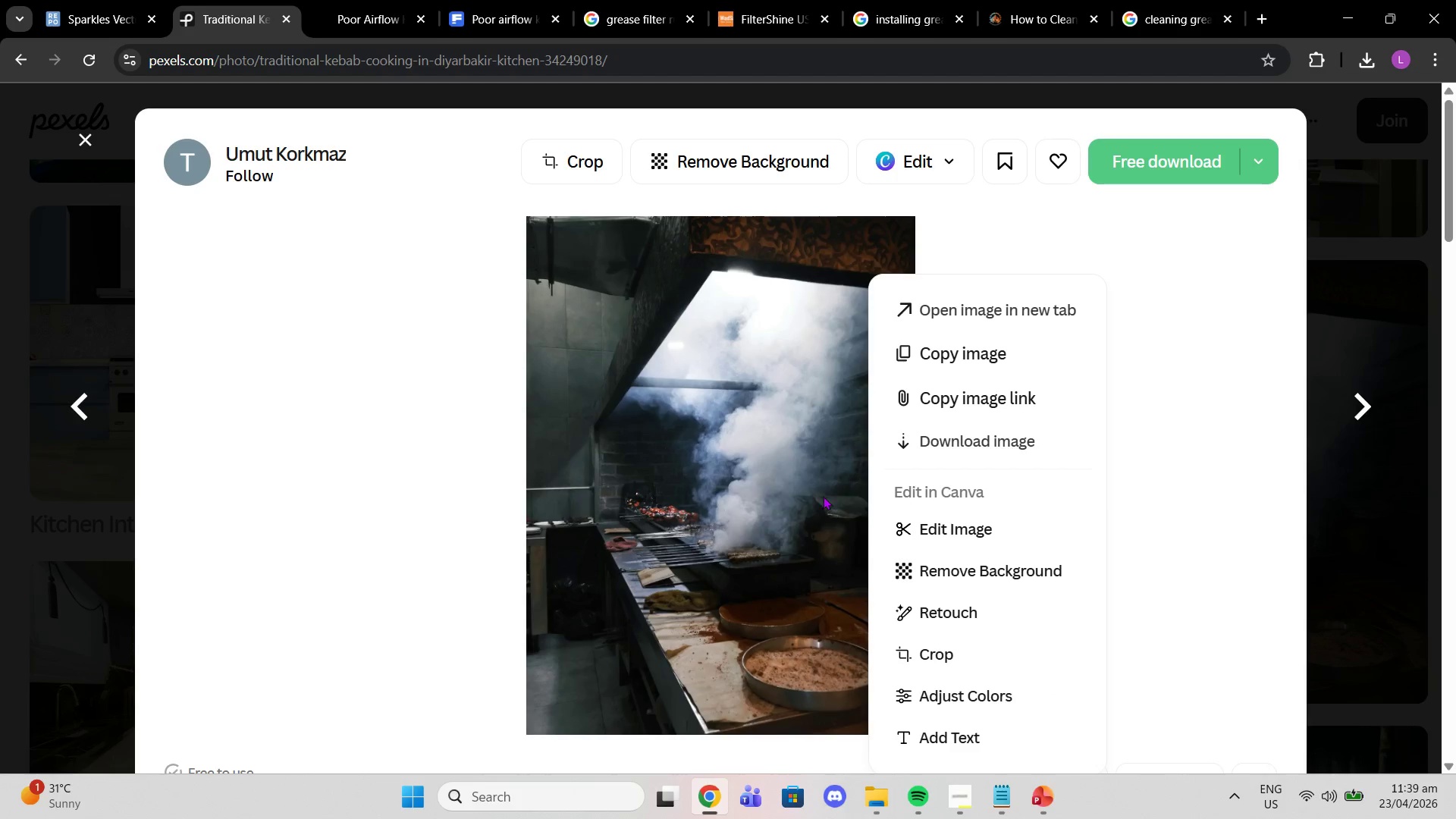 
left_click([812, 496])
 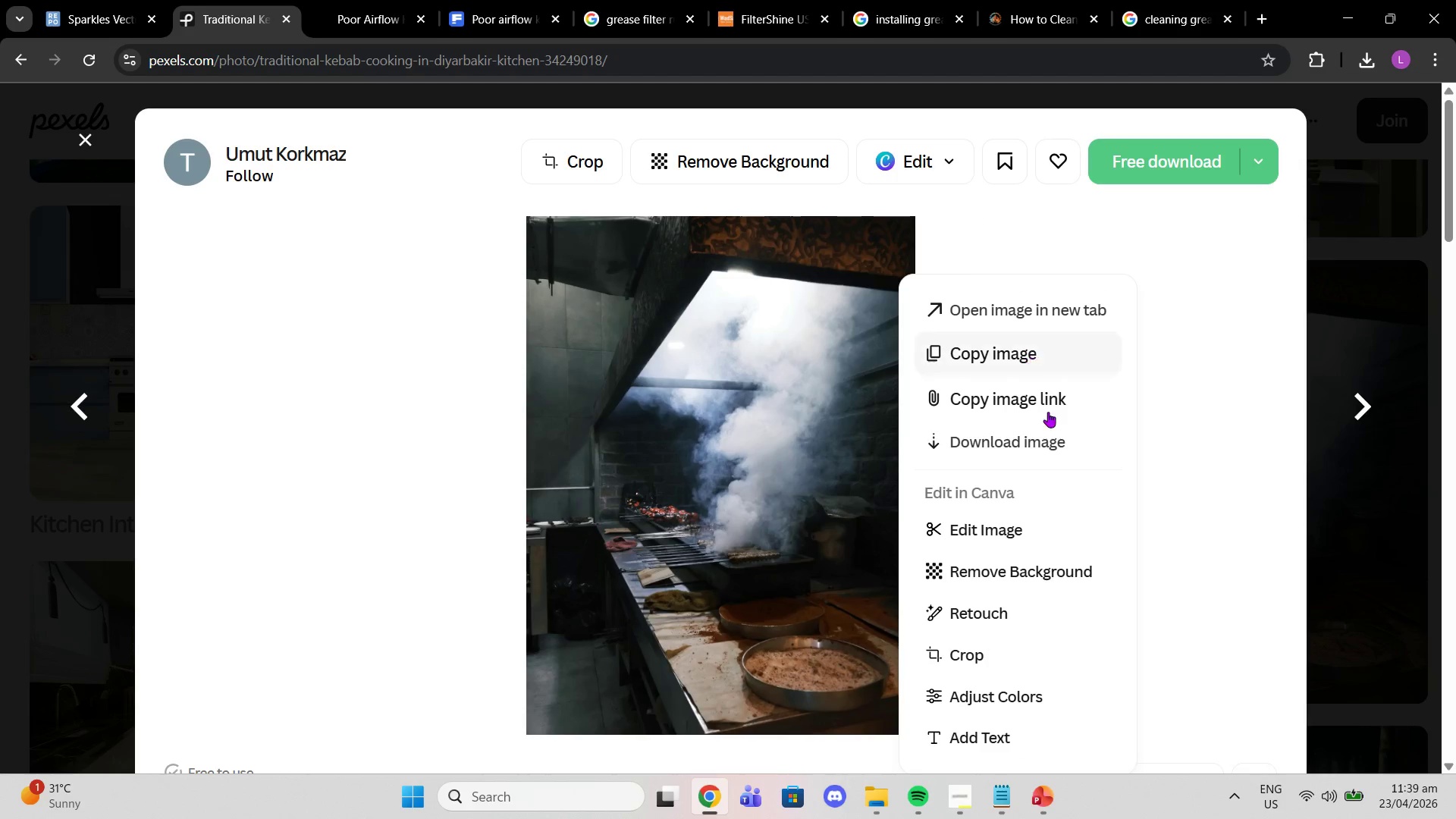 
left_click_drag(start_coordinate=[1014, 359], to_coordinate=[1022, 356])
 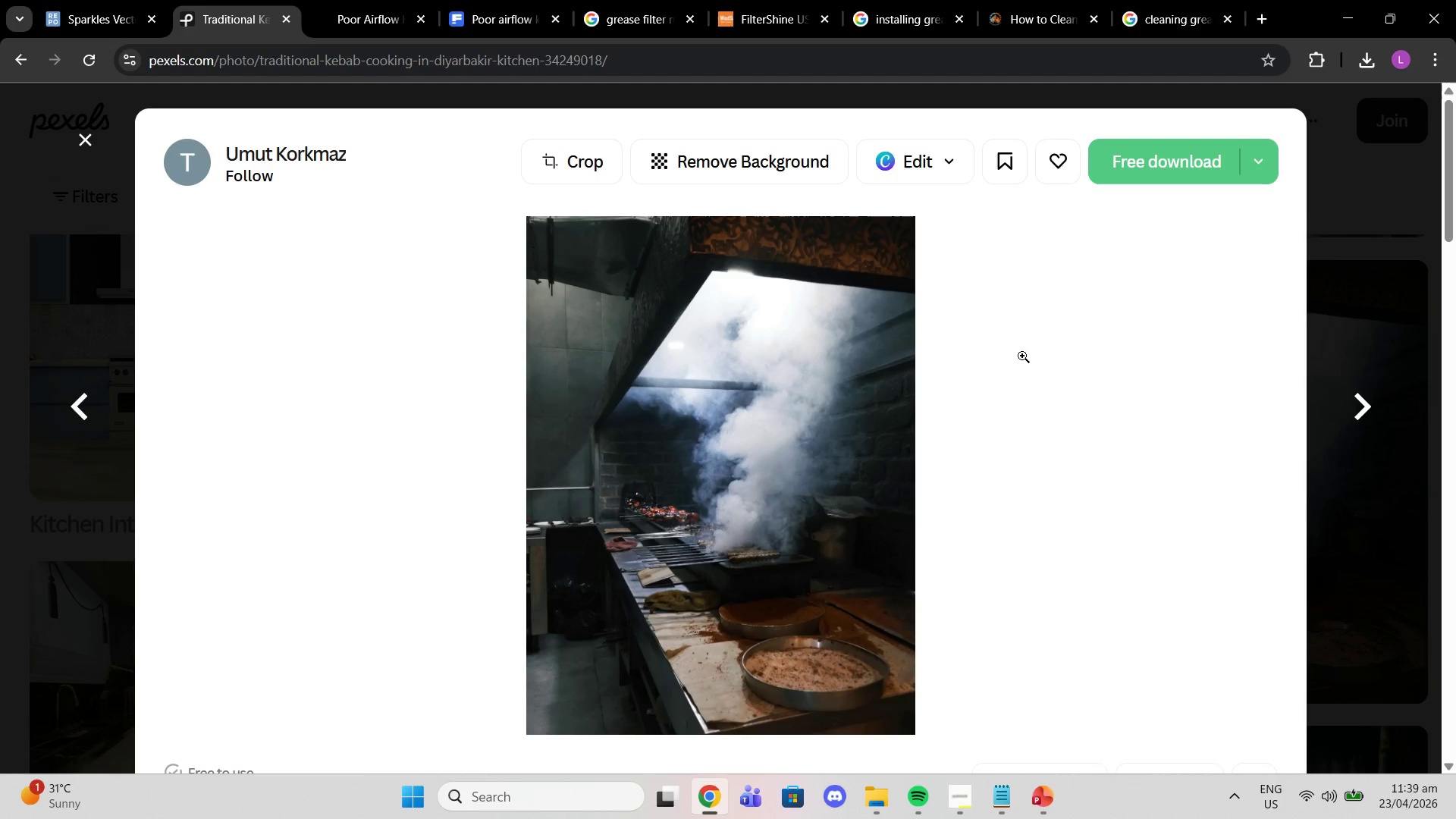 
left_click([1022, 356])
 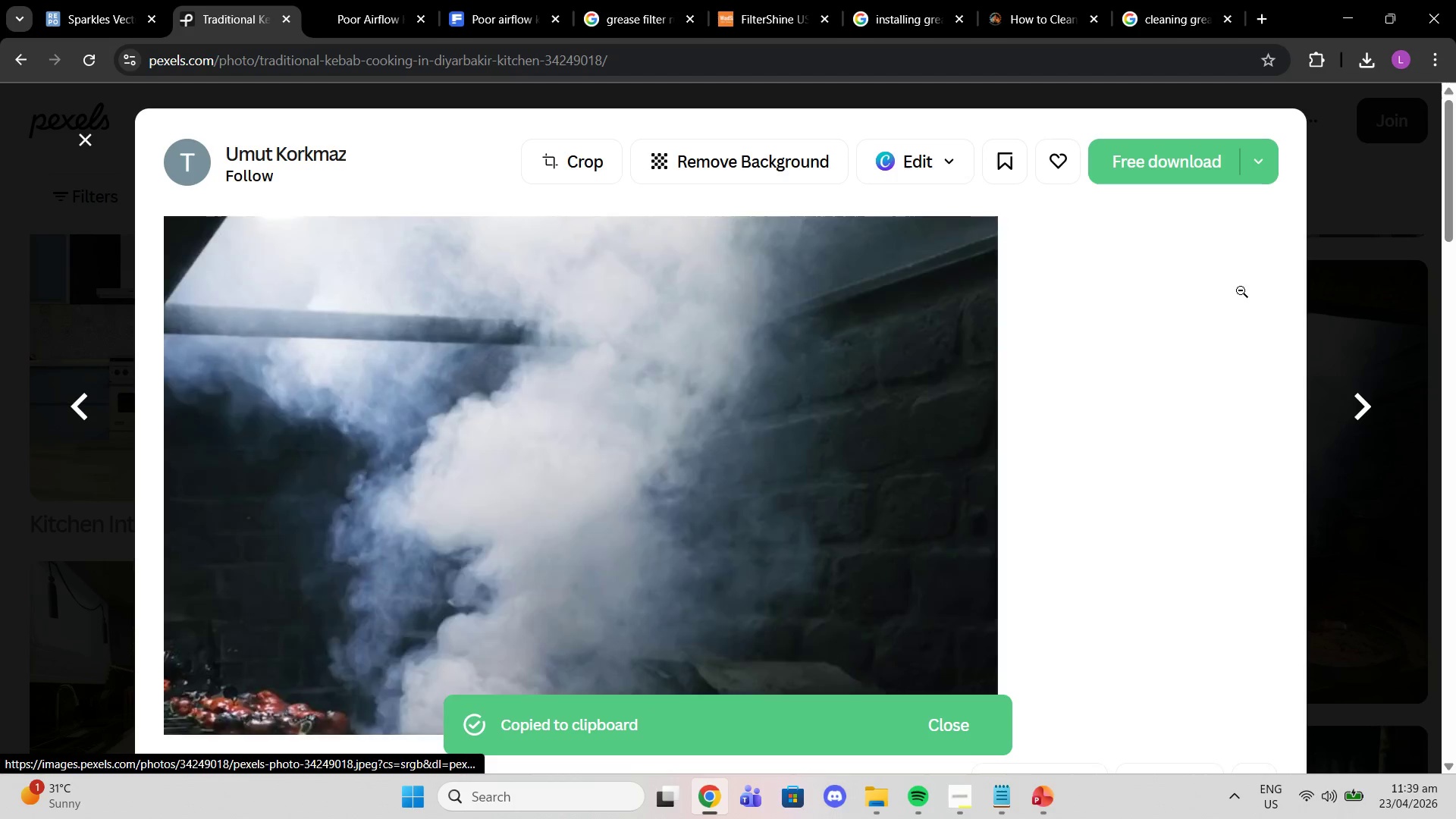 
left_click([1385, 211])
 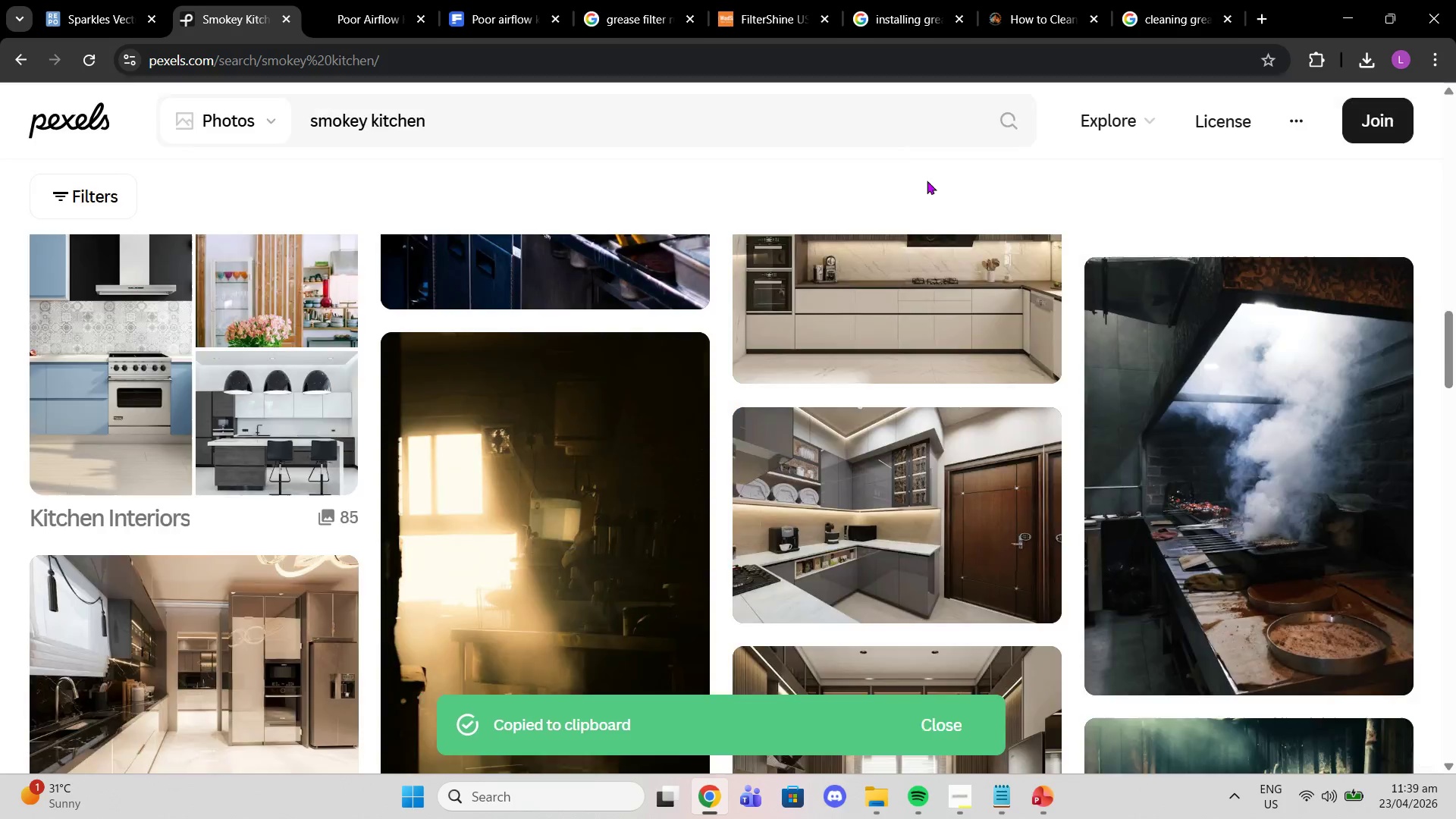 
scroll: coordinate [806, 406], scroll_direction: down, amount: 4.0
 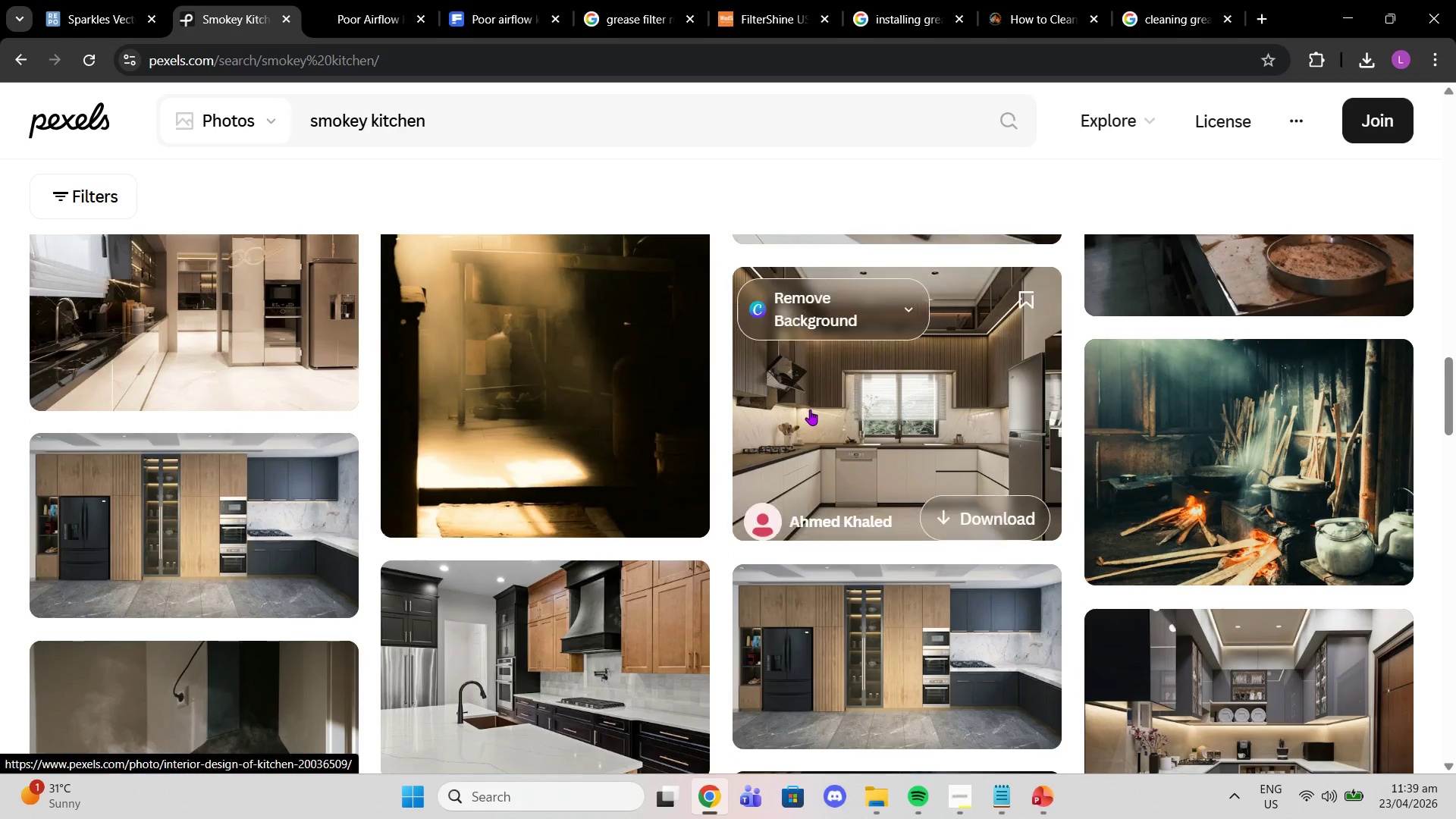 
scroll: coordinate [810, 410], scroll_direction: up, amount: 2.0
 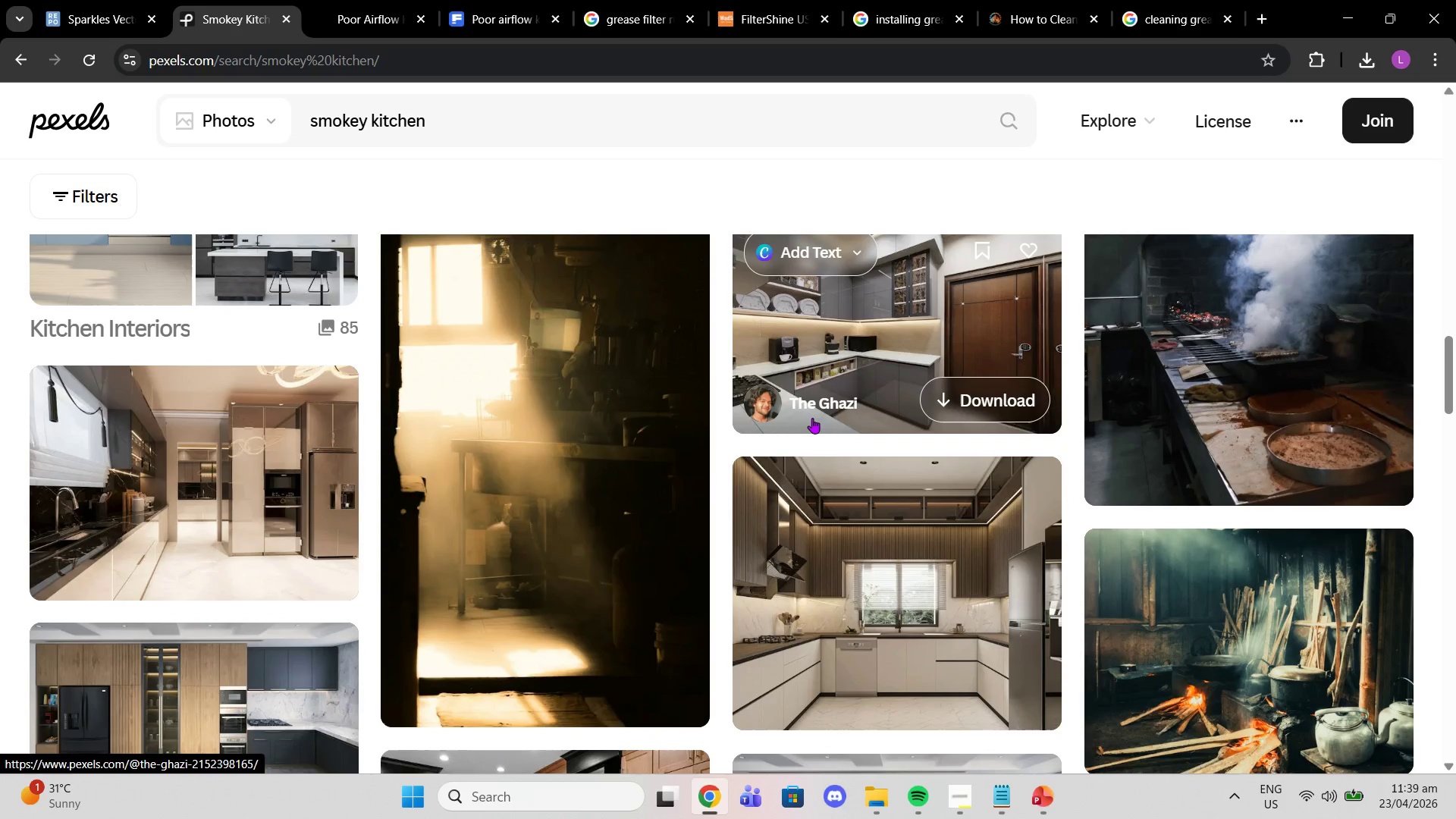 
scroll: coordinate [742, 428], scroll_direction: down, amount: 10.0
 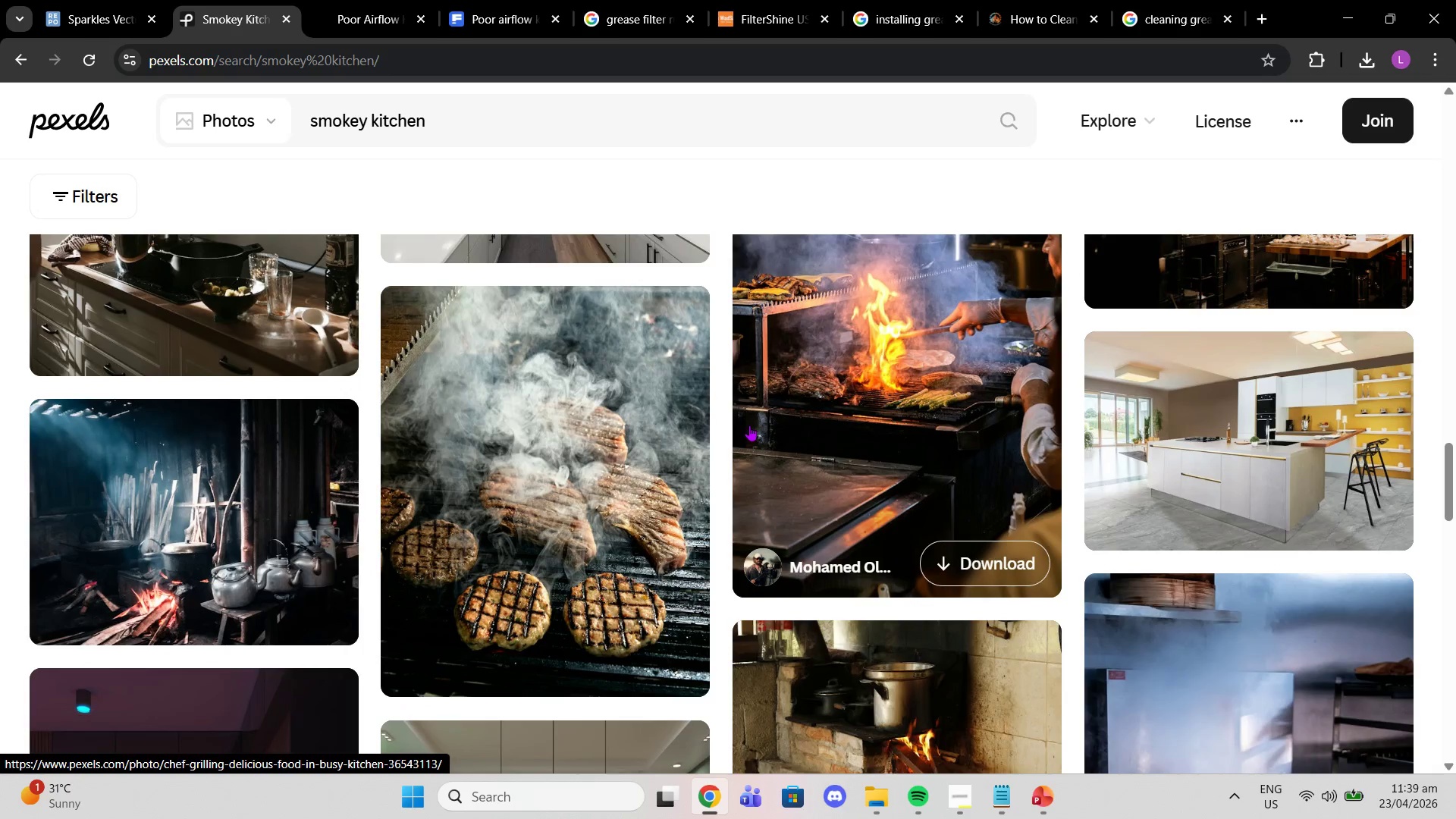 
scroll: coordinate [752, 419], scroll_direction: up, amount: 2.0
 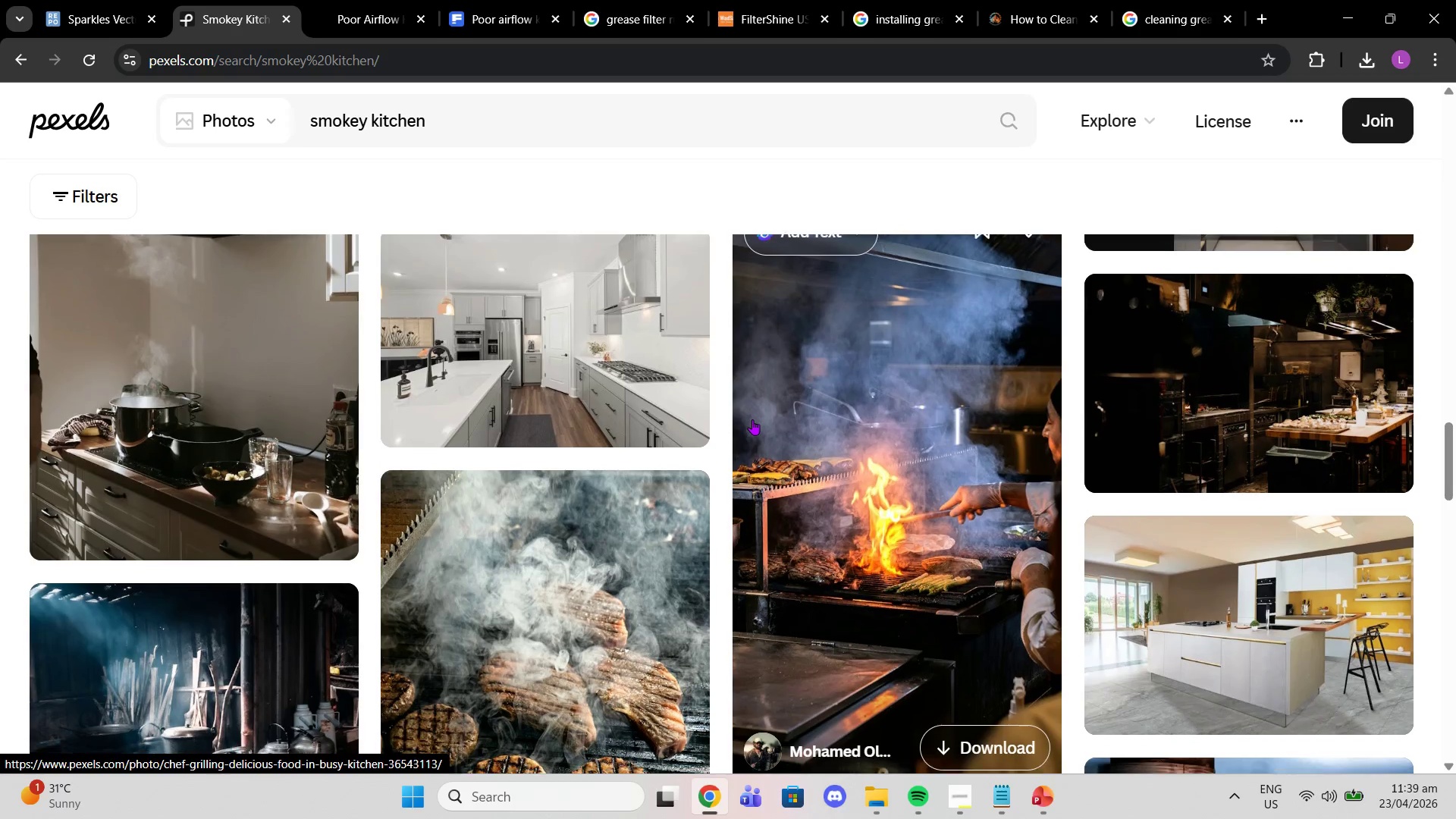 
scroll: coordinate [750, 419], scroll_direction: down, amount: 12.0
 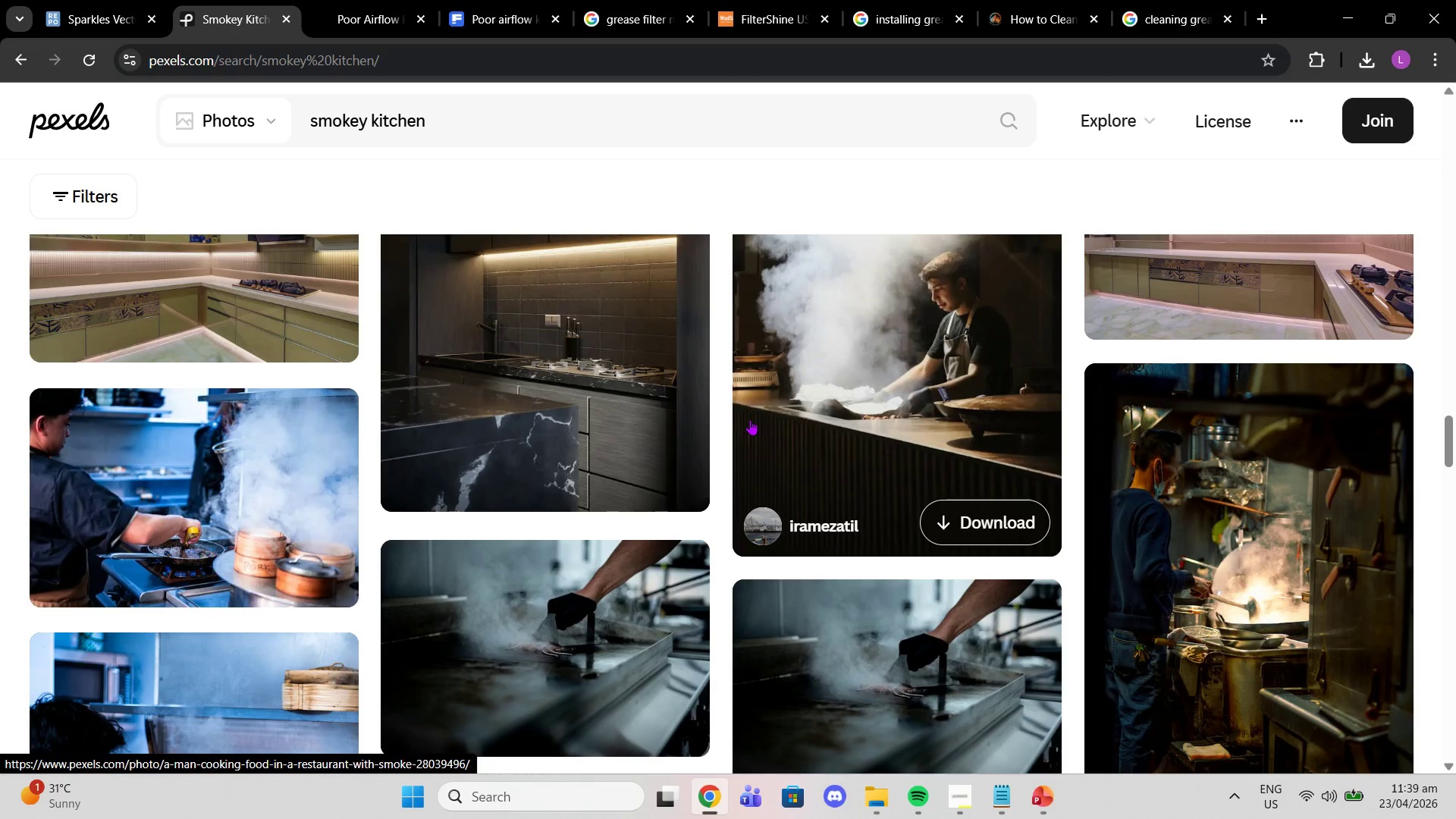 
scroll: coordinate [750, 419], scroll_direction: up, amount: 1.0
 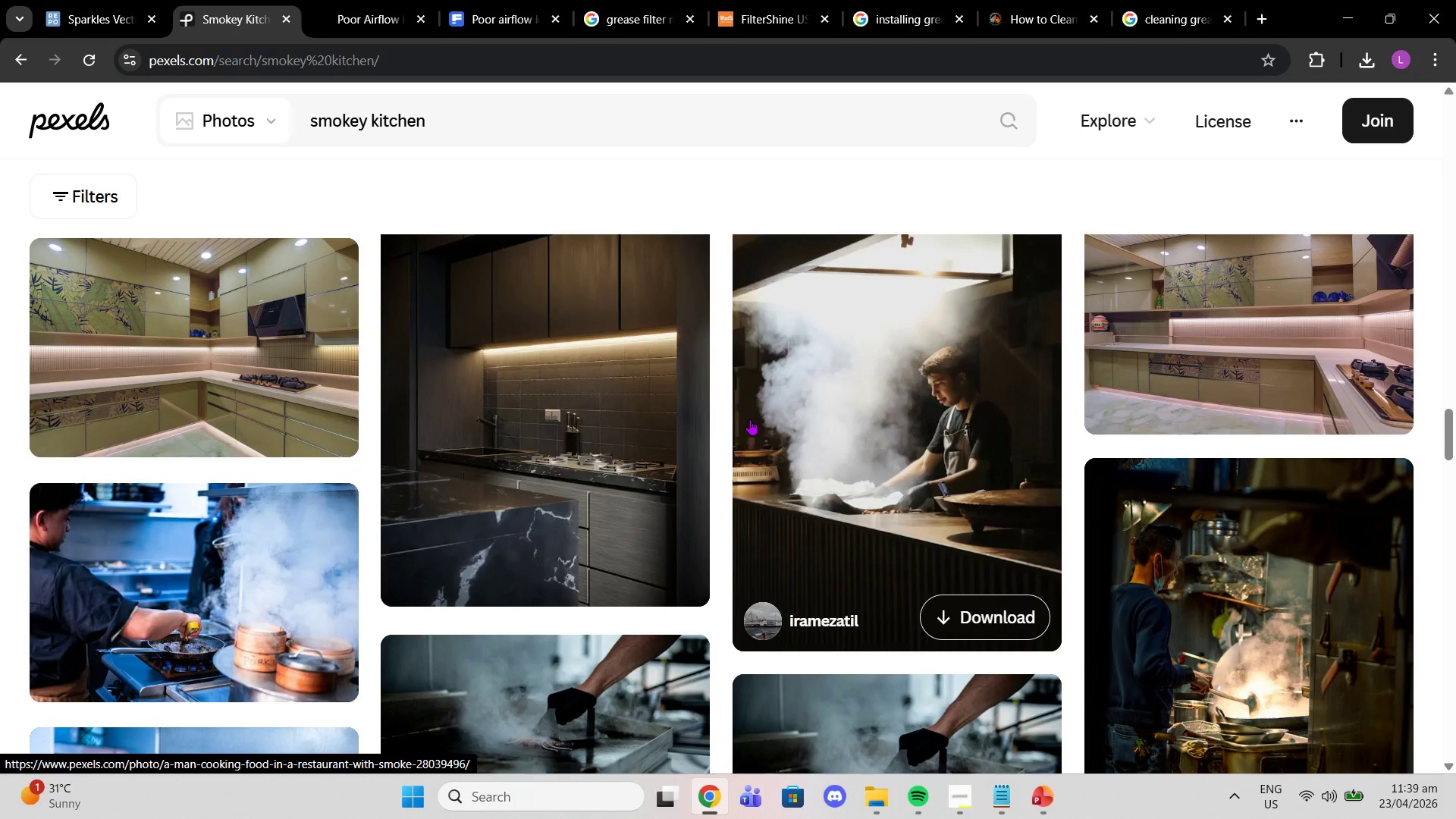 
scroll: coordinate [1187, 472], scroll_direction: down, amount: 24.0
 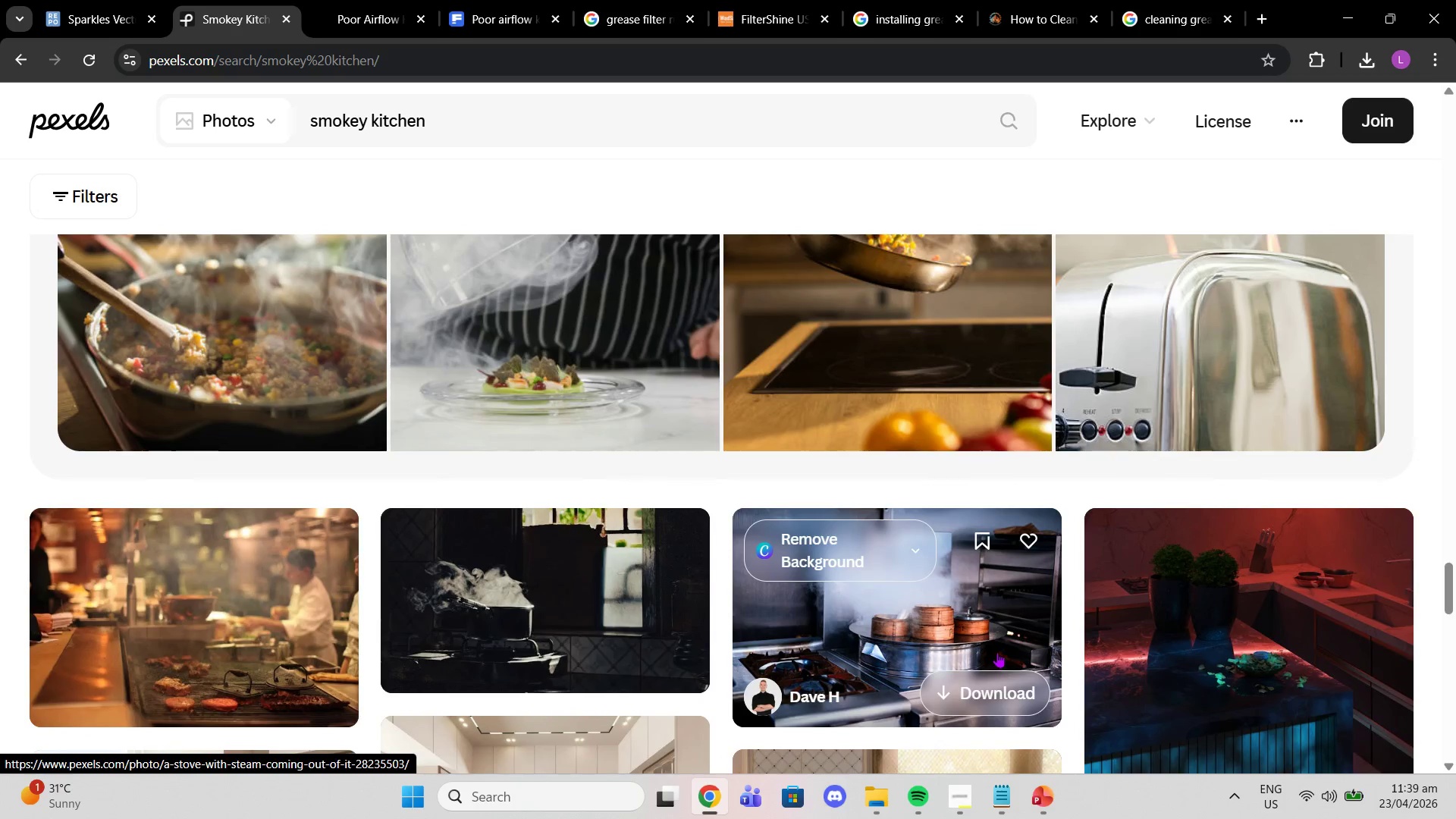 
scroll: coordinate [1017, 624], scroll_direction: down, amount: 6.0
 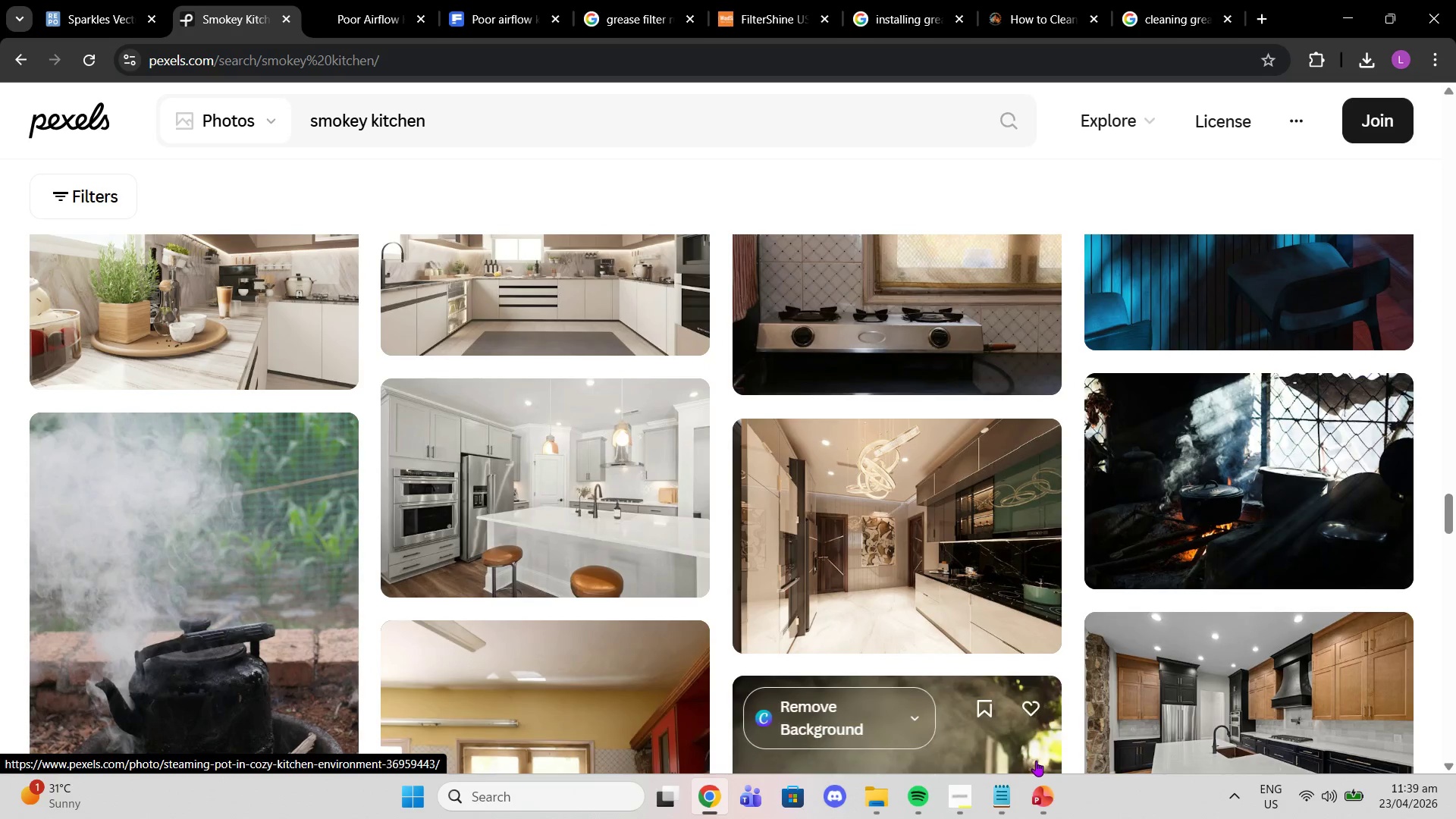 
left_click([1043, 792])
 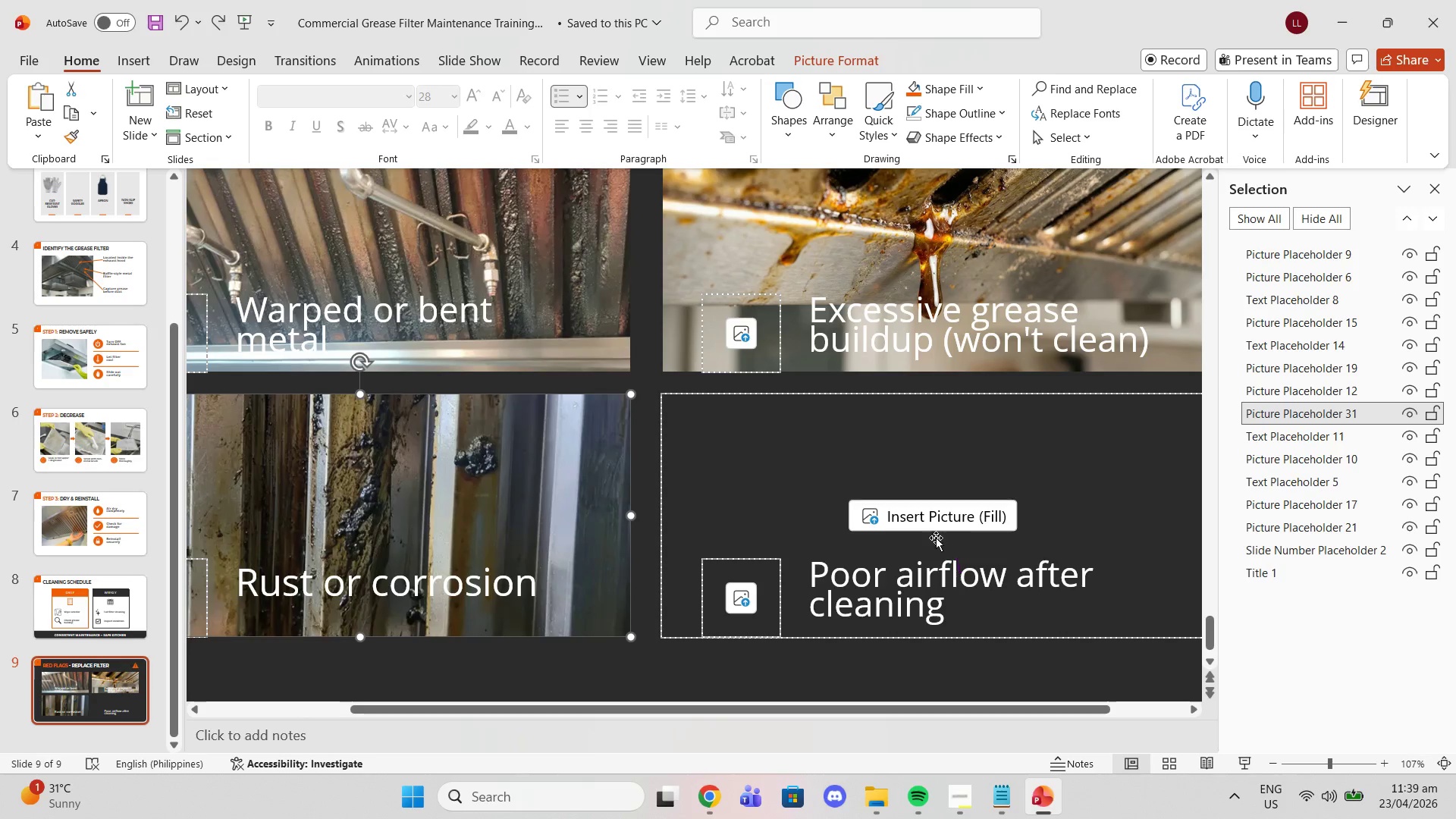 
left_click([925, 512])
 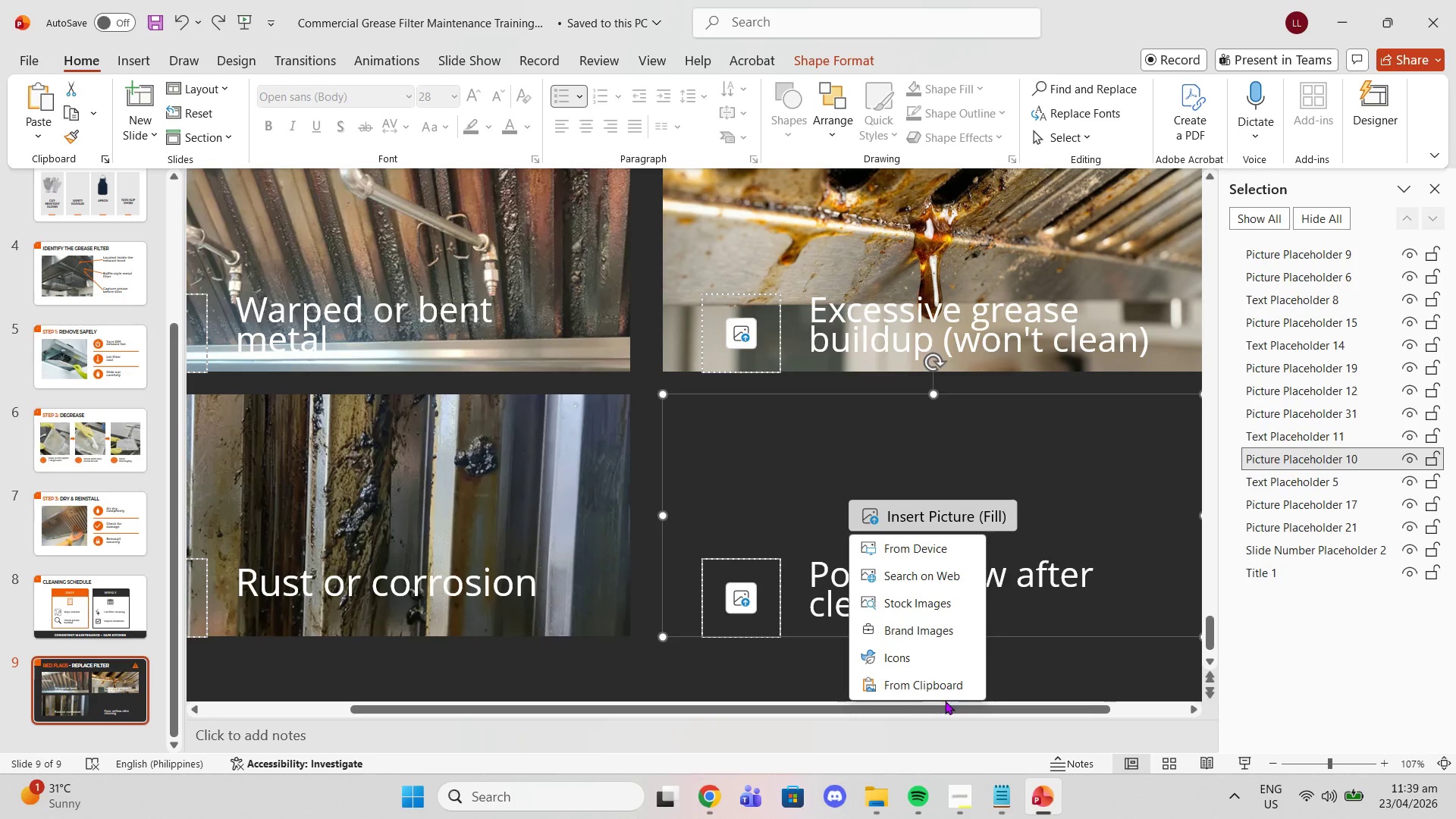 
left_click([939, 687])
 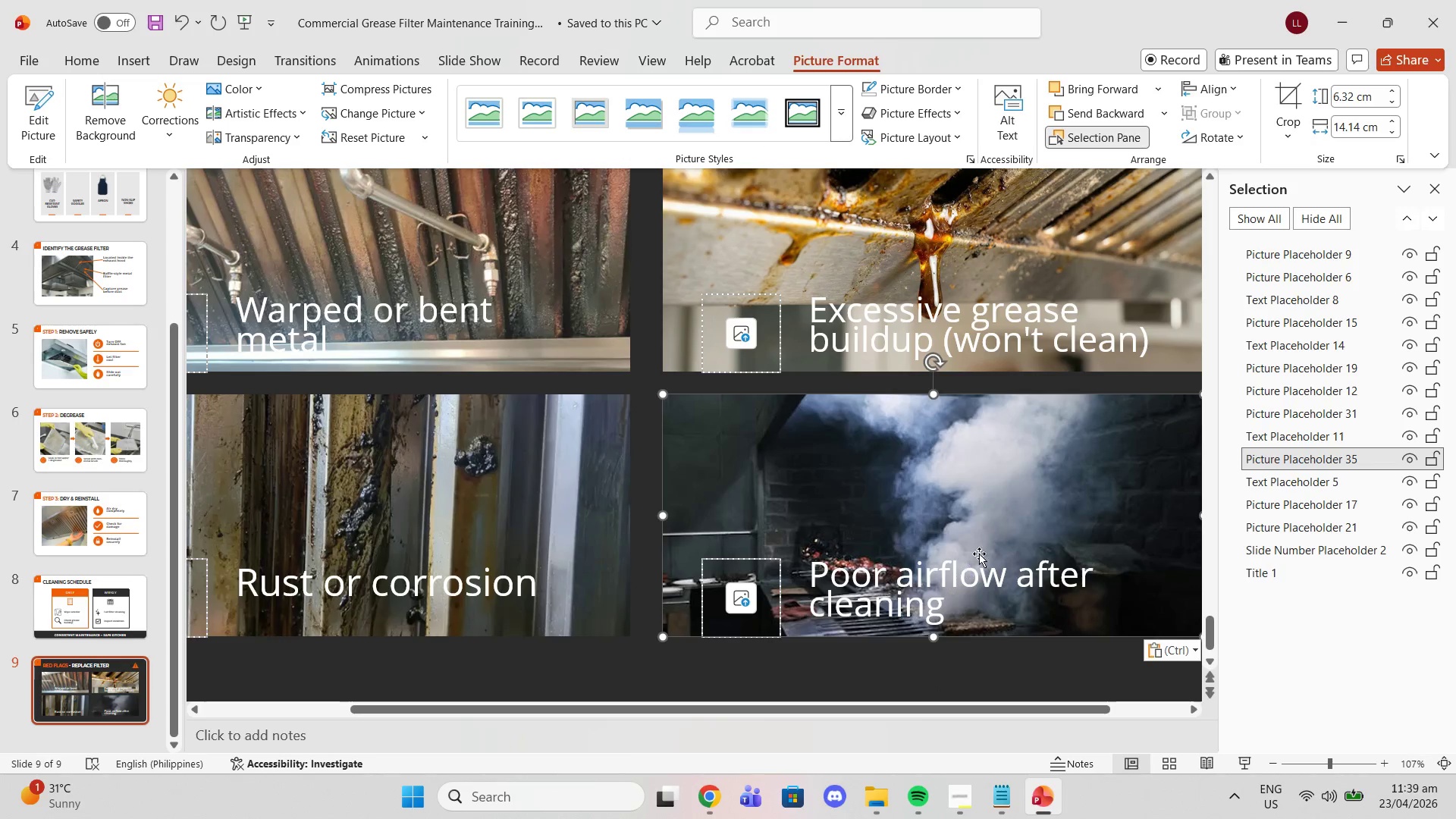 
right_click([1006, 517])
 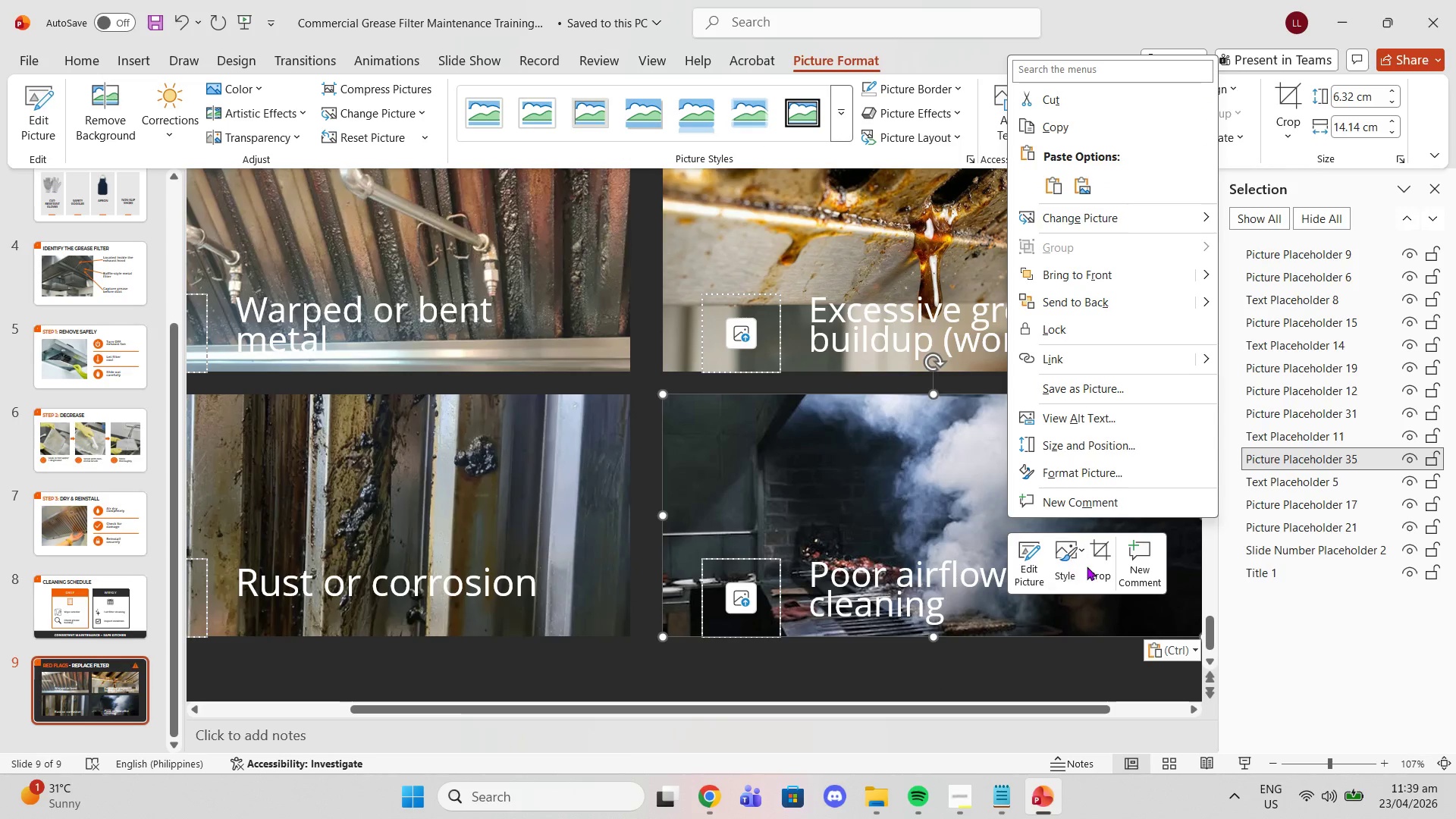 
left_click([1091, 566])
 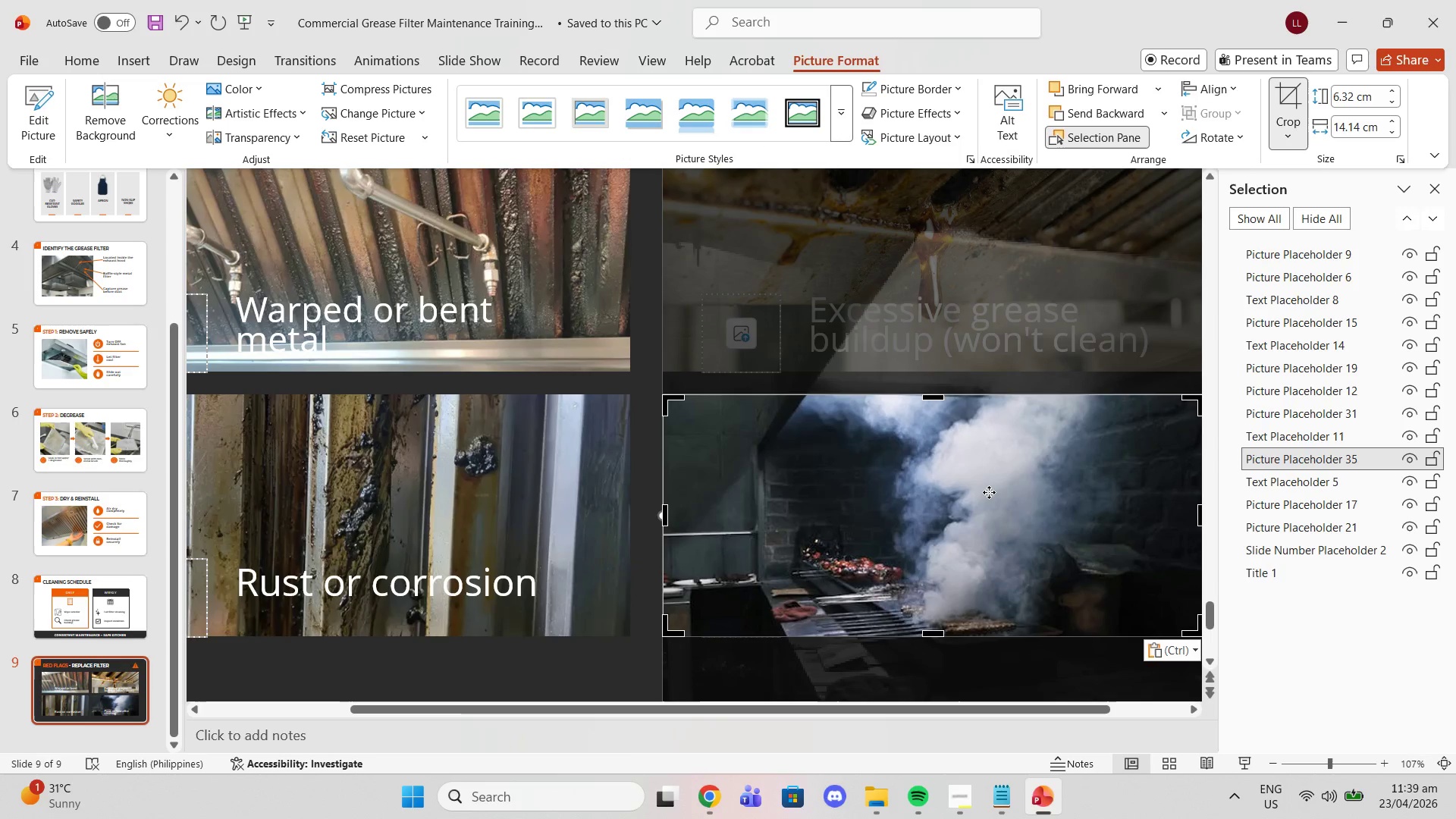 
left_click_drag(start_coordinate=[989, 492], to_coordinate=[989, 535])
 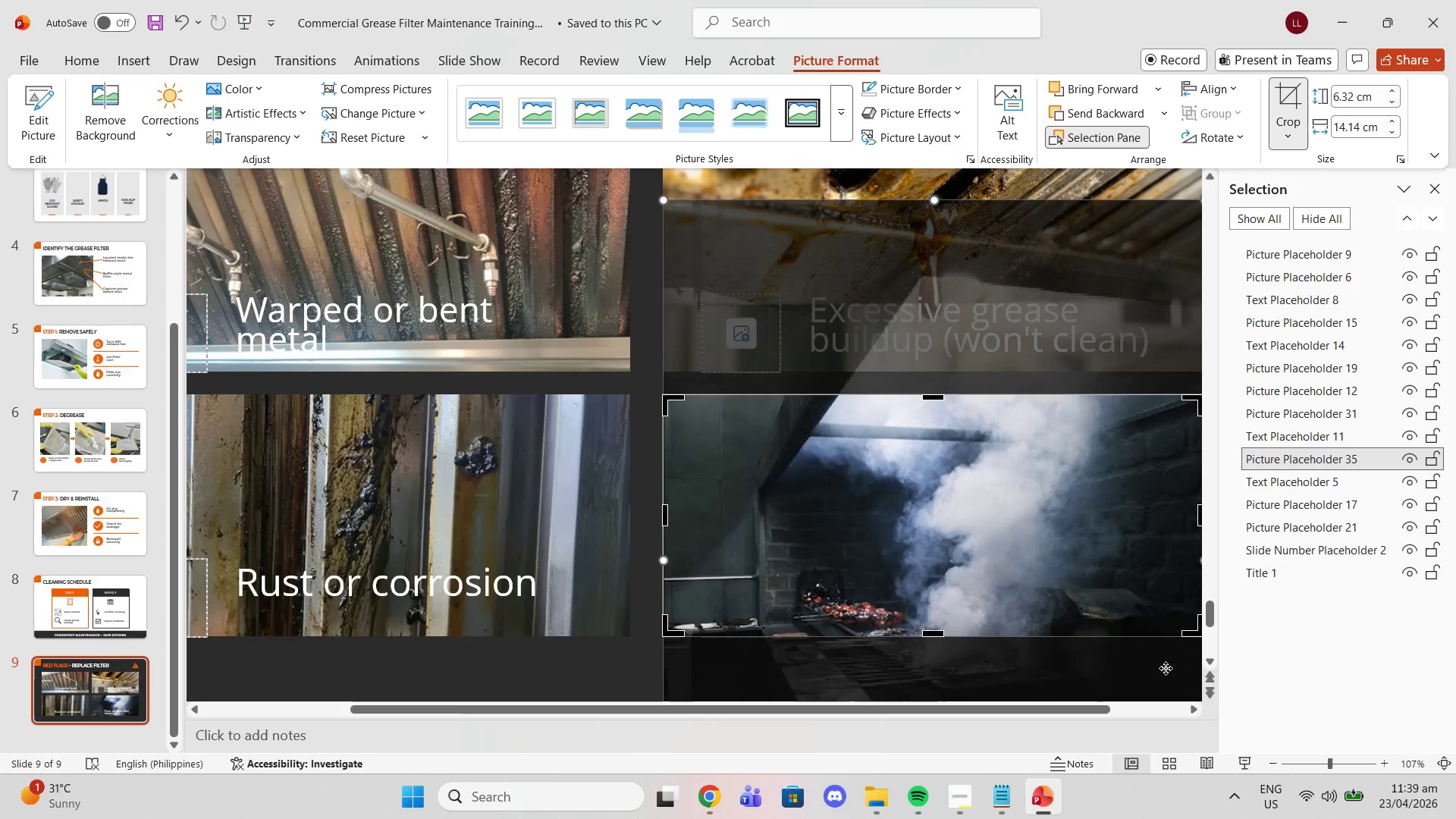 
left_click([1213, 682])
 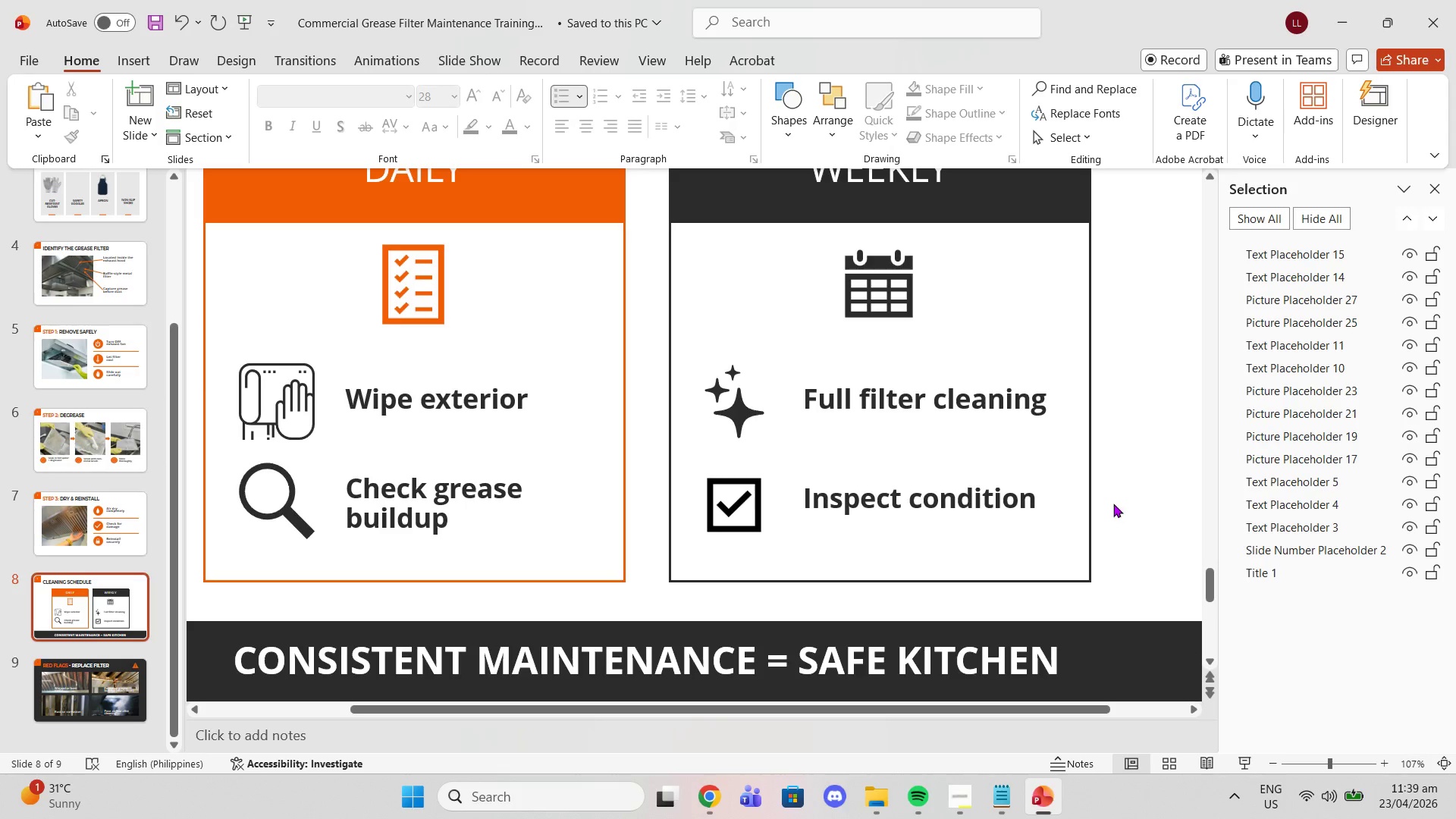 
scroll: coordinate [1111, 529], scroll_direction: down, amount: 2.0
 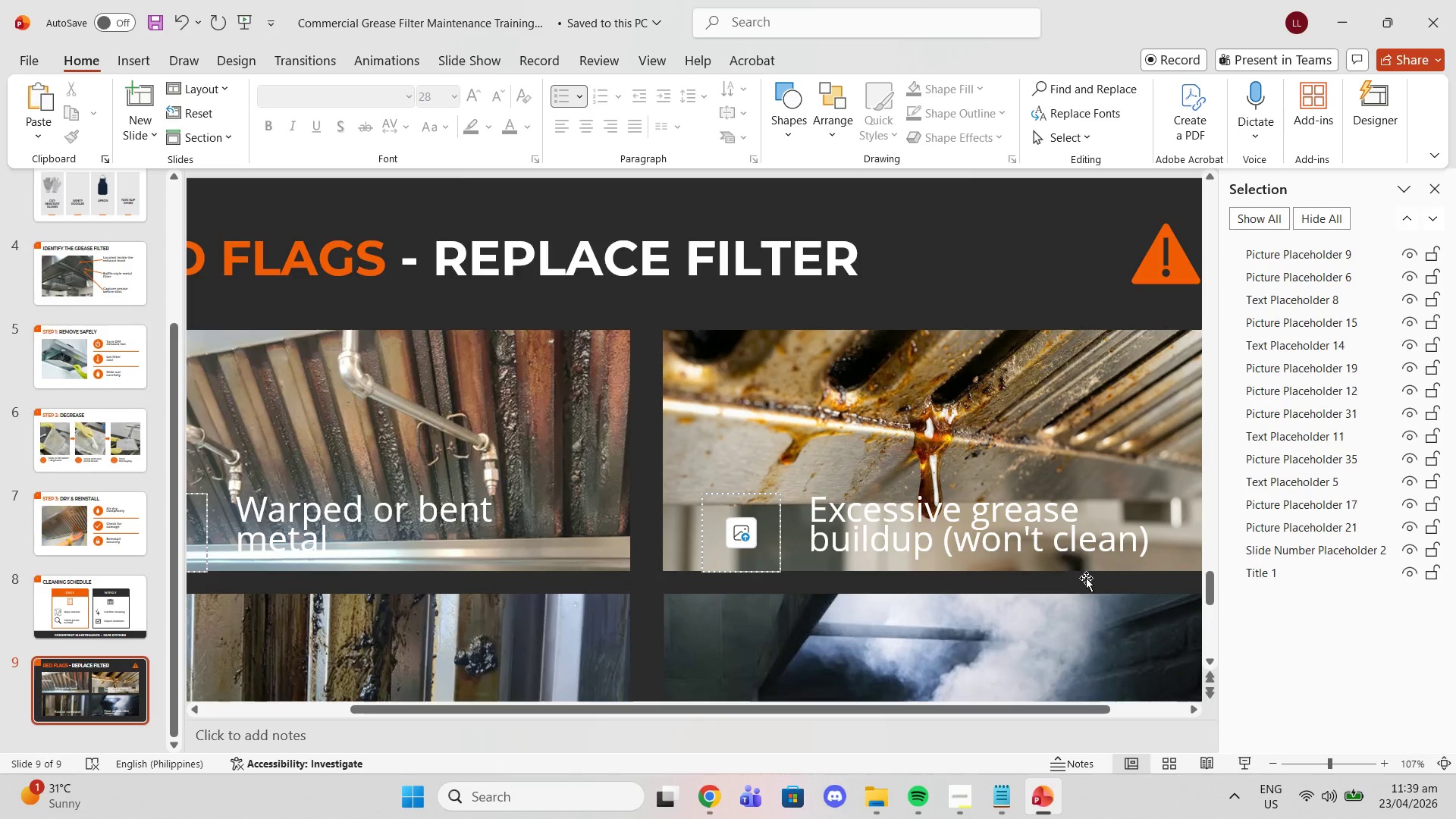 
left_click([1068, 554])
 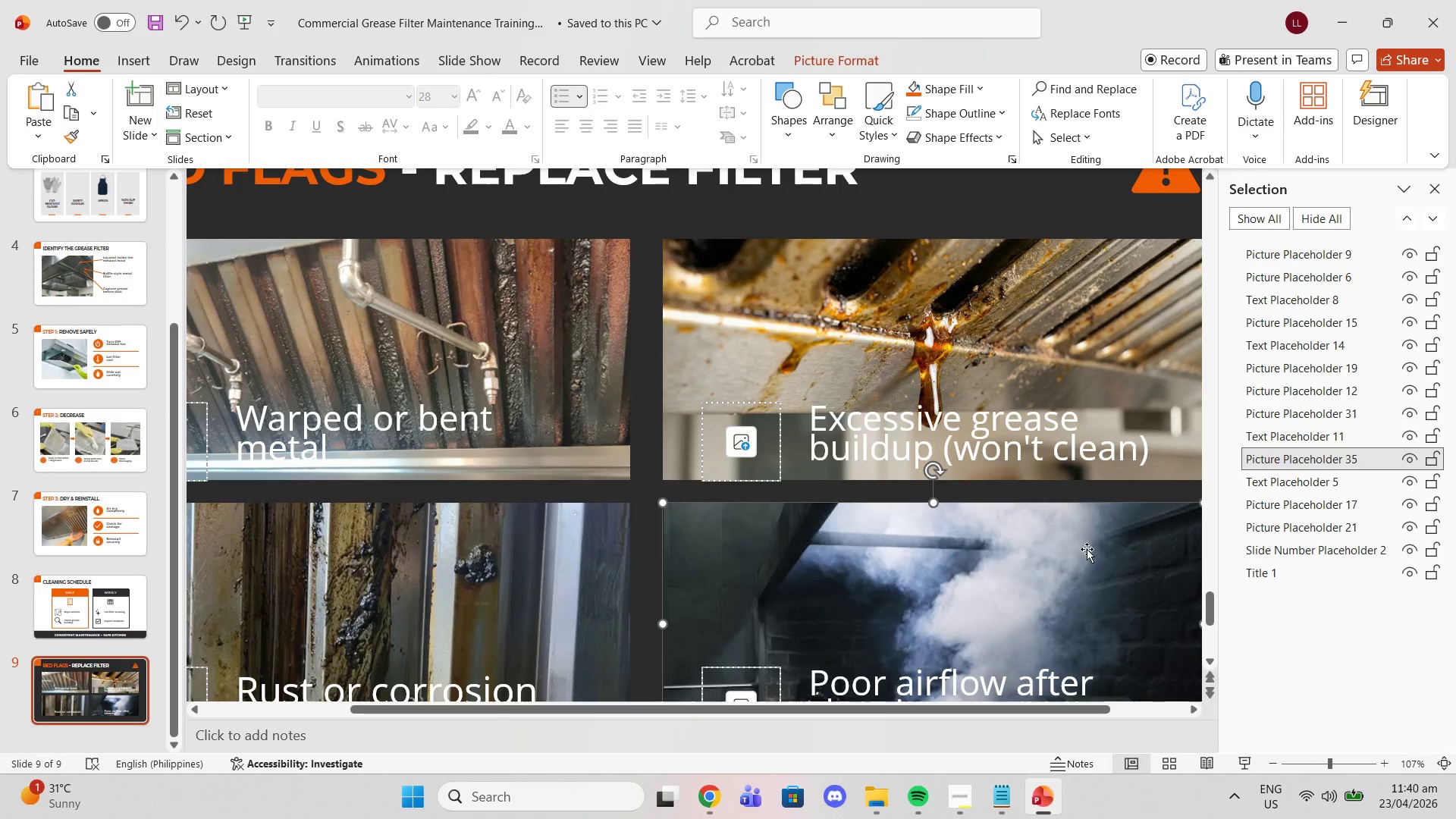 
scroll: coordinate [1075, 570], scroll_direction: down, amount: 4.0
 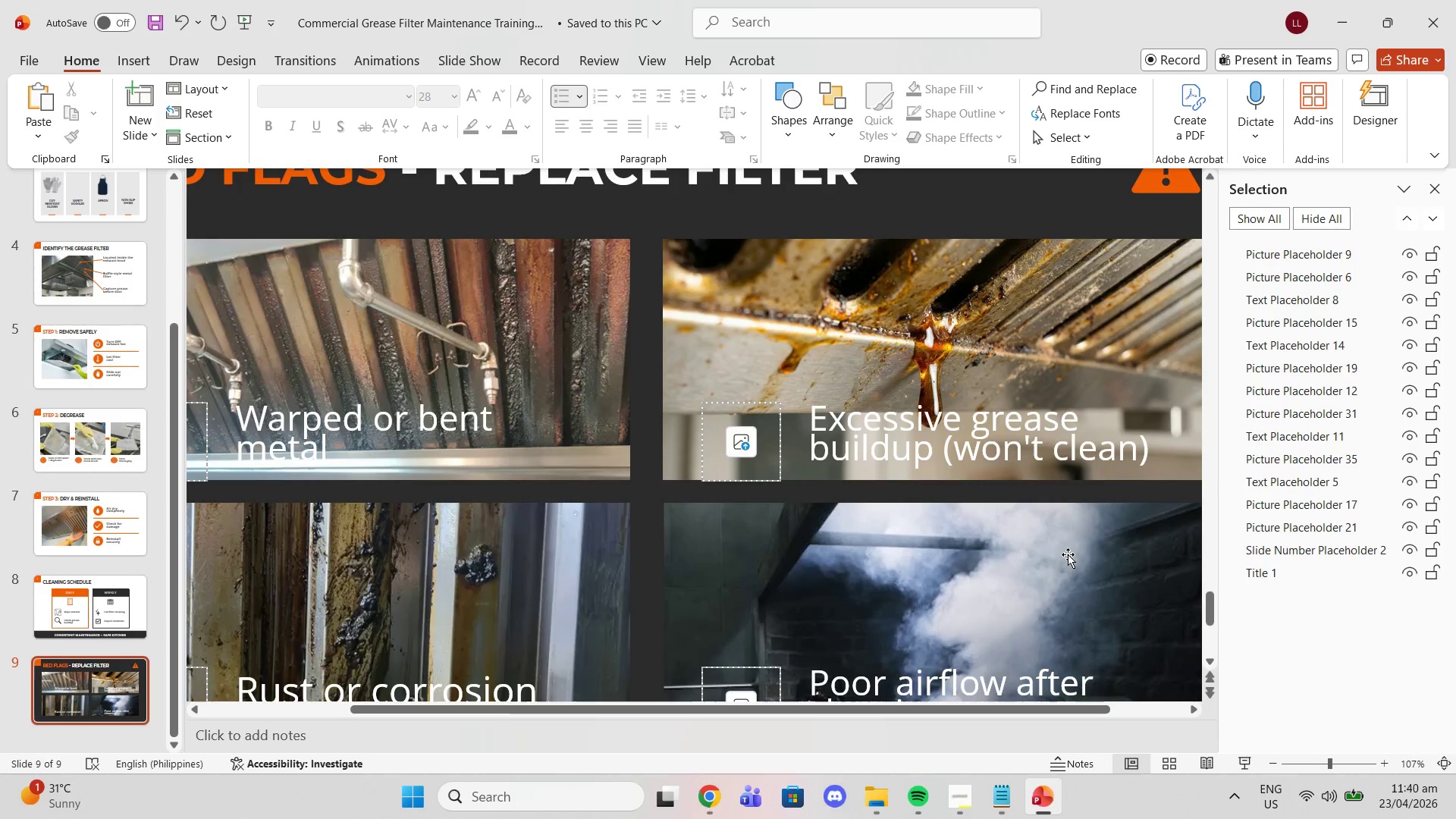 
key(Delete)
 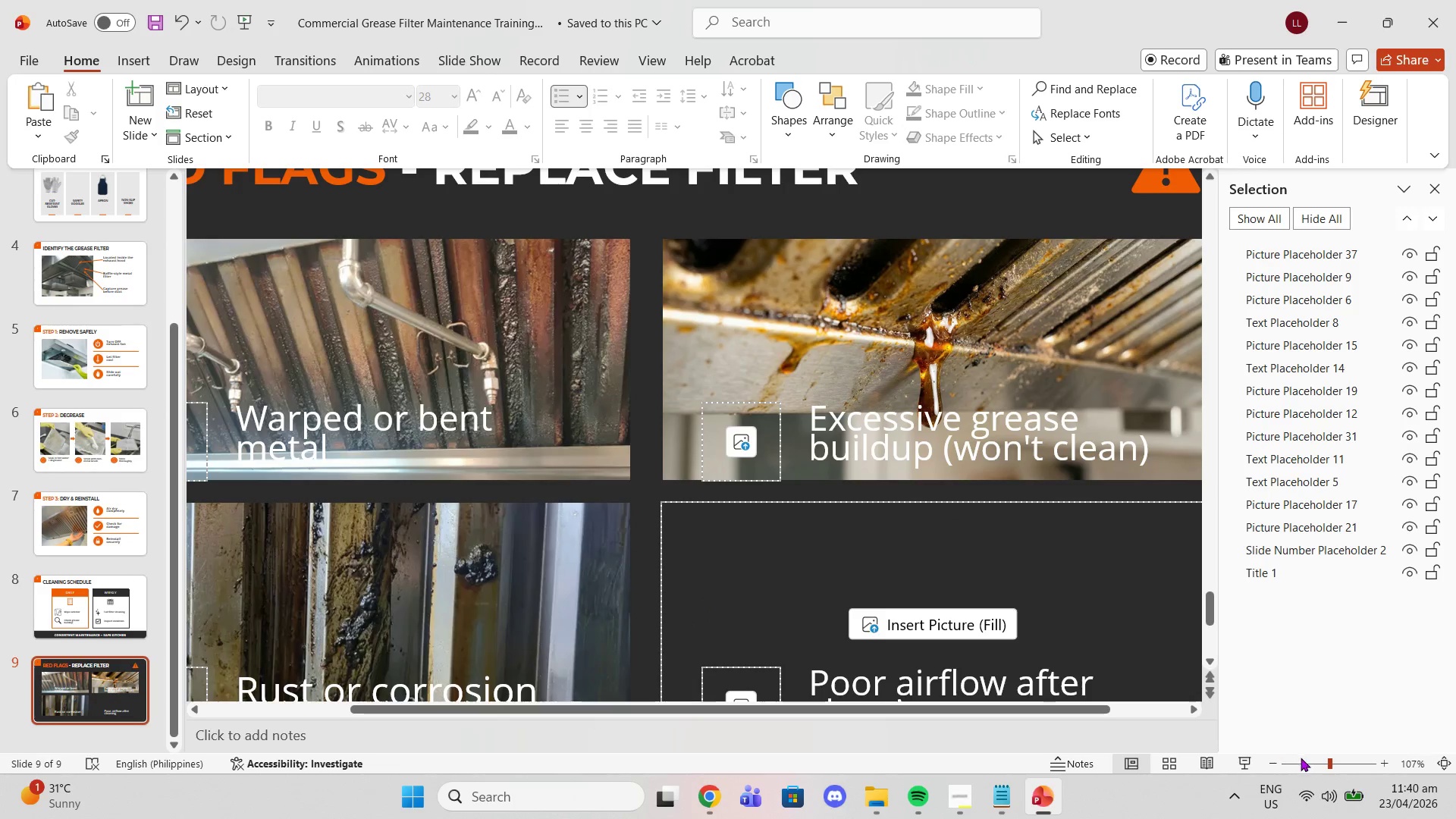 
left_click([1277, 761])
 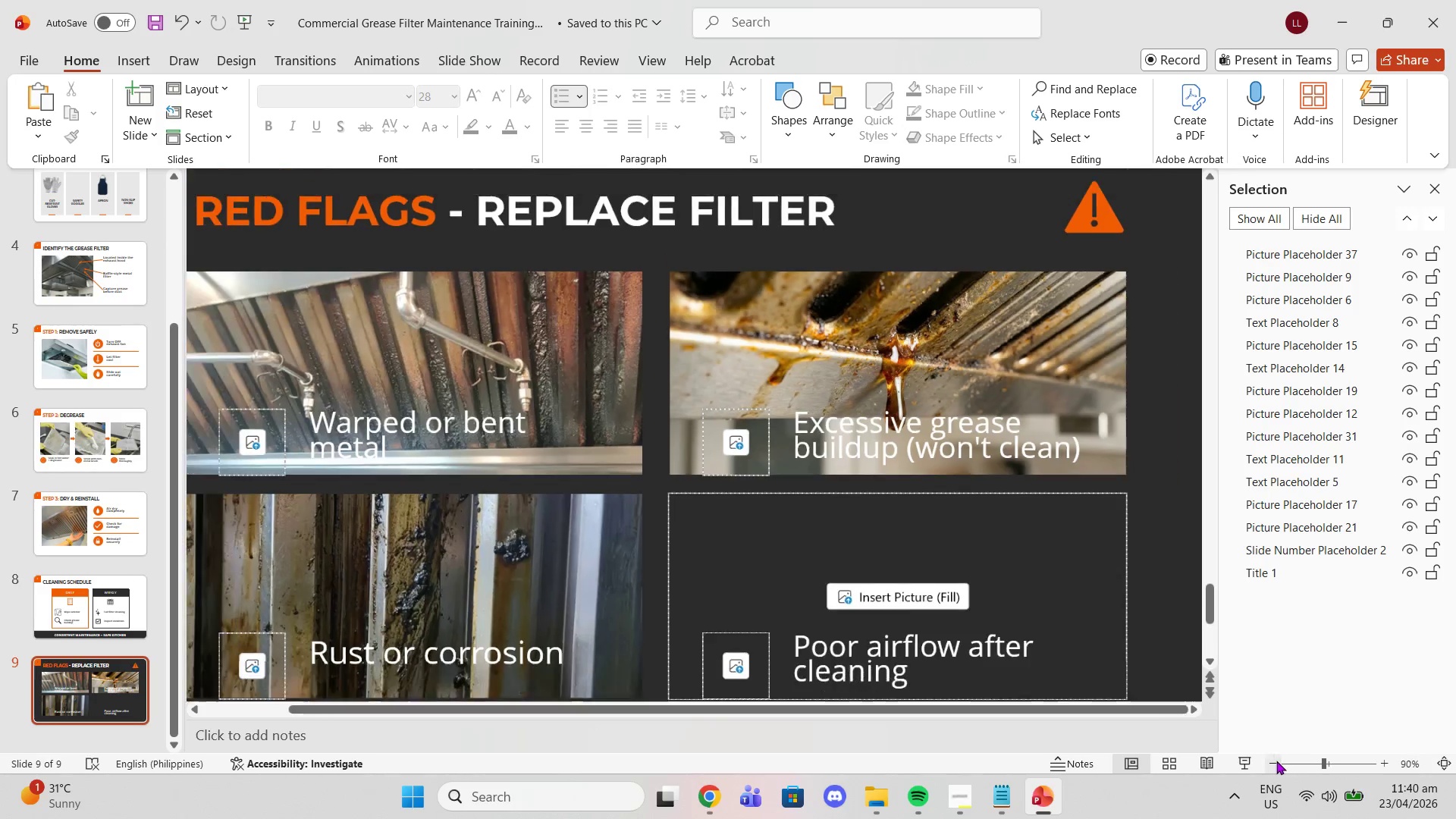 
triple_click([1276, 761])
 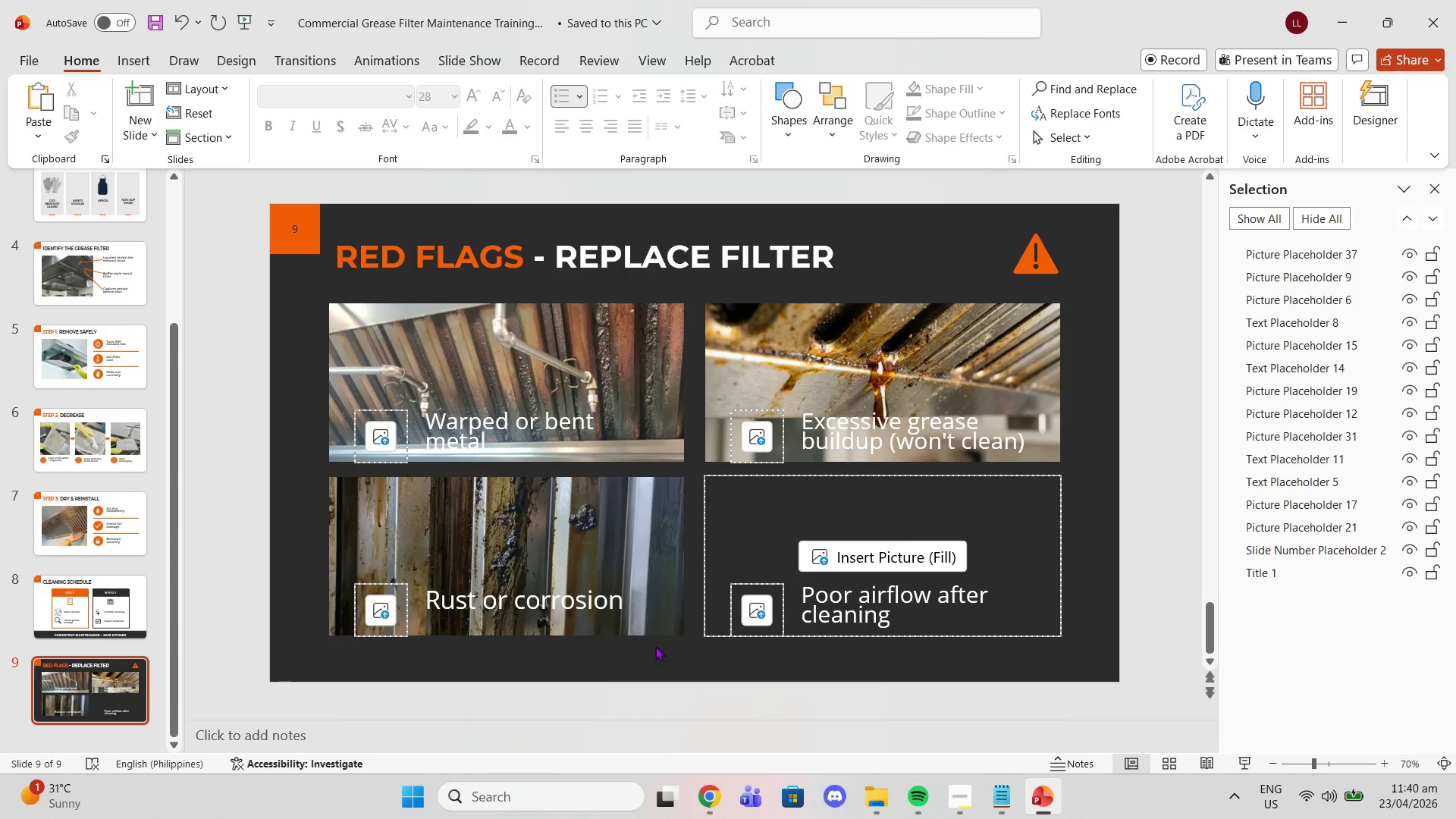 
left_click_drag(start_coordinate=[709, 812], to_coordinate=[713, 812])
 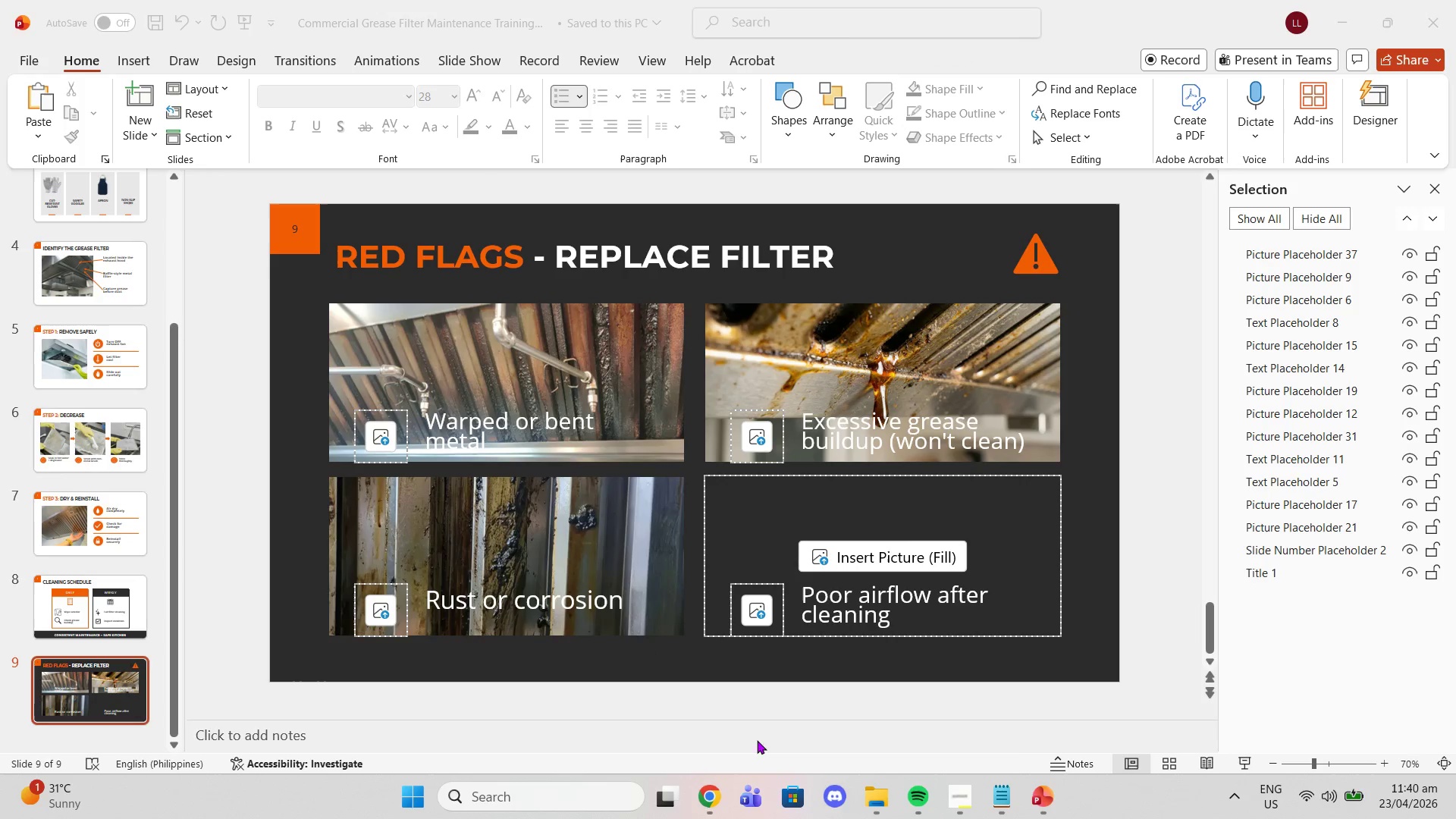 
left_click([723, 803])
 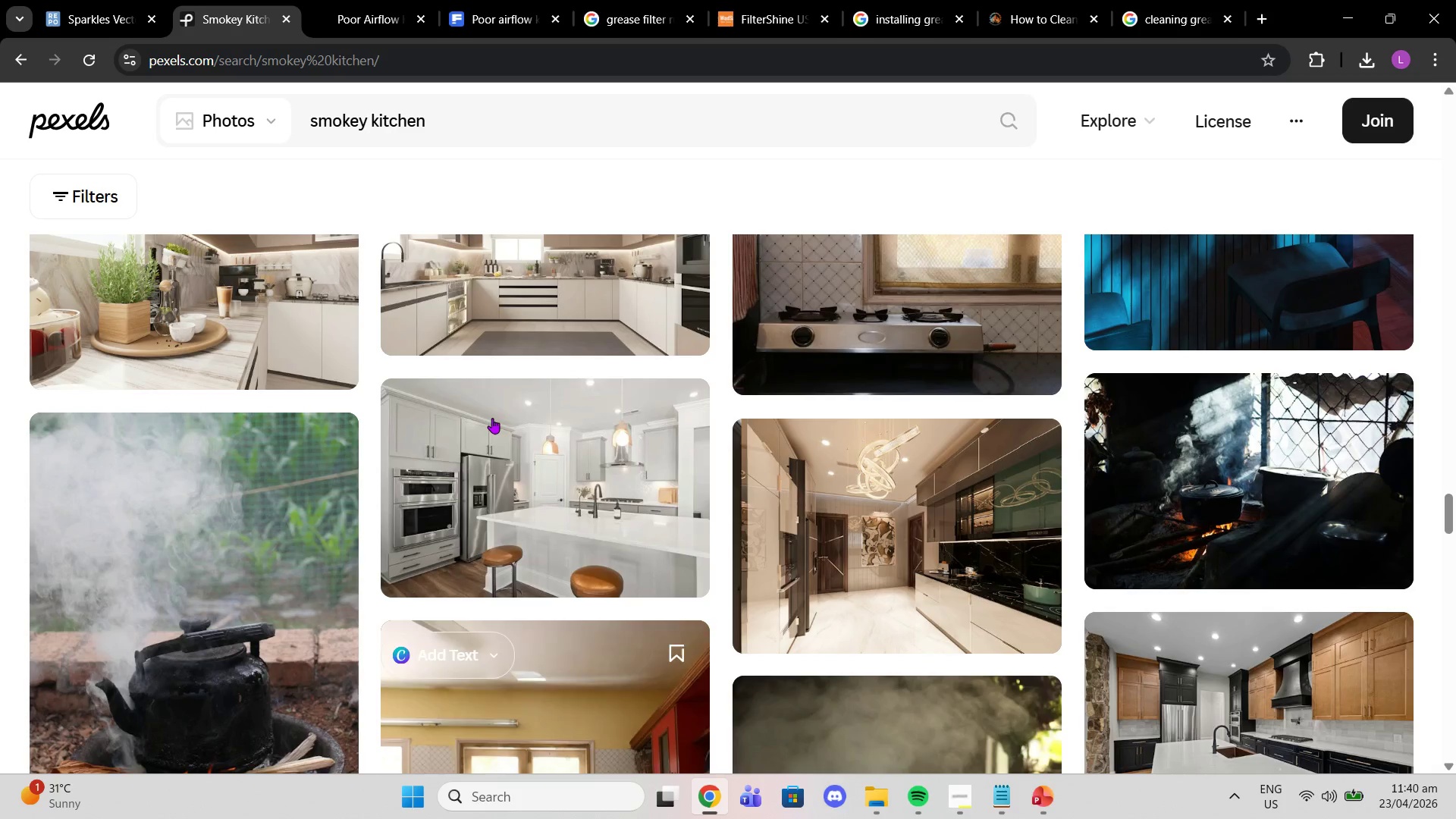 
scroll: coordinate [710, 358], scroll_direction: down, amount: 24.0
 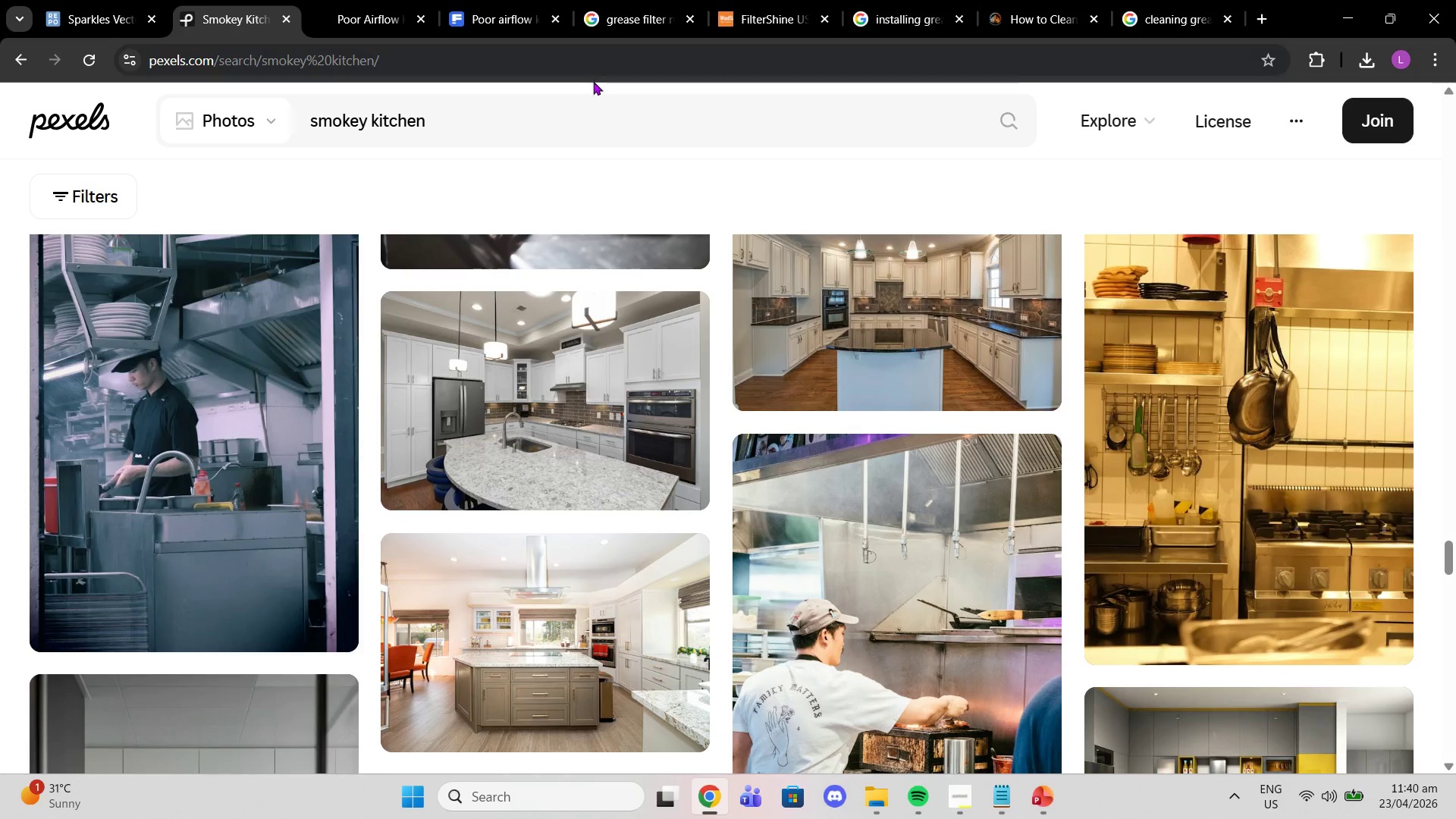 
left_click_drag(start_coordinate=[581, 122], to_coordinate=[178, 168])
 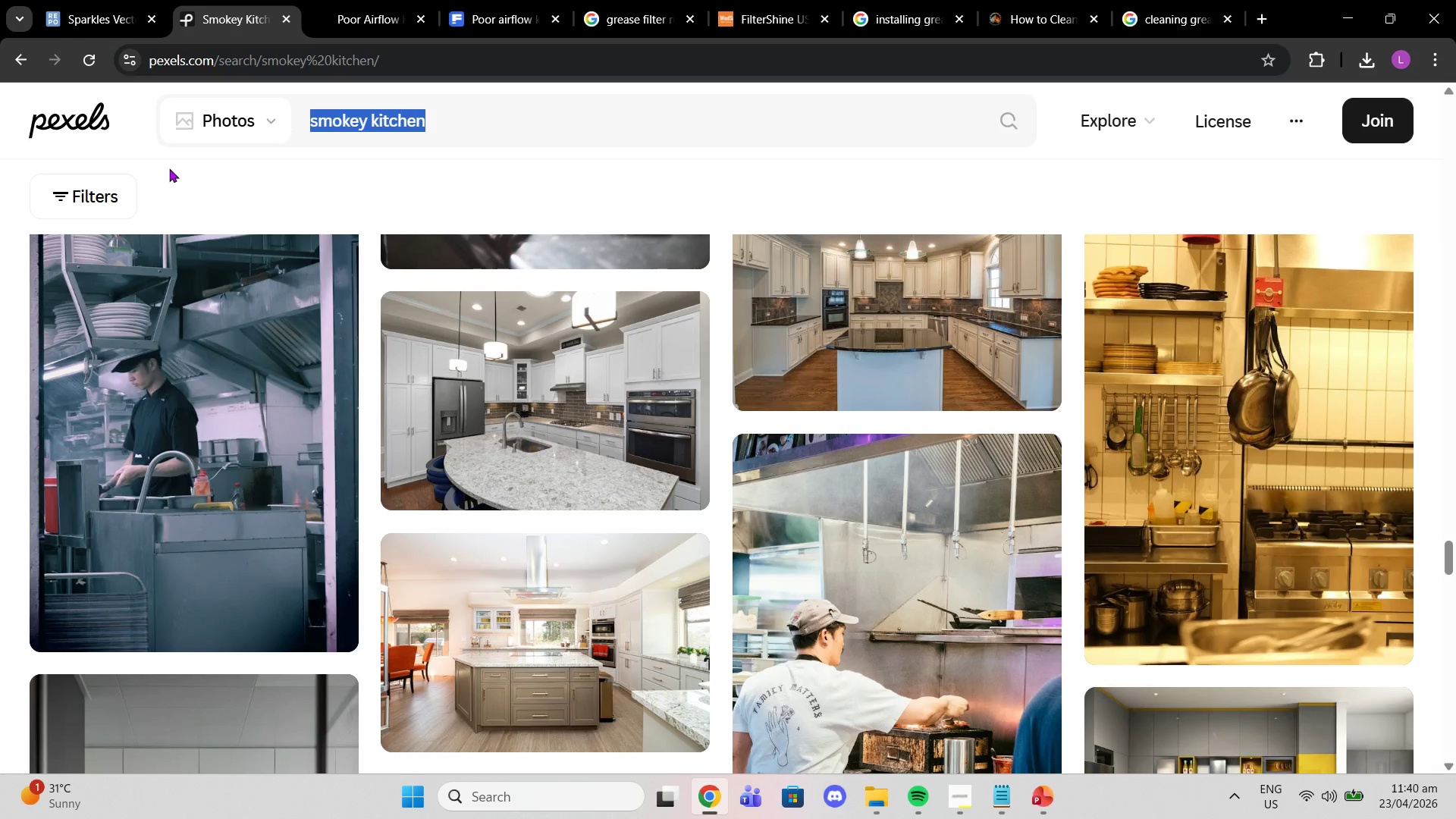 
type(kitchen smoke and fire)
 